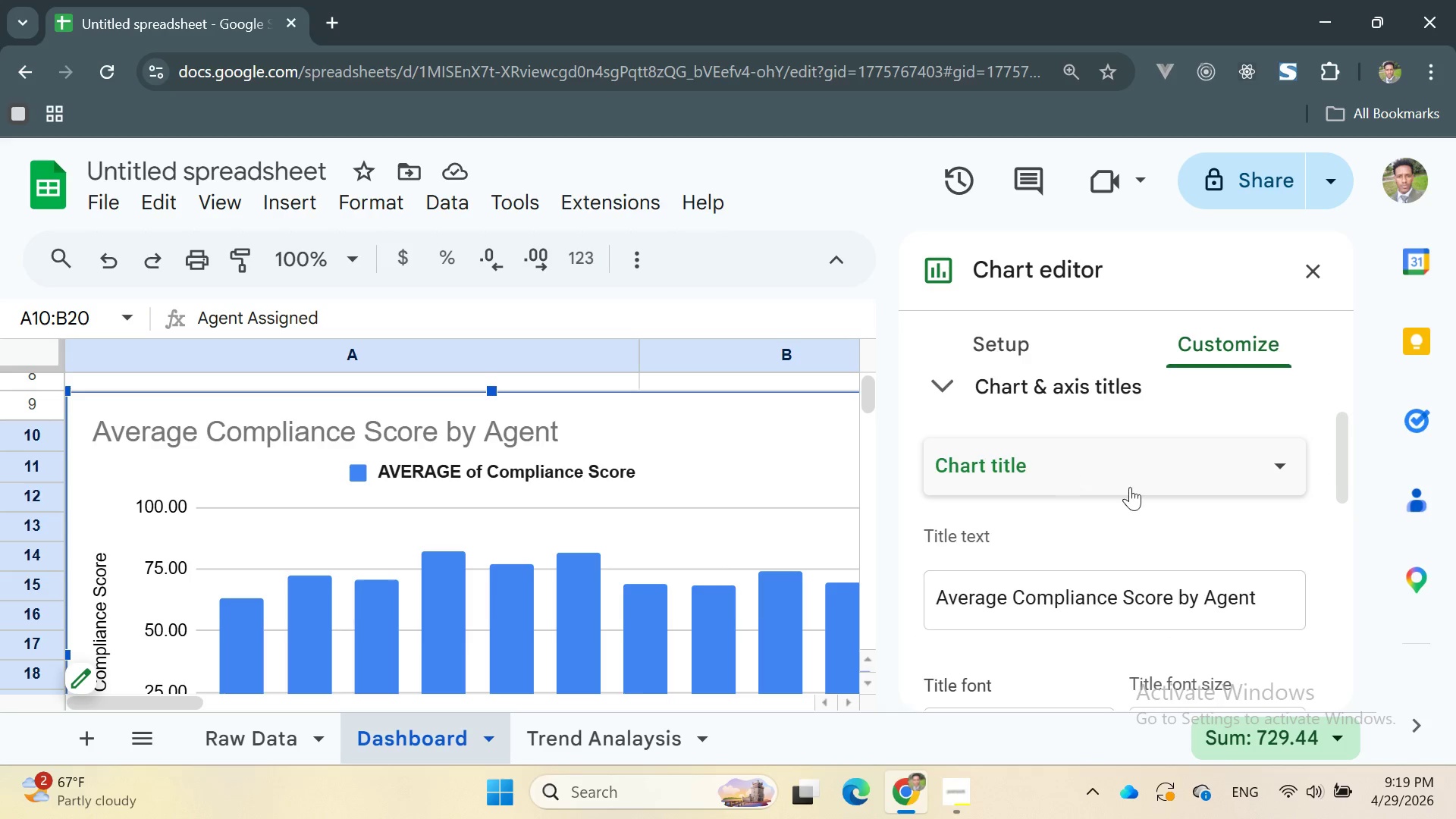 
scroll: coordinate [1130, 488], scroll_direction: down, amount: 3.0
 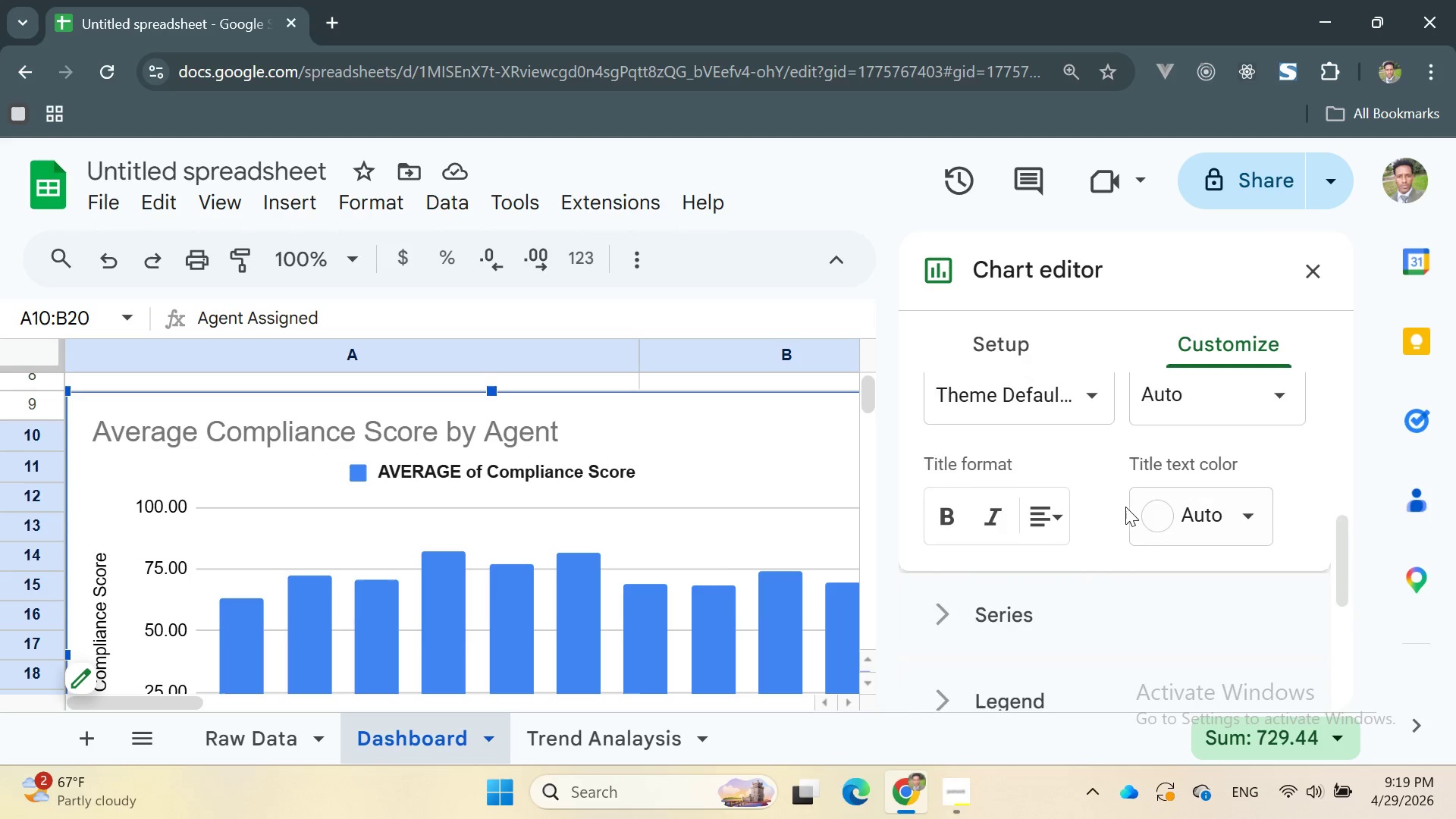 
scroll: coordinate [1125, 507], scroll_direction: up, amount: 1.0
 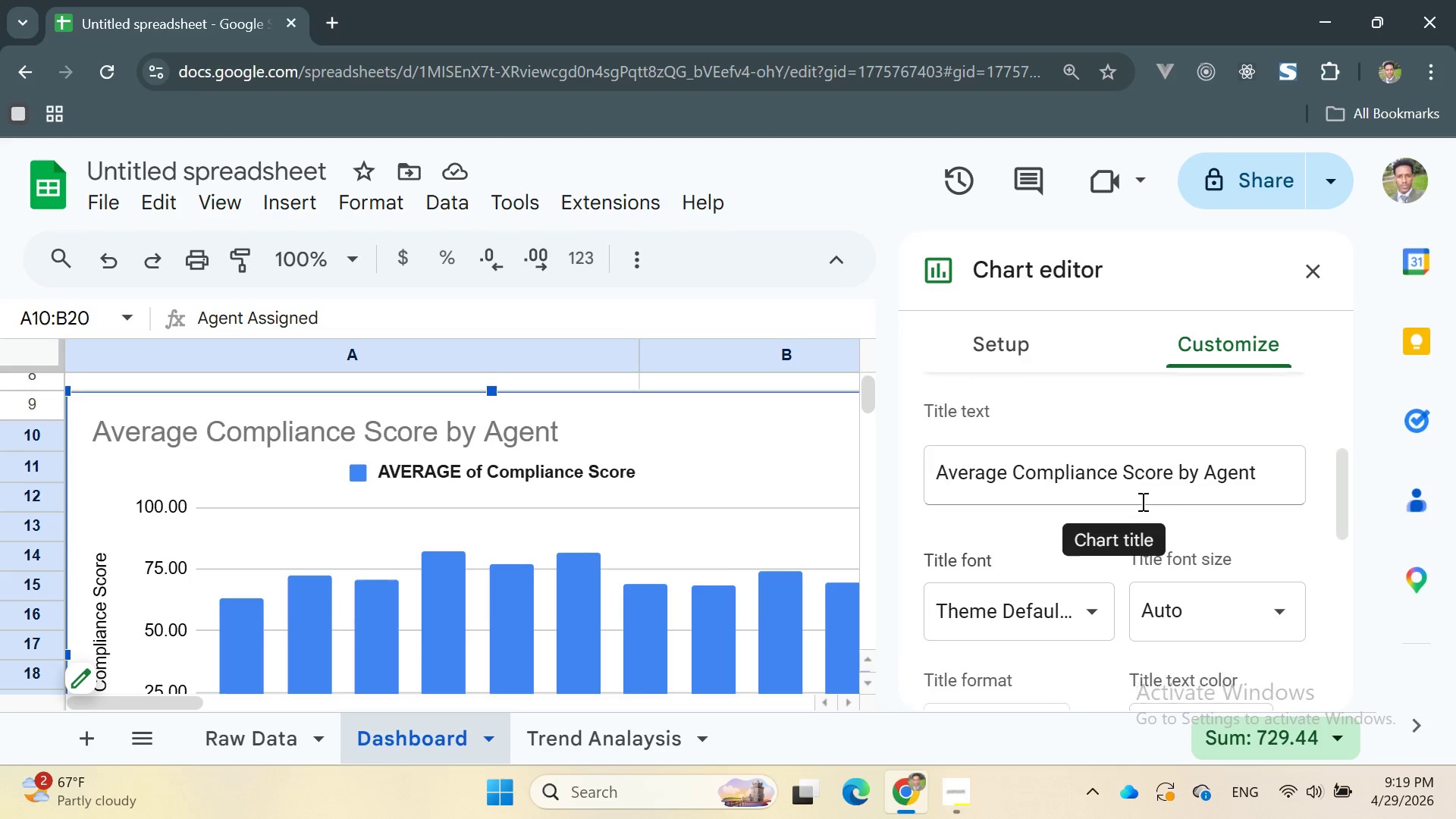 
mouse_move([1176, 488])
 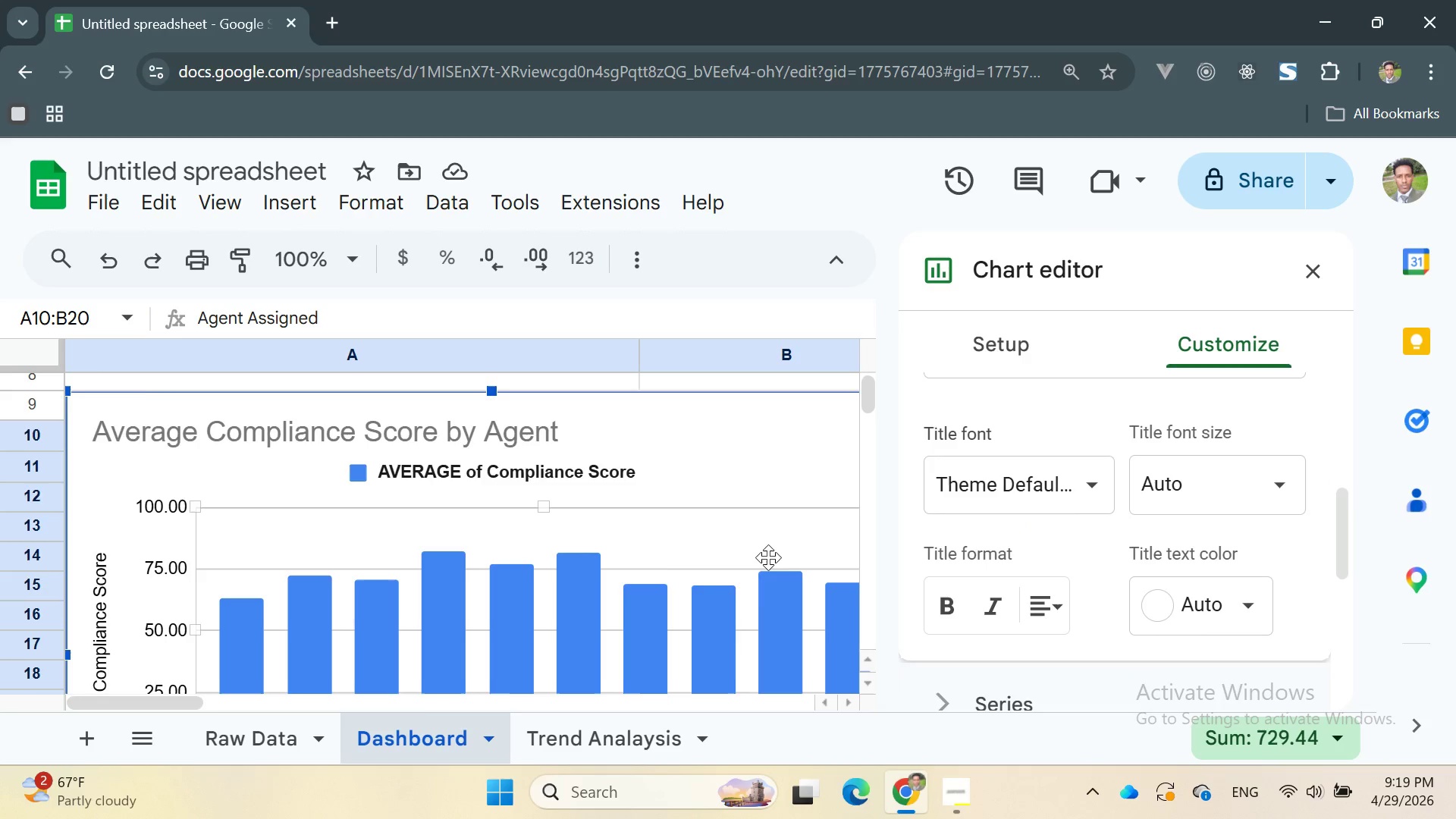 
scroll: coordinate [768, 563], scroll_direction: down, amount: 1.0
 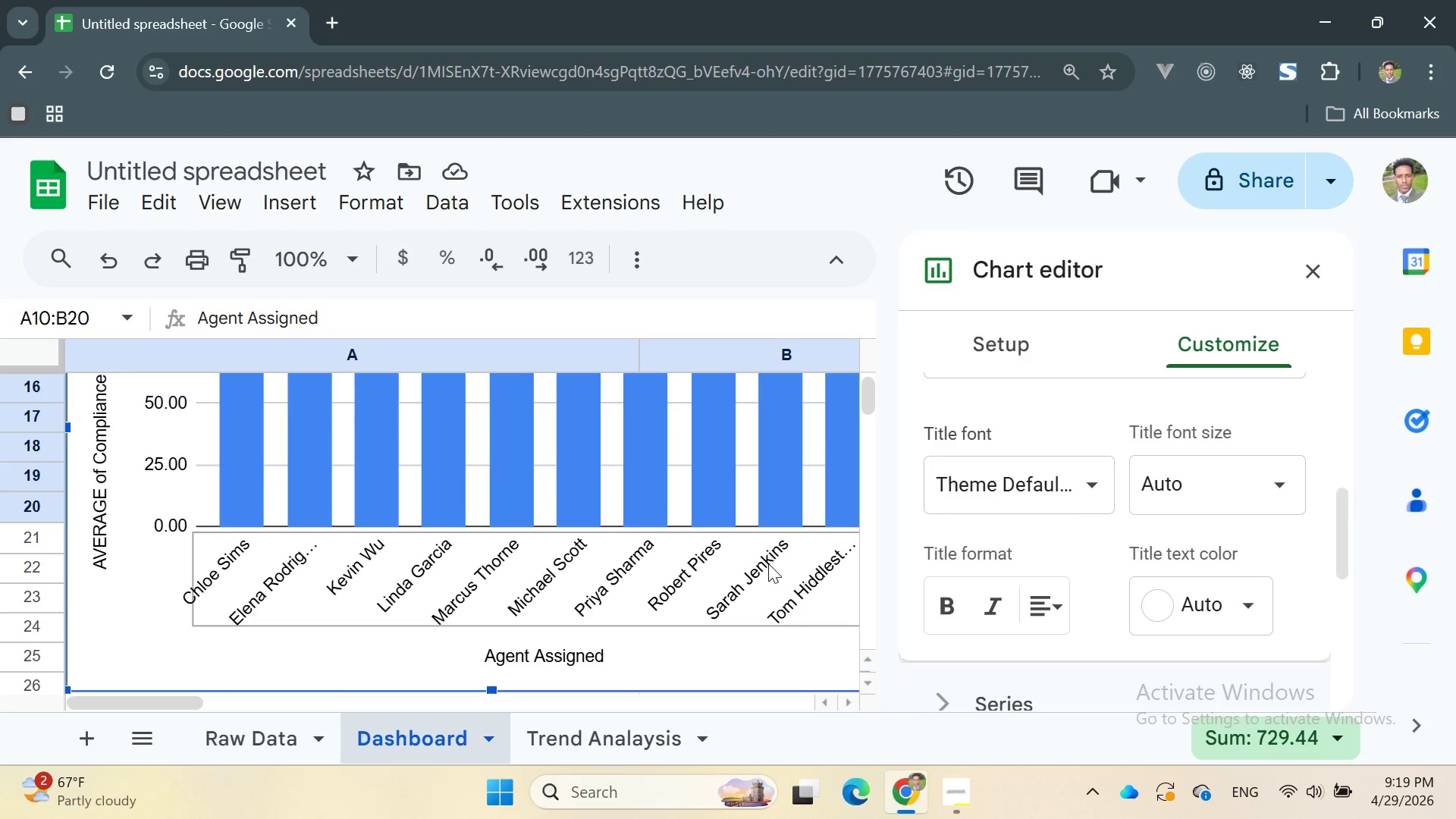 
scroll: coordinate [768, 563], scroll_direction: up, amount: 2.0
 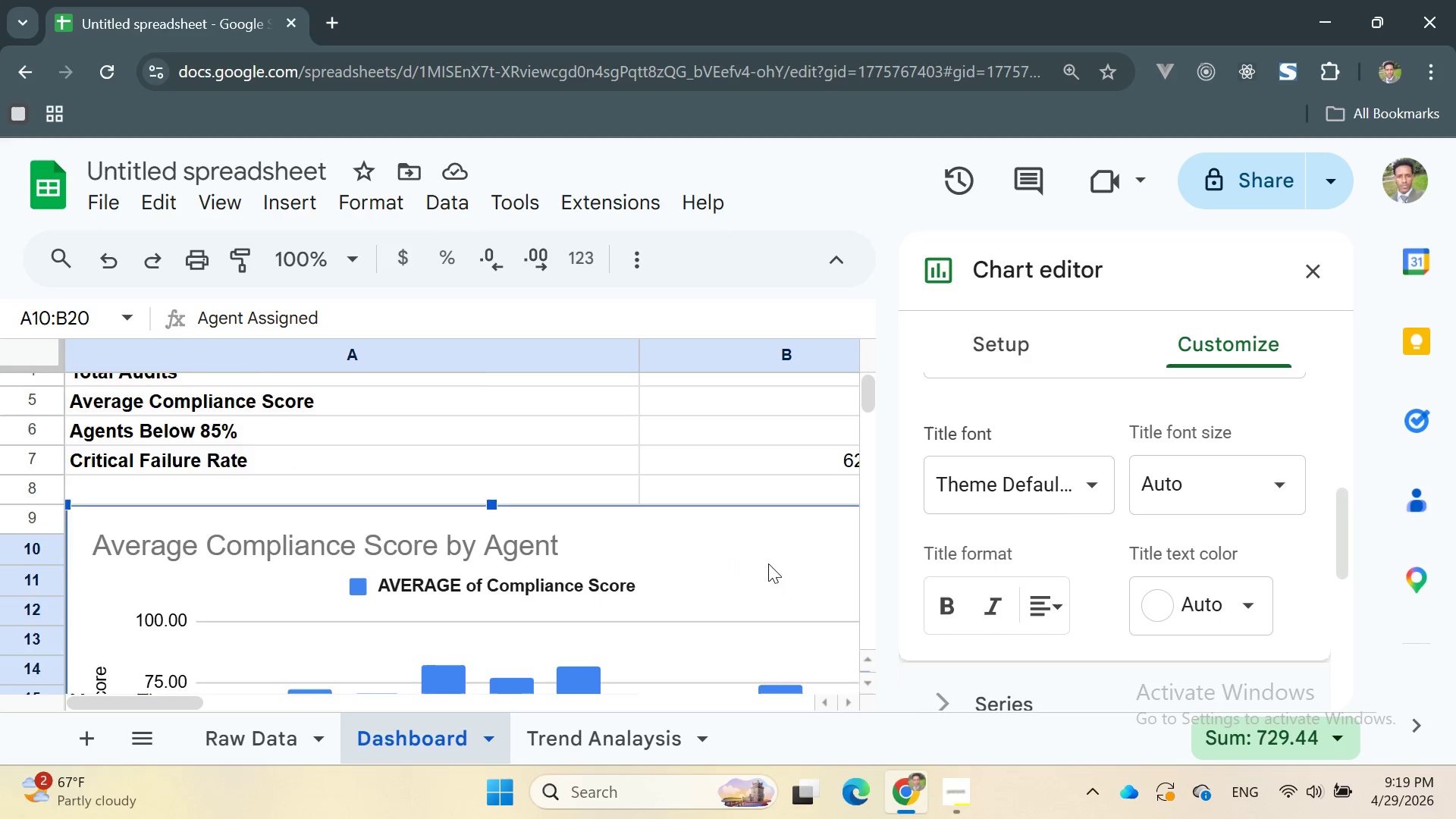 
scroll: coordinate [768, 563], scroll_direction: none, amount: 0.0
 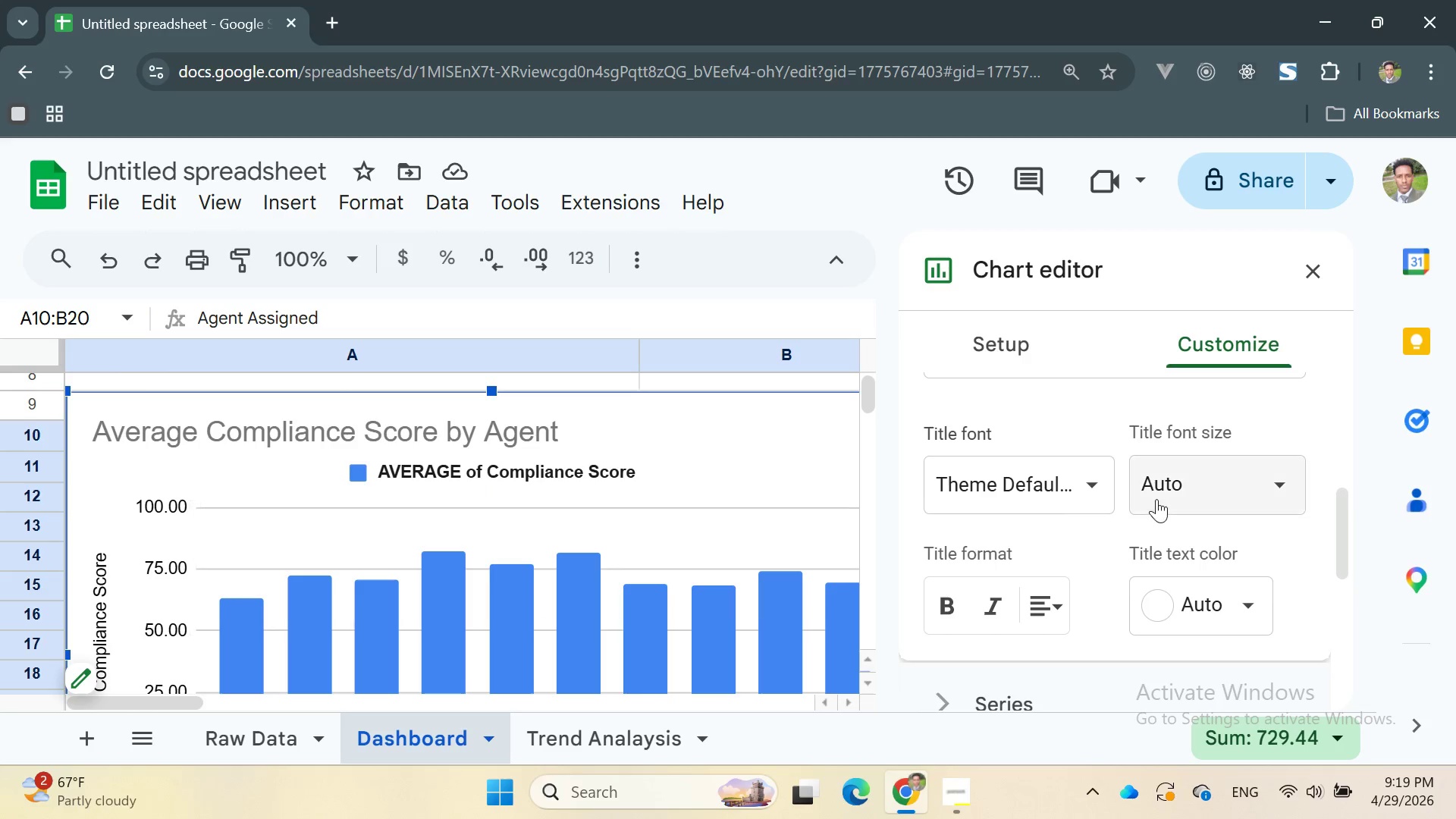 
scroll: coordinate [1107, 488], scroll_direction: up, amount: 4.0
 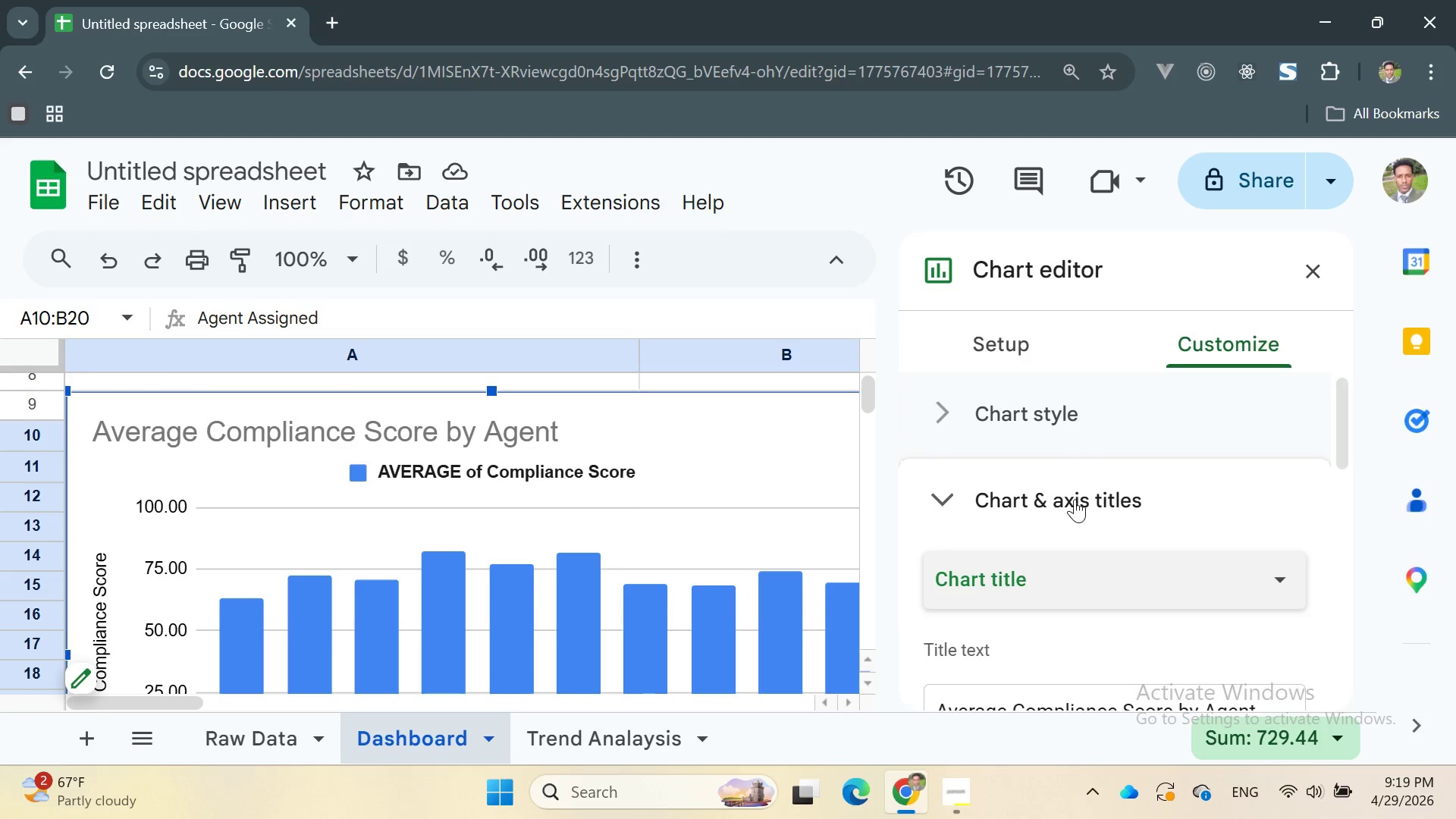 
left_click([1072, 497])
 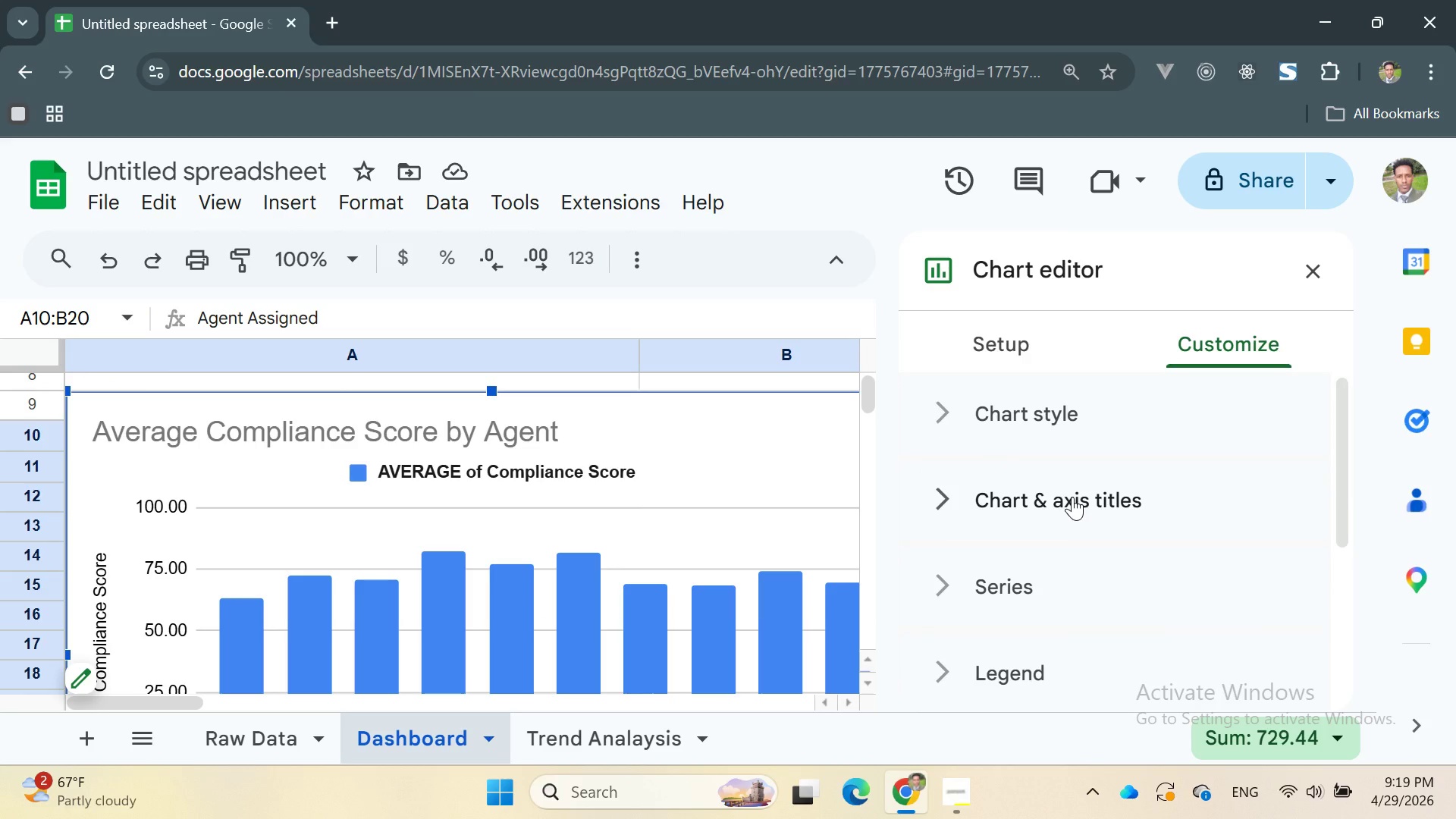 
left_click([1072, 497])
 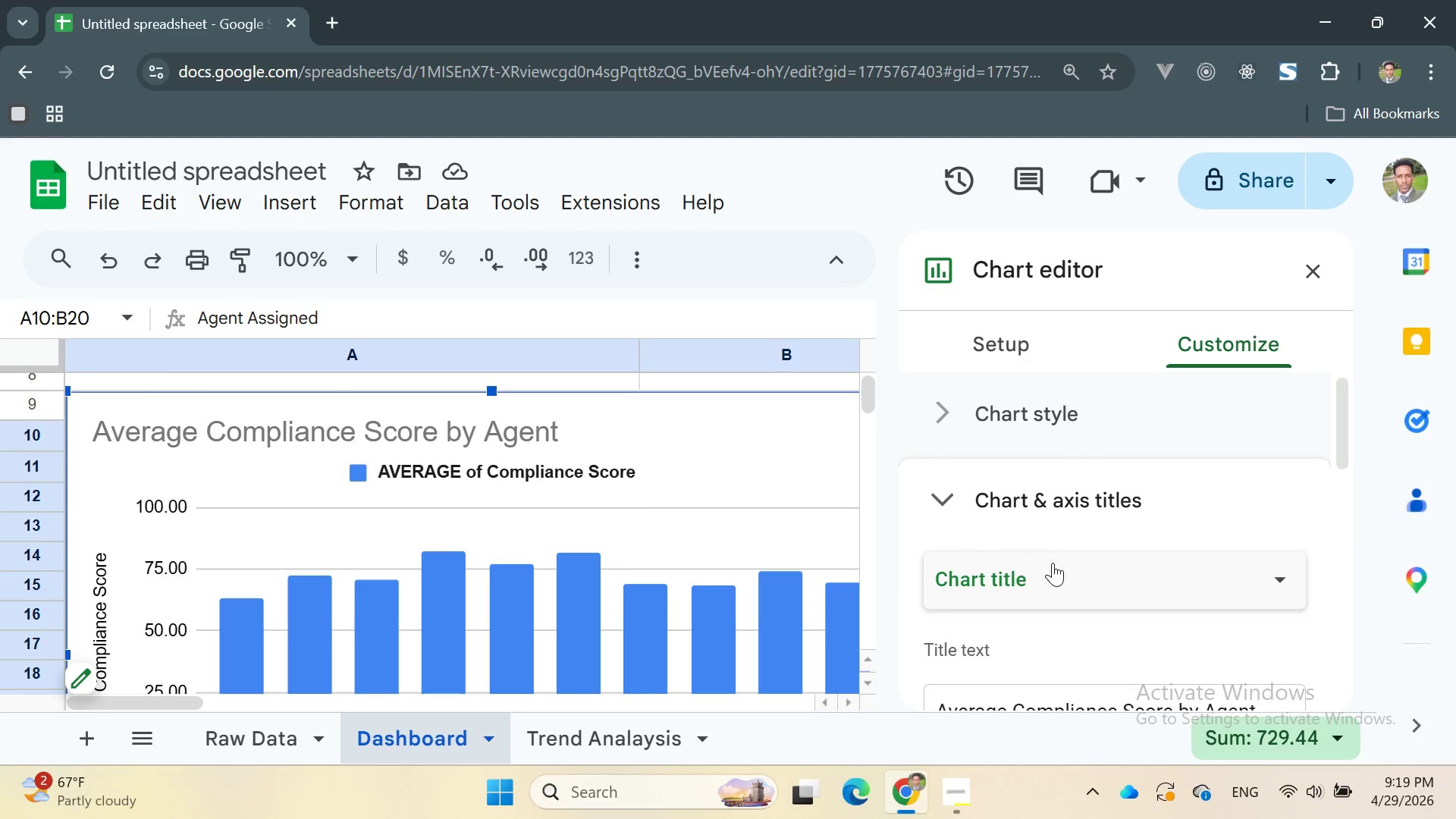 
left_click([1052, 566])
 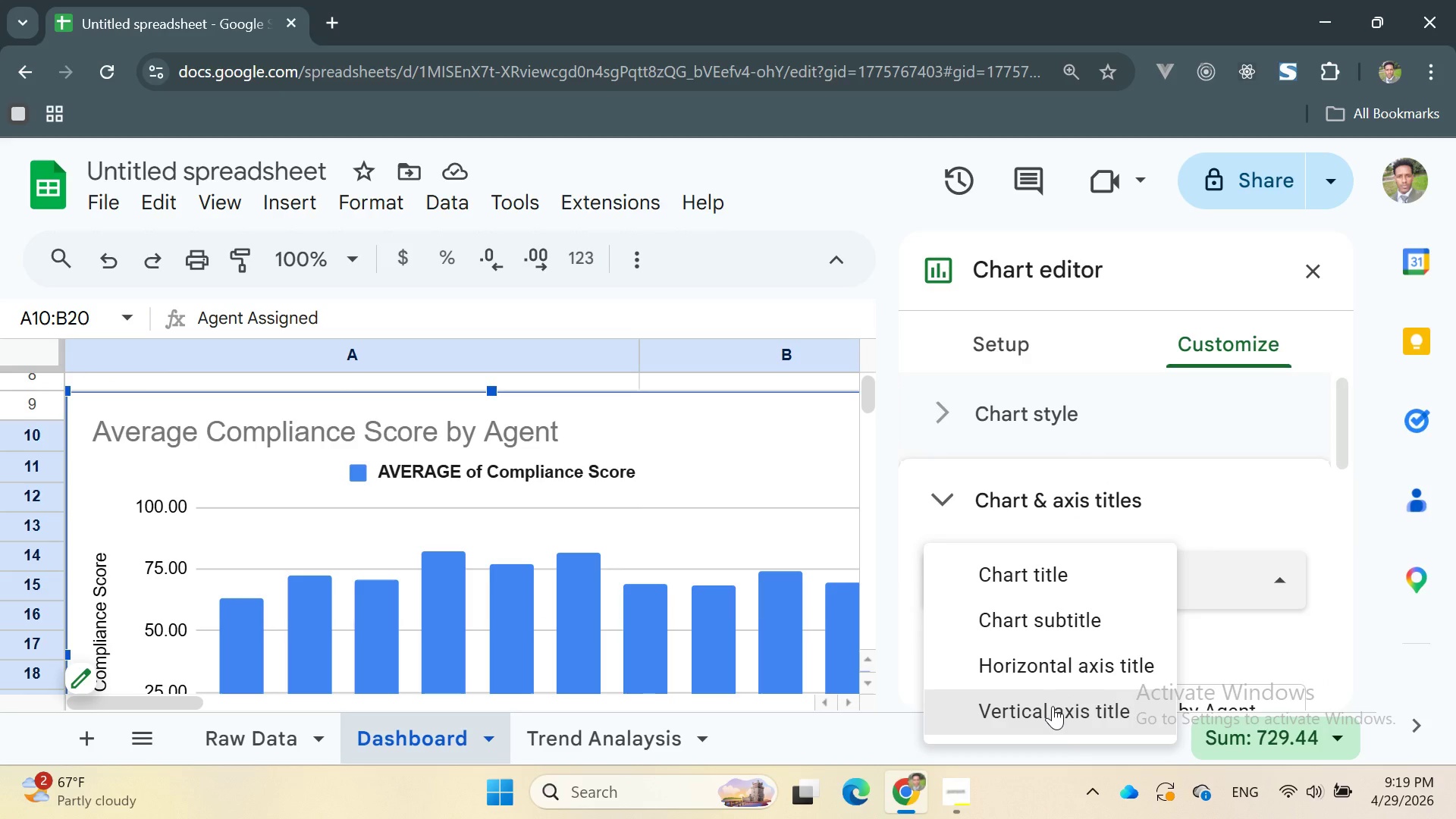 
left_click([1053, 706])
 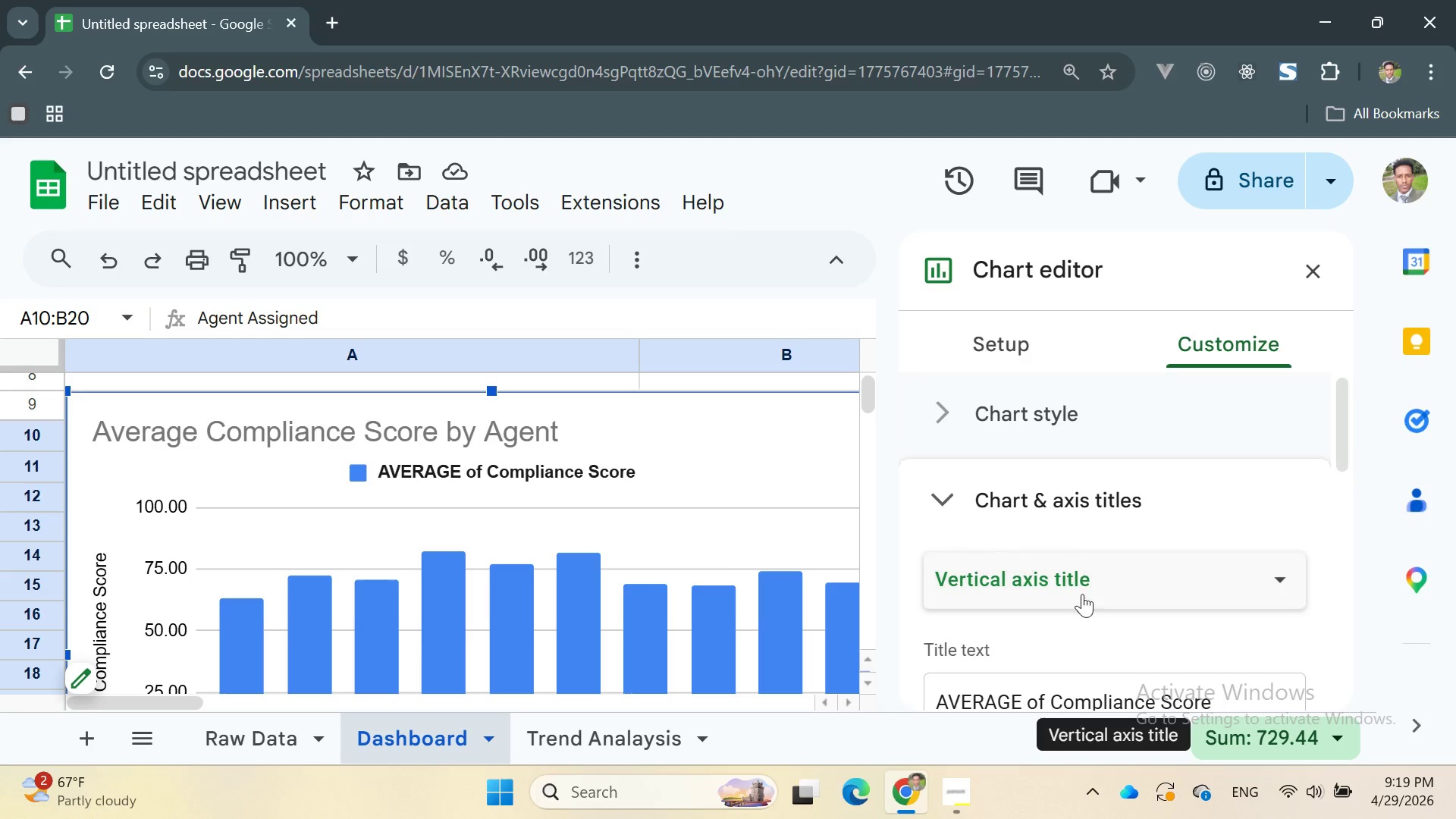 
scroll: coordinate [1094, 582], scroll_direction: none, amount: 0.0
 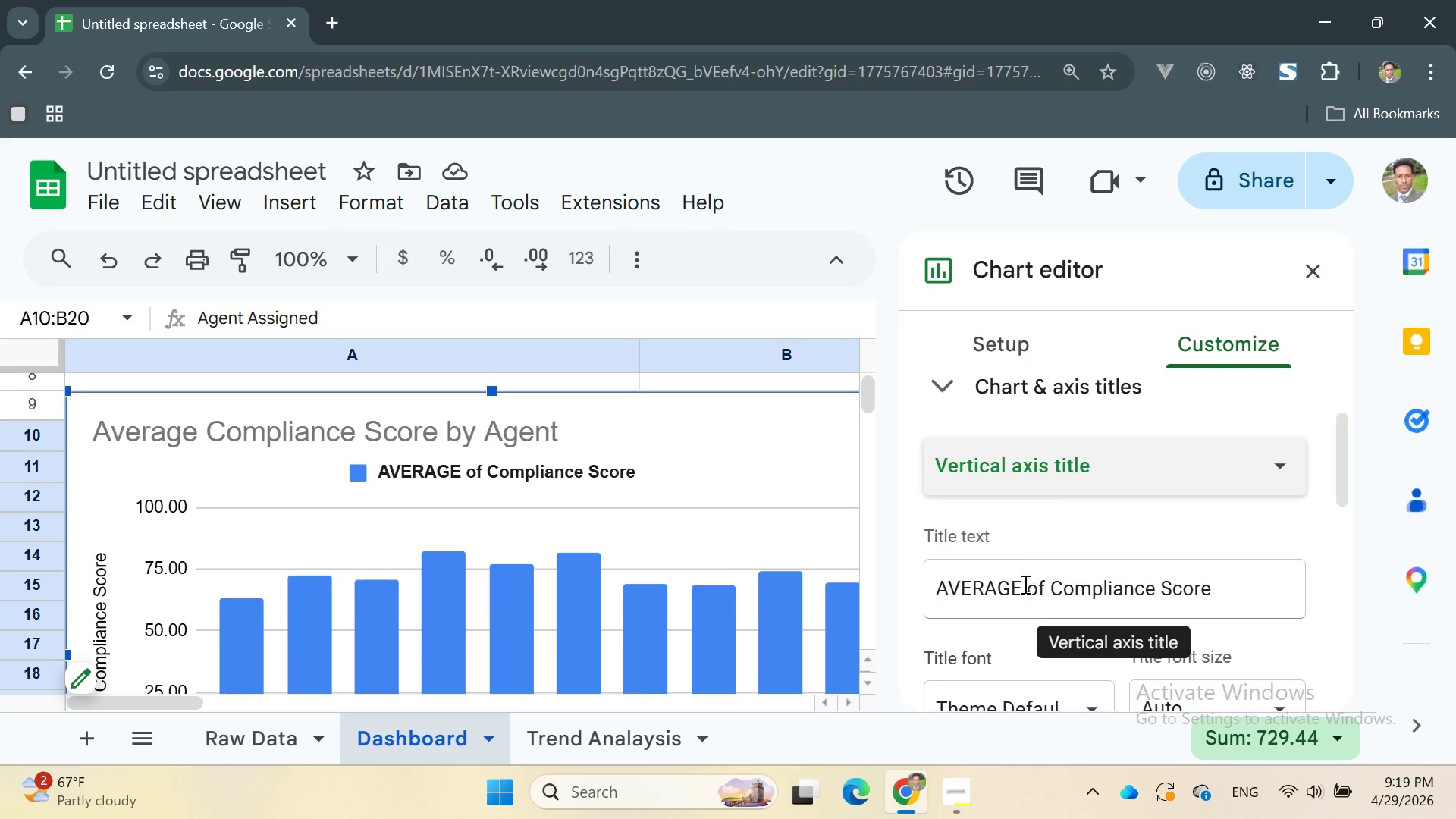 
left_click([1024, 584])
 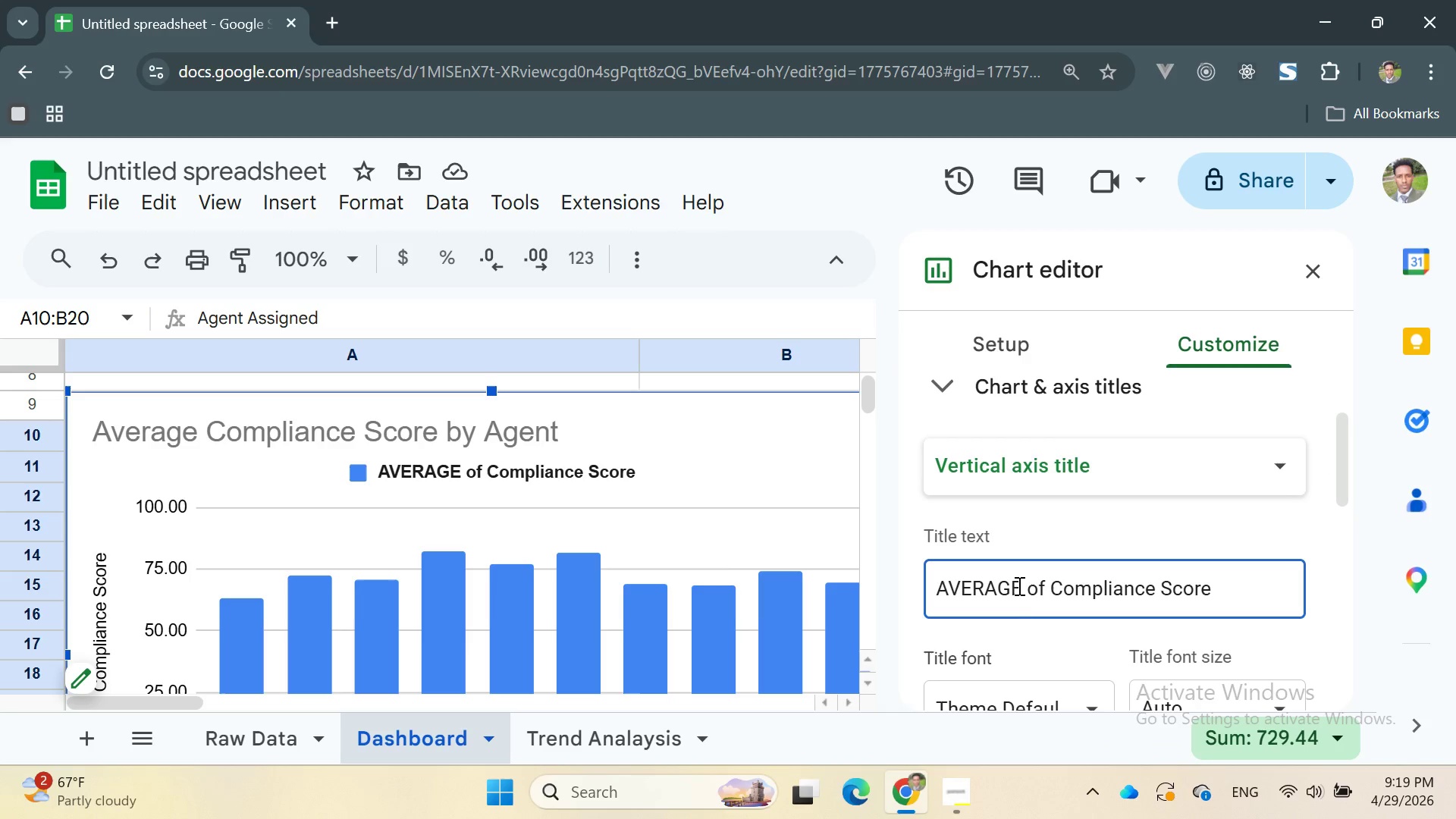 
key(Backspace)
key(Backspace)
key(Backspace)
key(Backspace)
key(Backspace)
key(Backspace)
type(verage)
 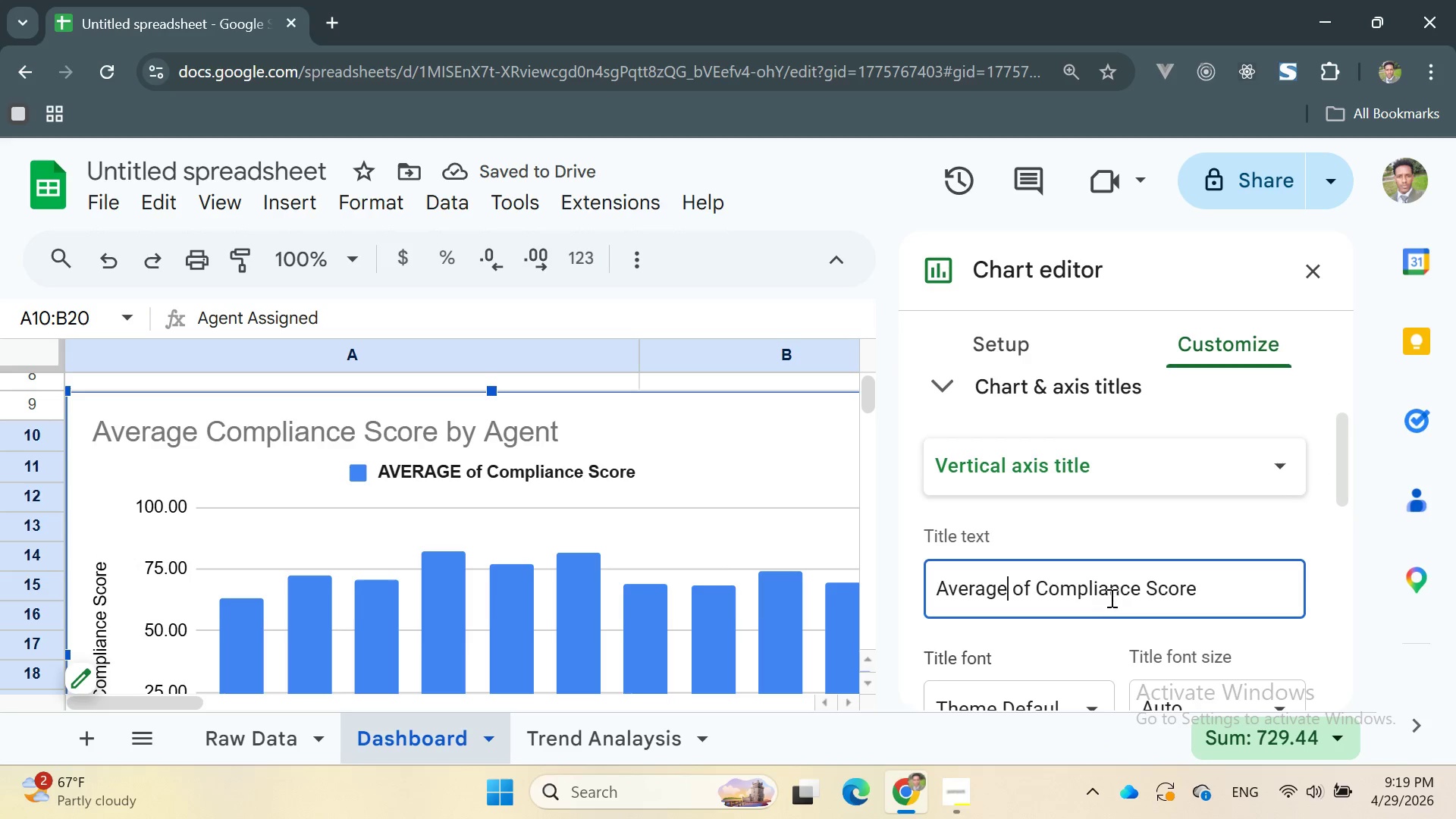 
wait(5.84)
 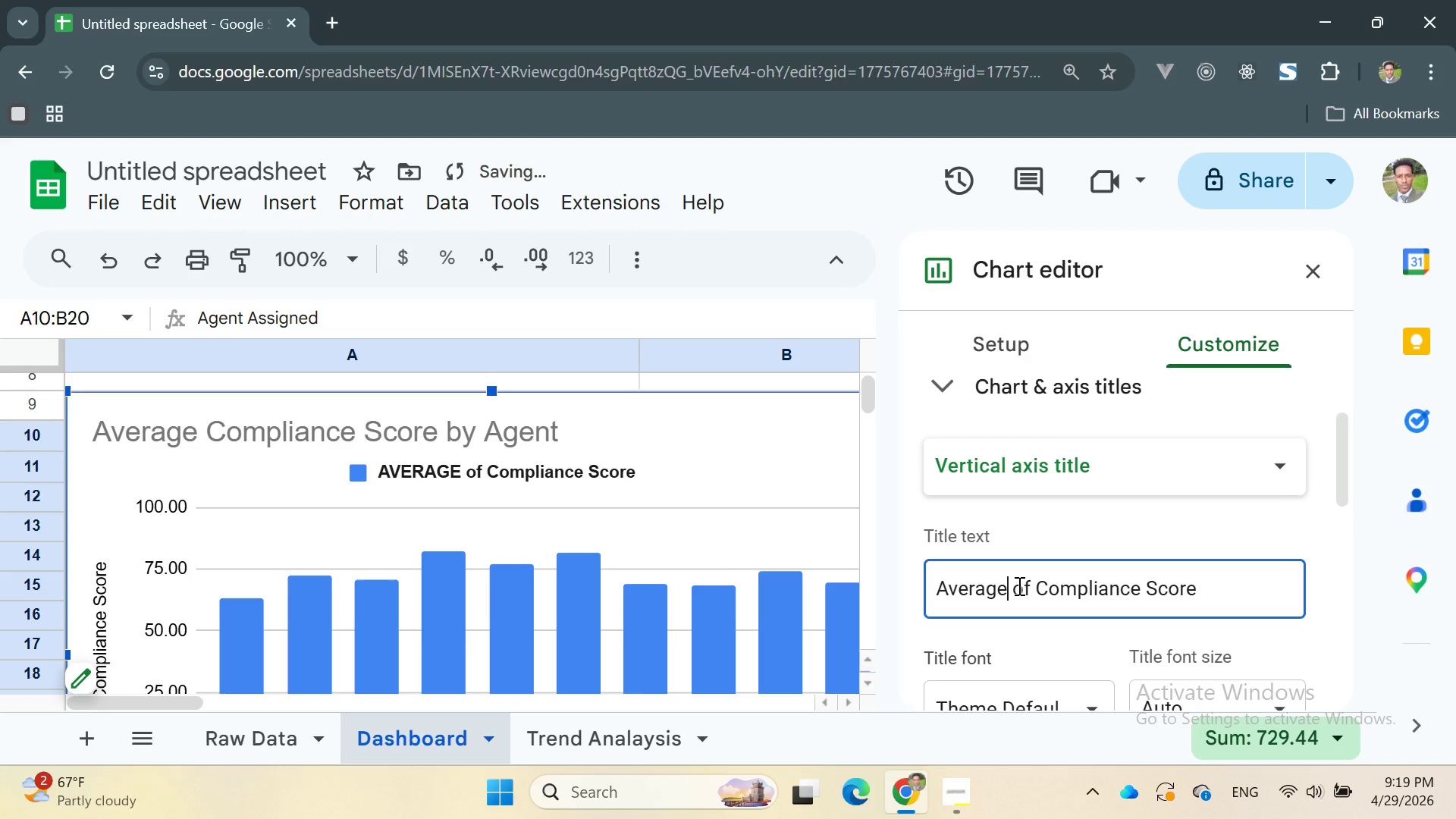 
scroll: coordinate [1252, 547], scroll_direction: down, amount: 3.0
 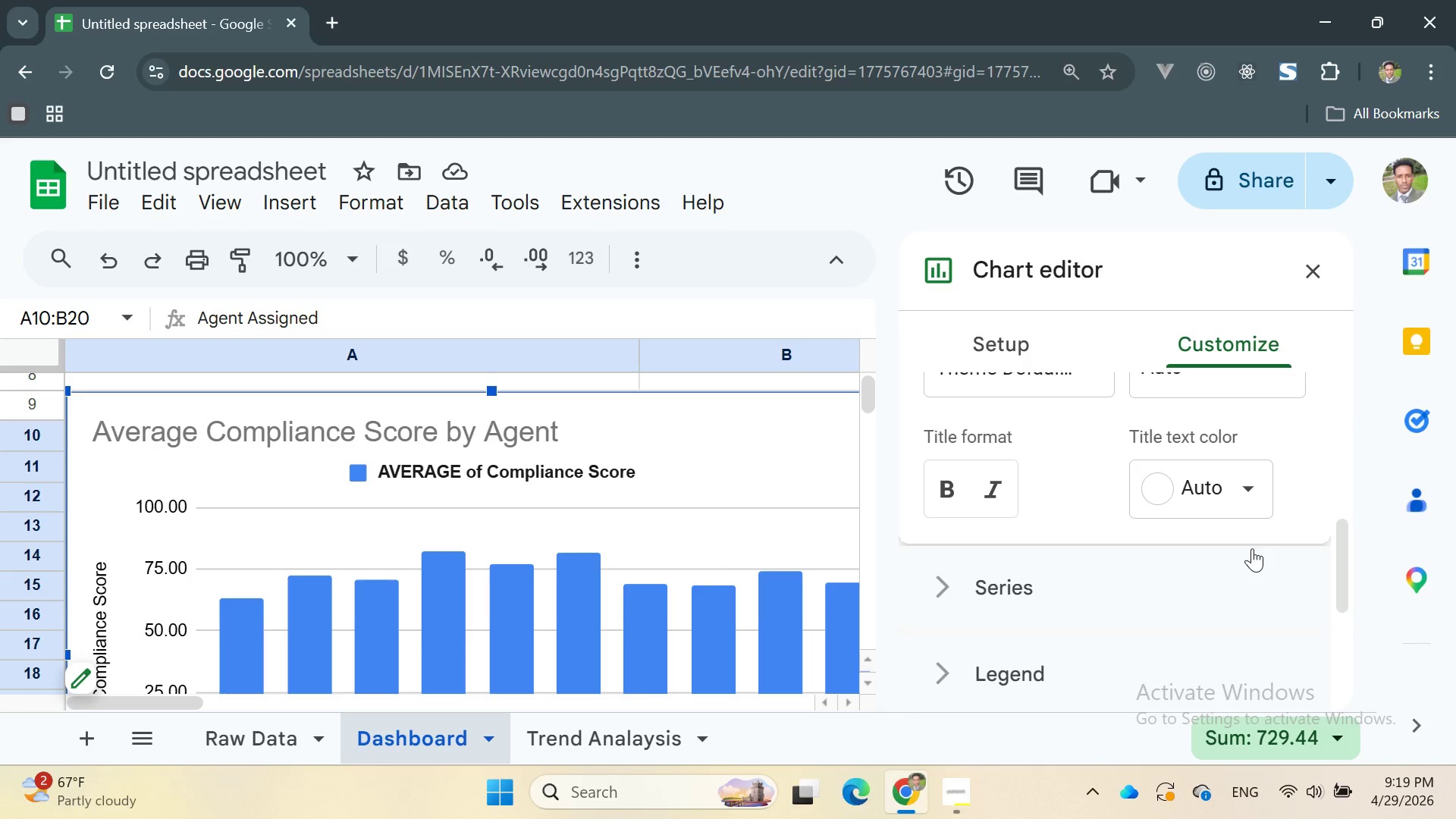 
scroll: coordinate [1252, 548], scroll_direction: up, amount: 2.0
 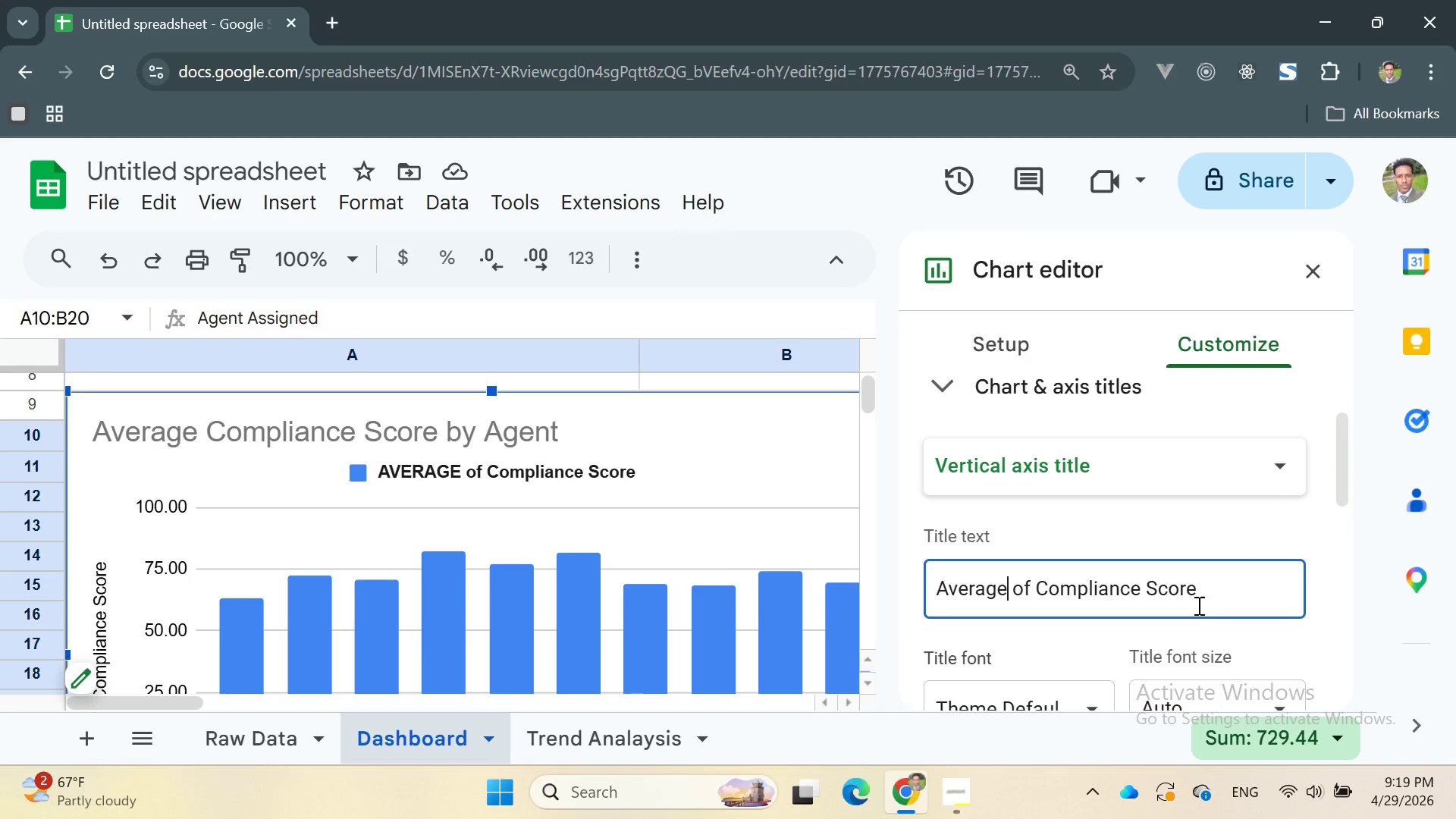 
scroll: coordinate [1188, 582], scroll_direction: none, amount: 0.0
 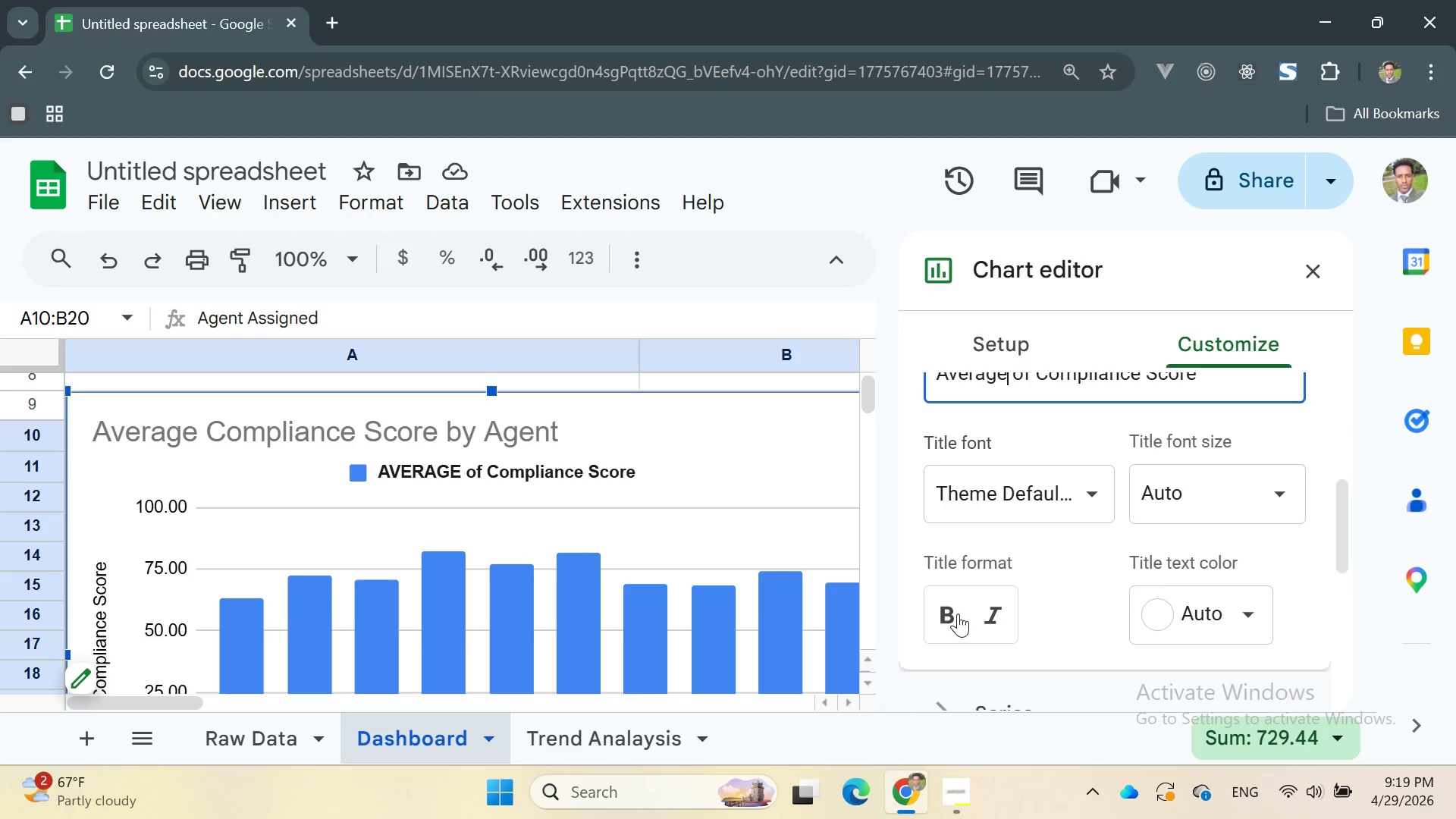 
left_click([952, 613])
 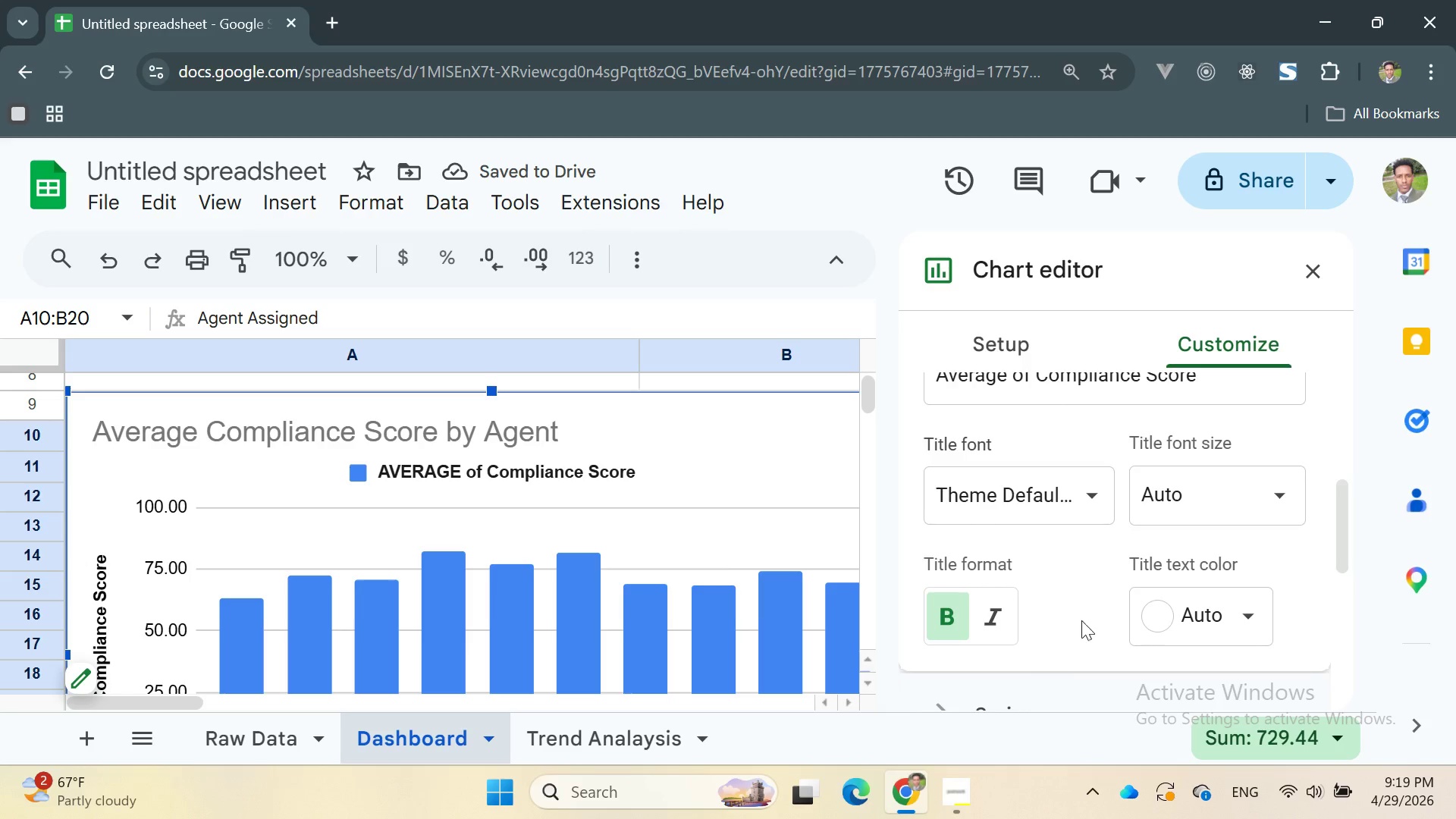 
wait(5.06)
 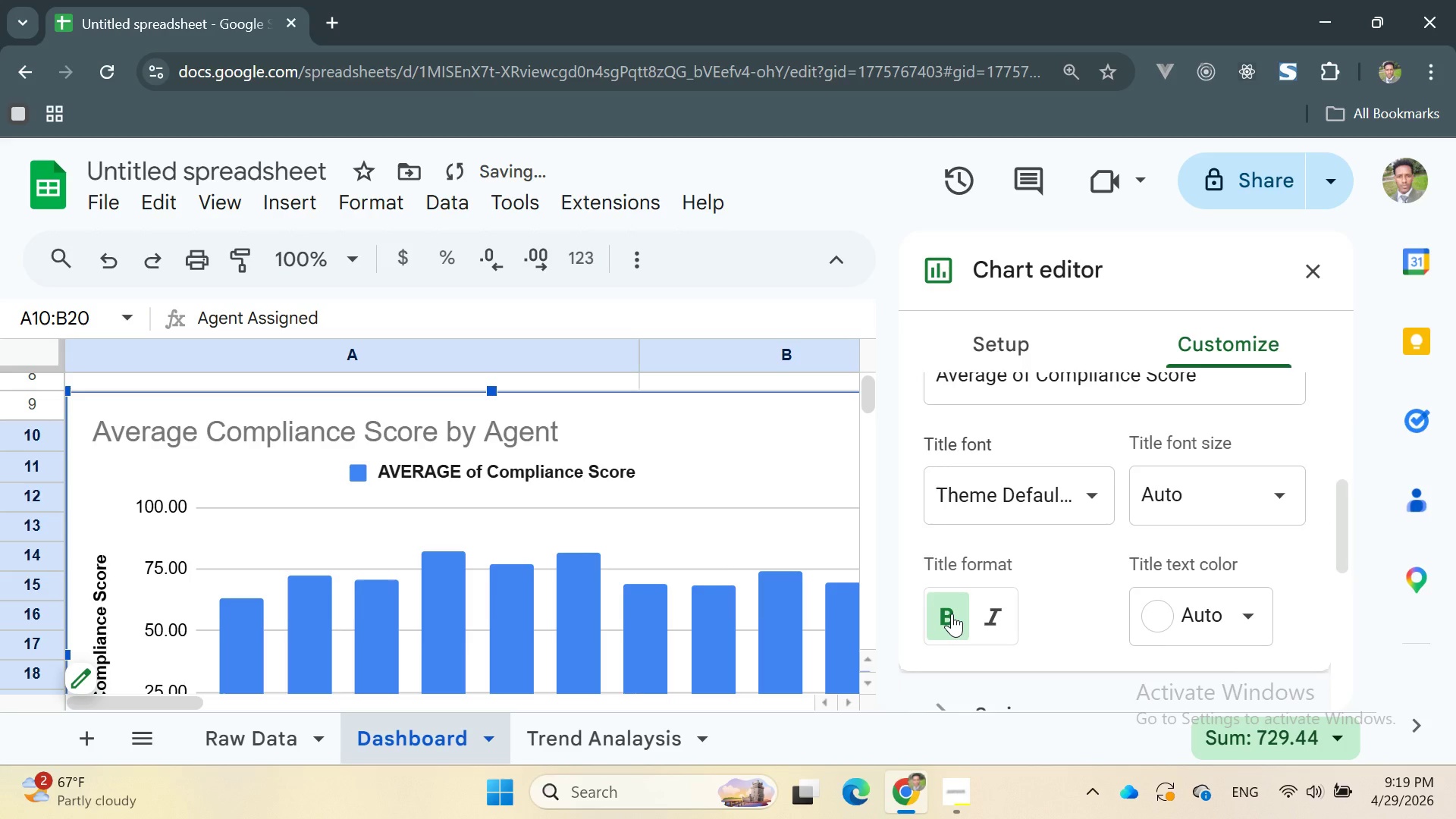 
mouse_move([1126, 513])
 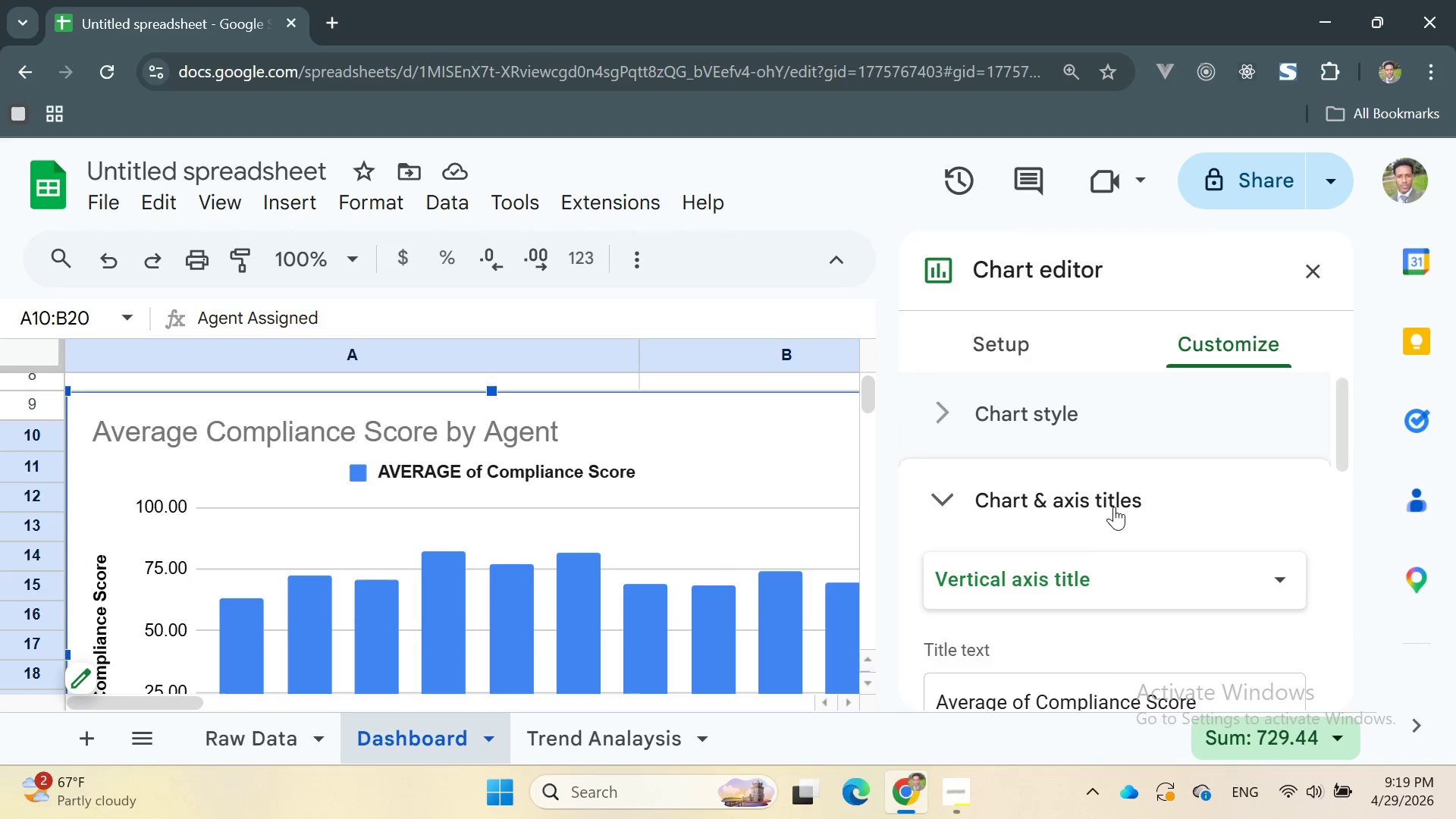 
left_click([1108, 501])
 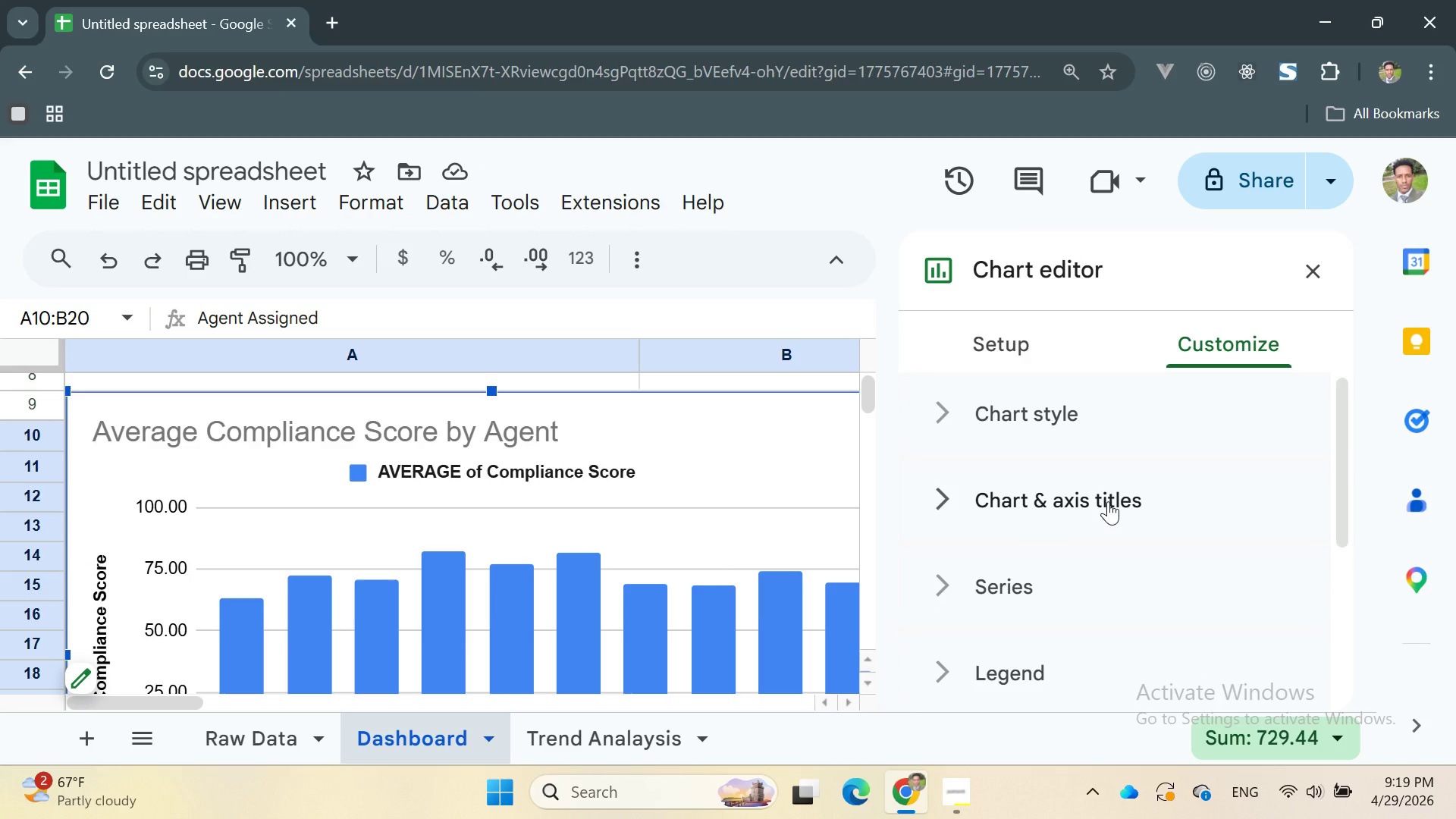 
left_click([1108, 501])
 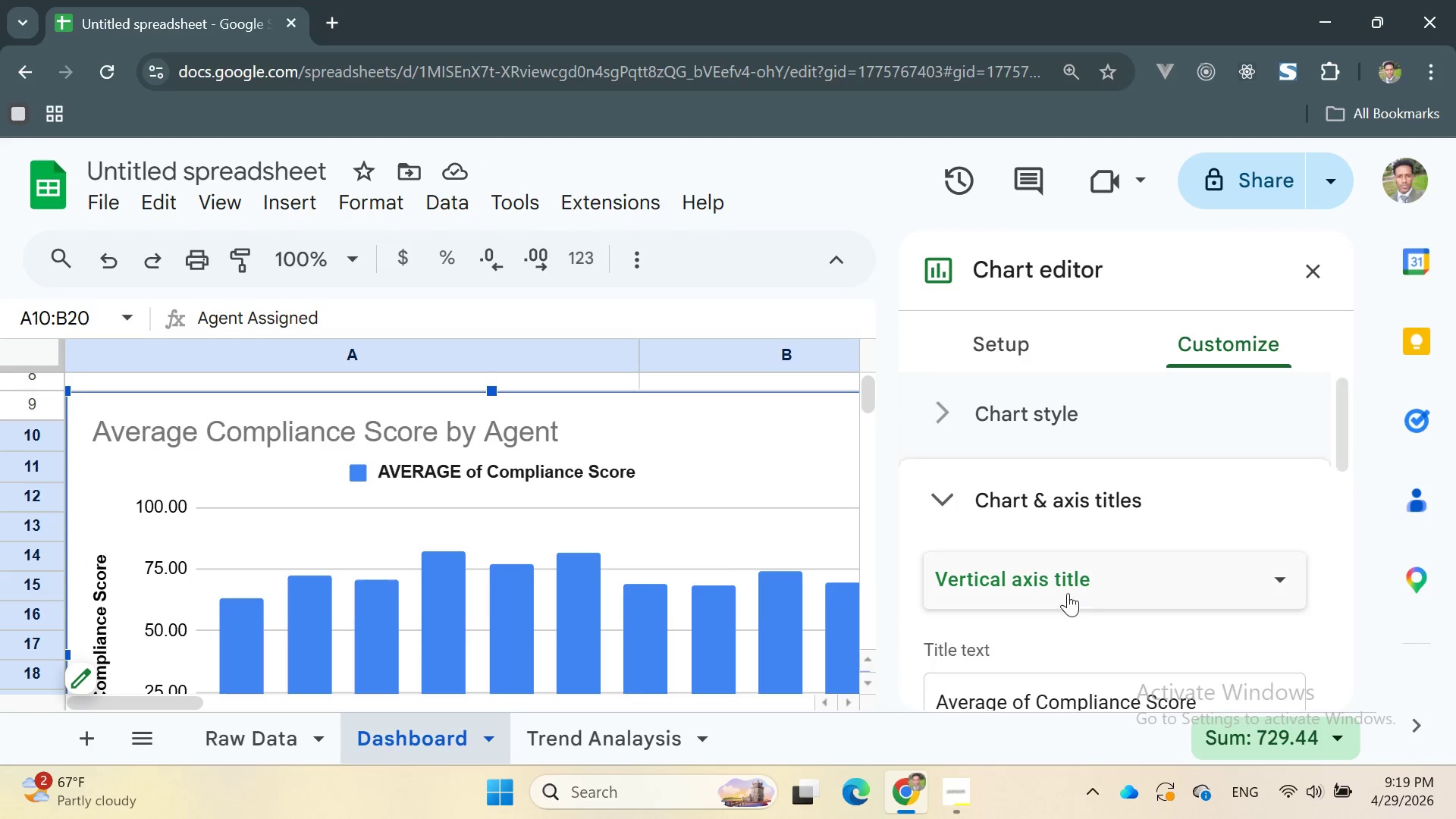 
left_click([1062, 572])
 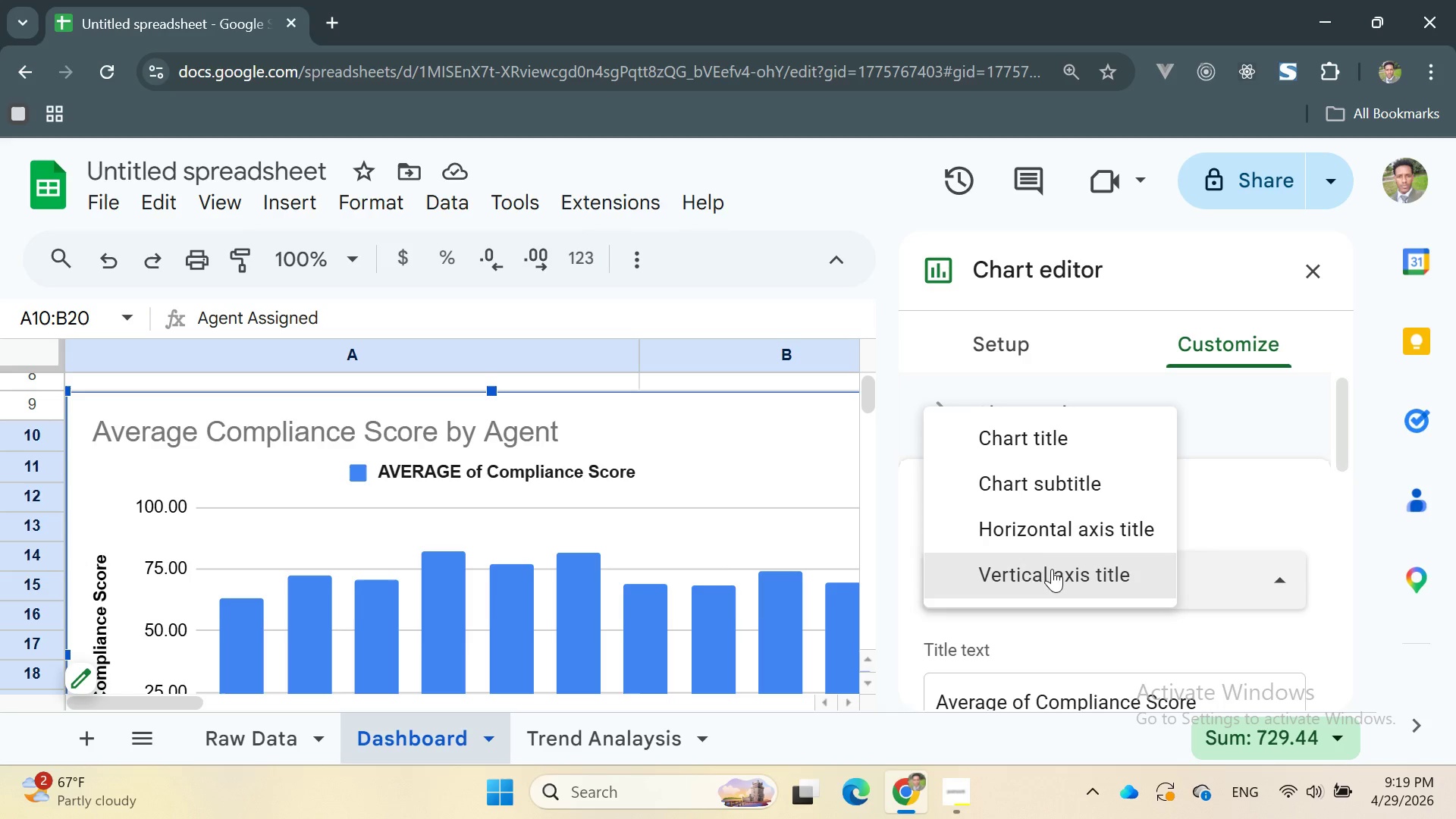 
left_click([1050, 575])
 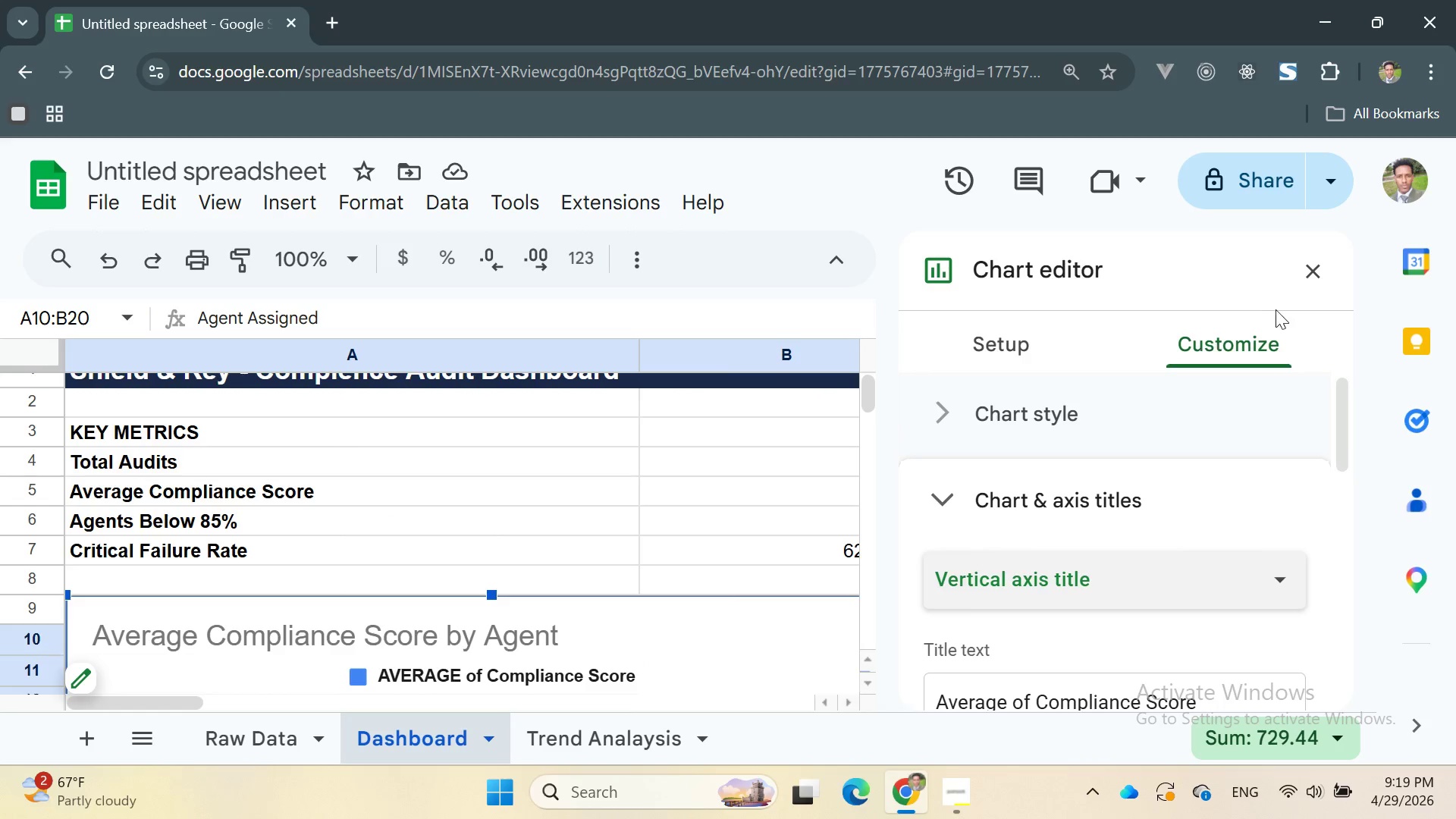 
wait(6.24)
 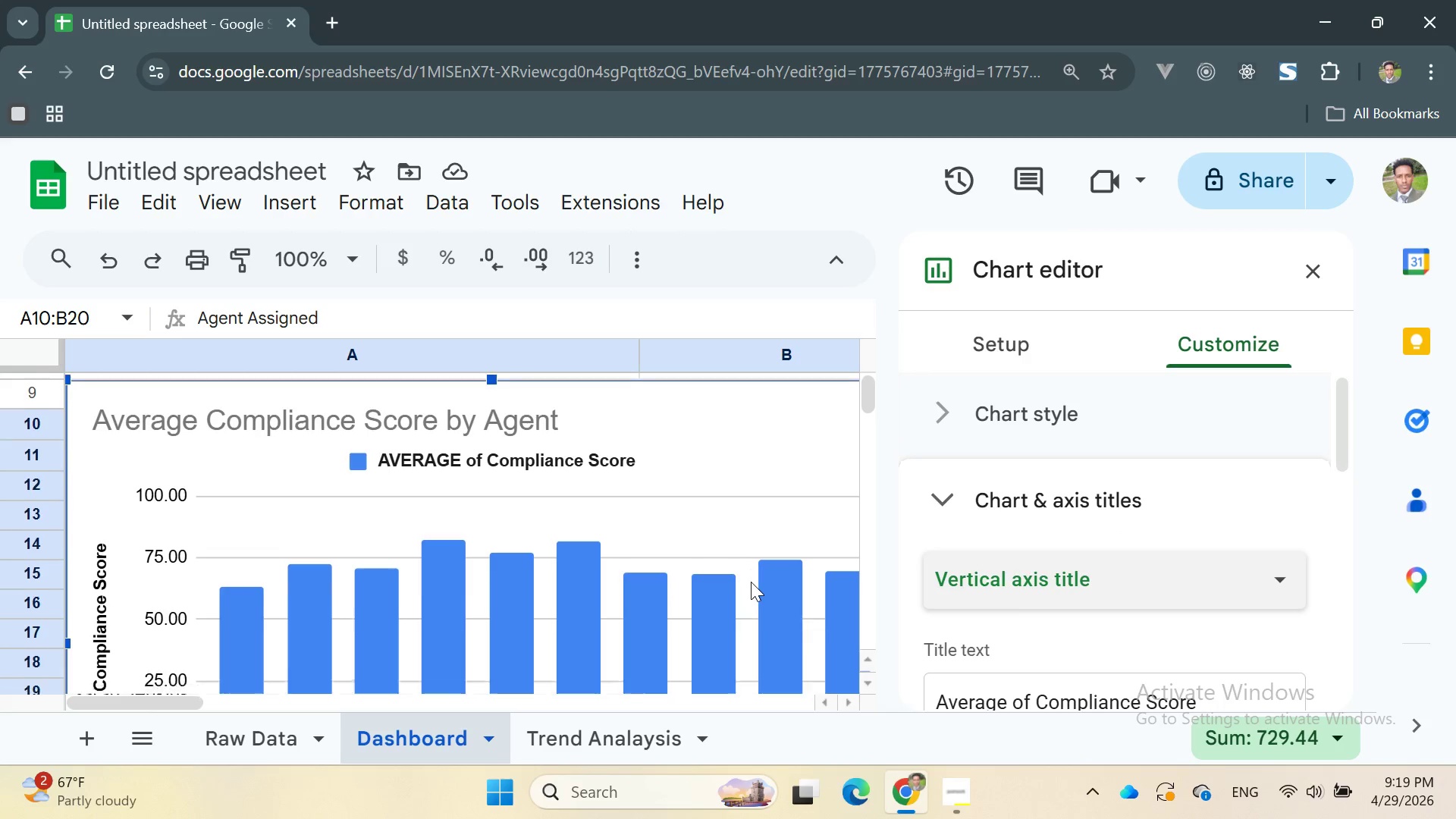 
scroll: coordinate [719, 546], scroll_direction: down, amount: 1.0
 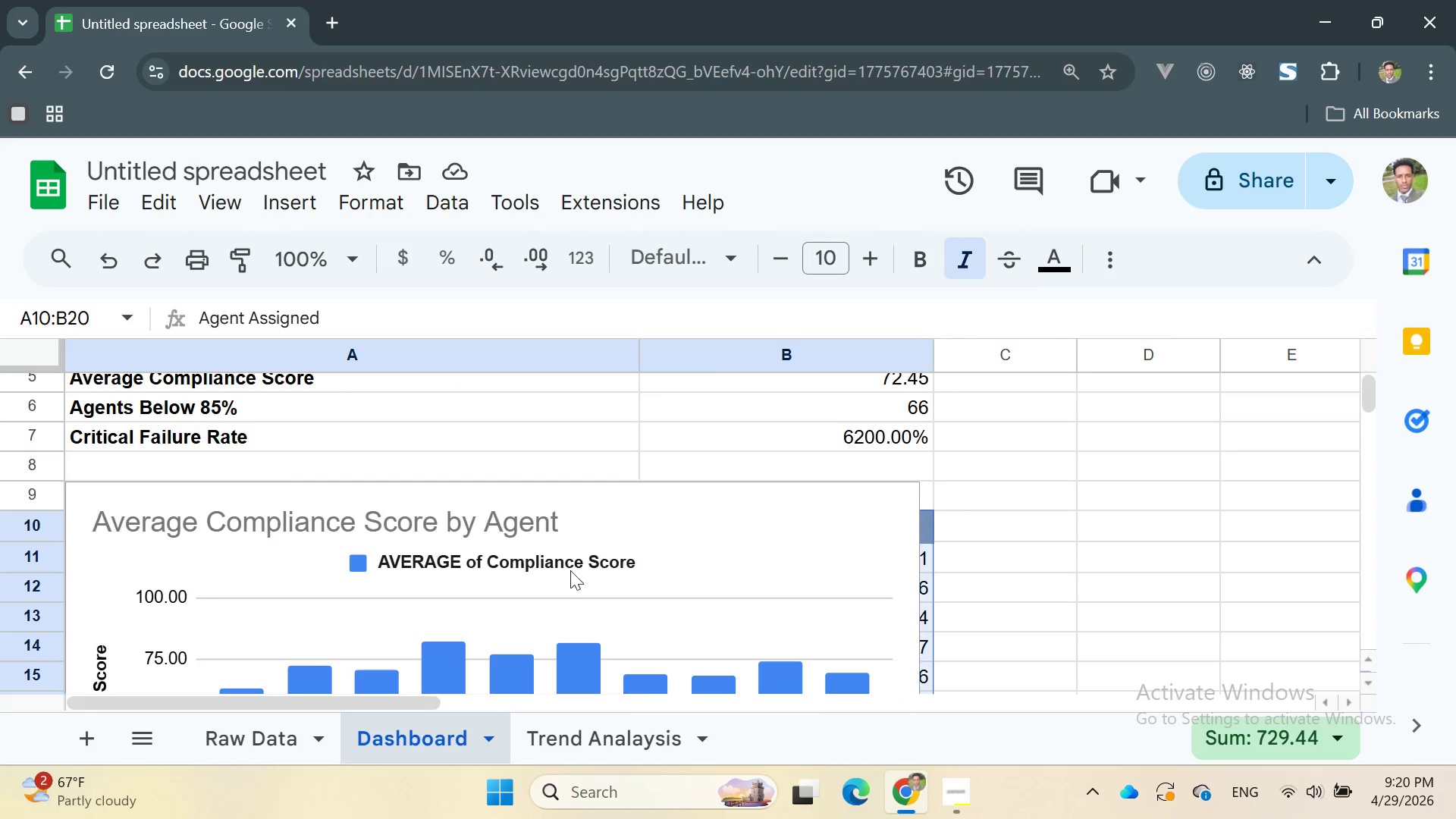 
left_click([554, 560])
 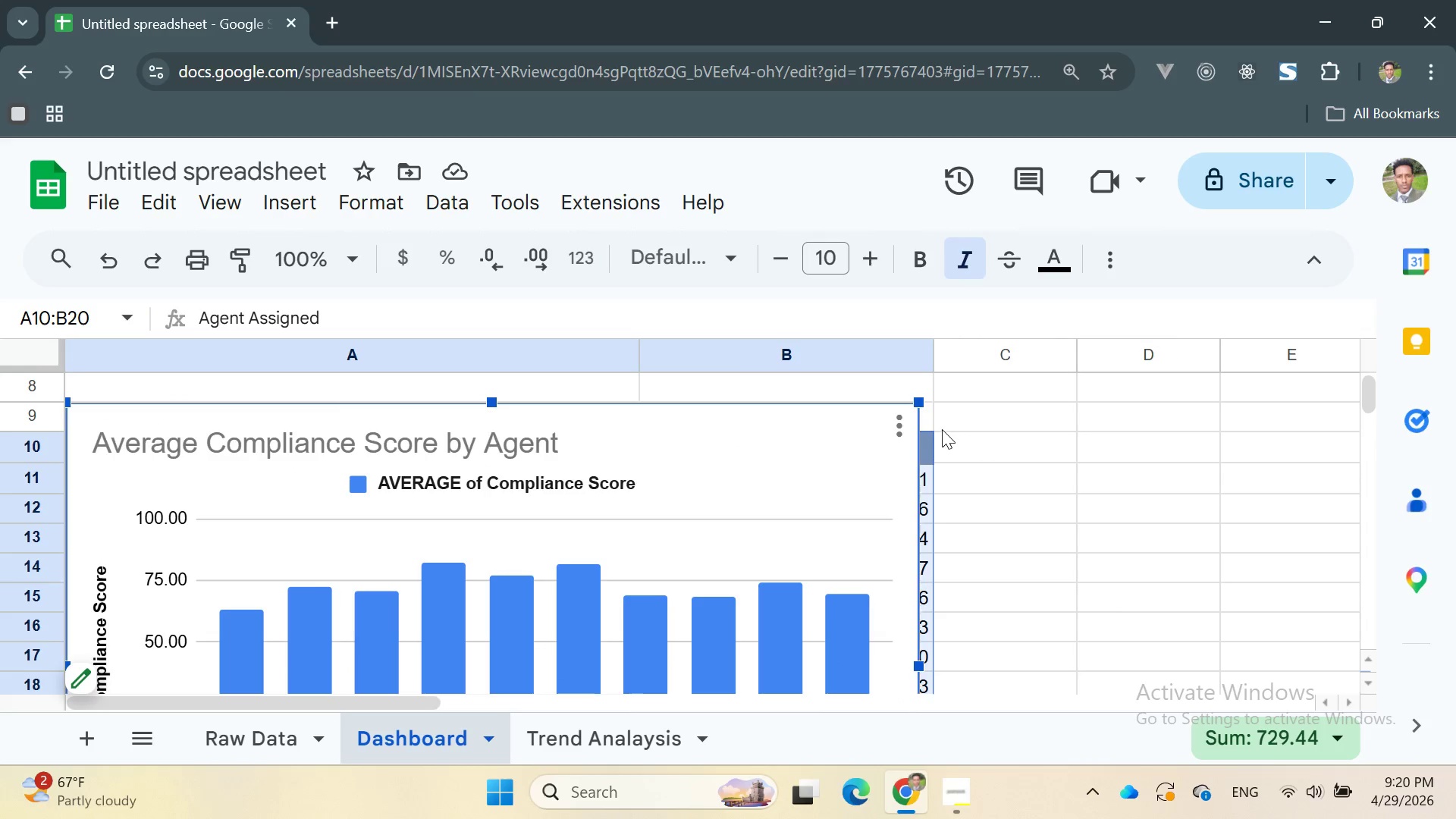 
left_click([895, 419])
 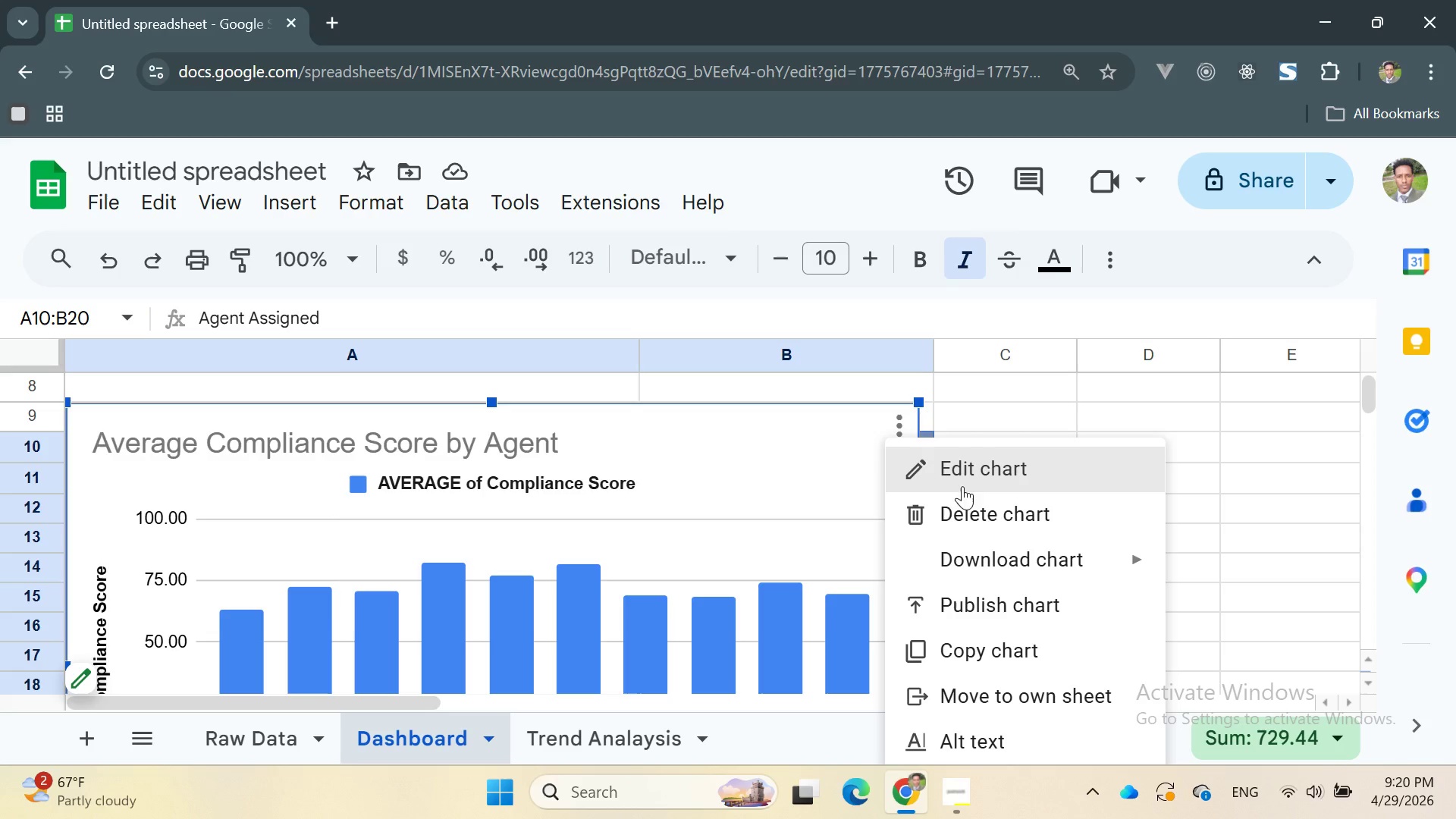 
left_click([967, 462])
 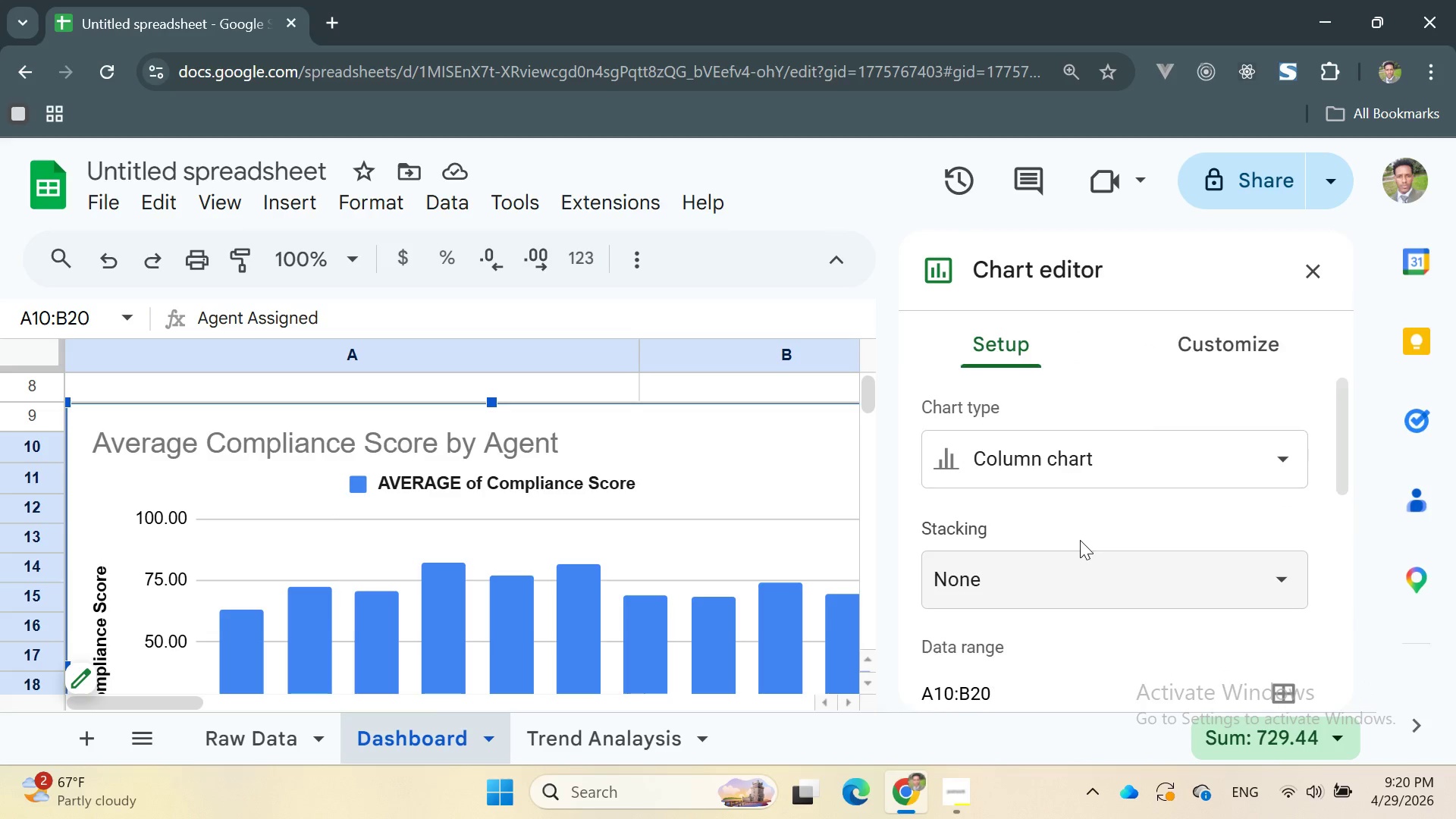 
scroll: coordinate [1080, 540], scroll_direction: down, amount: 2.0
 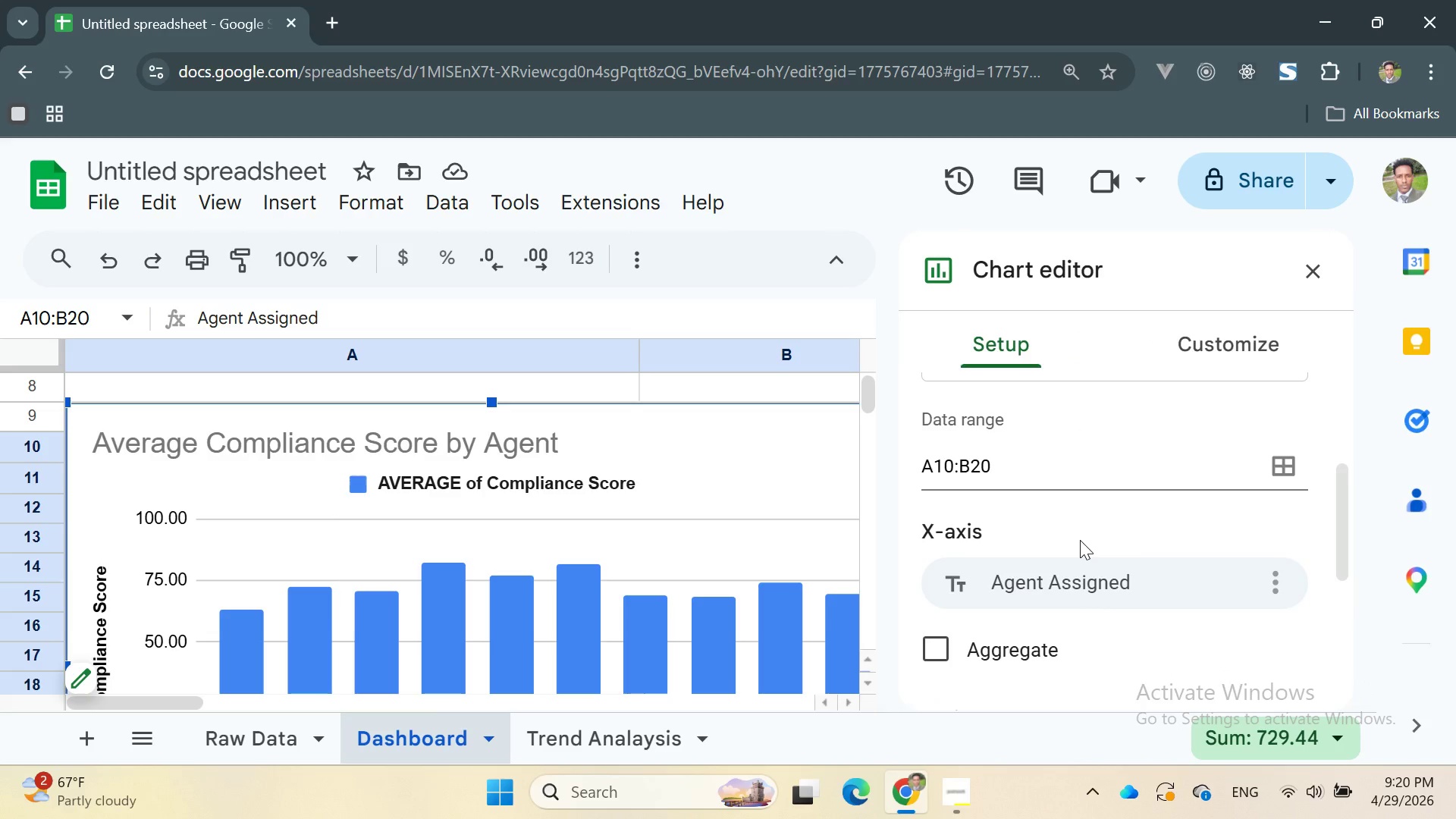 
scroll: coordinate [1080, 538], scroll_direction: up, amount: 2.0
 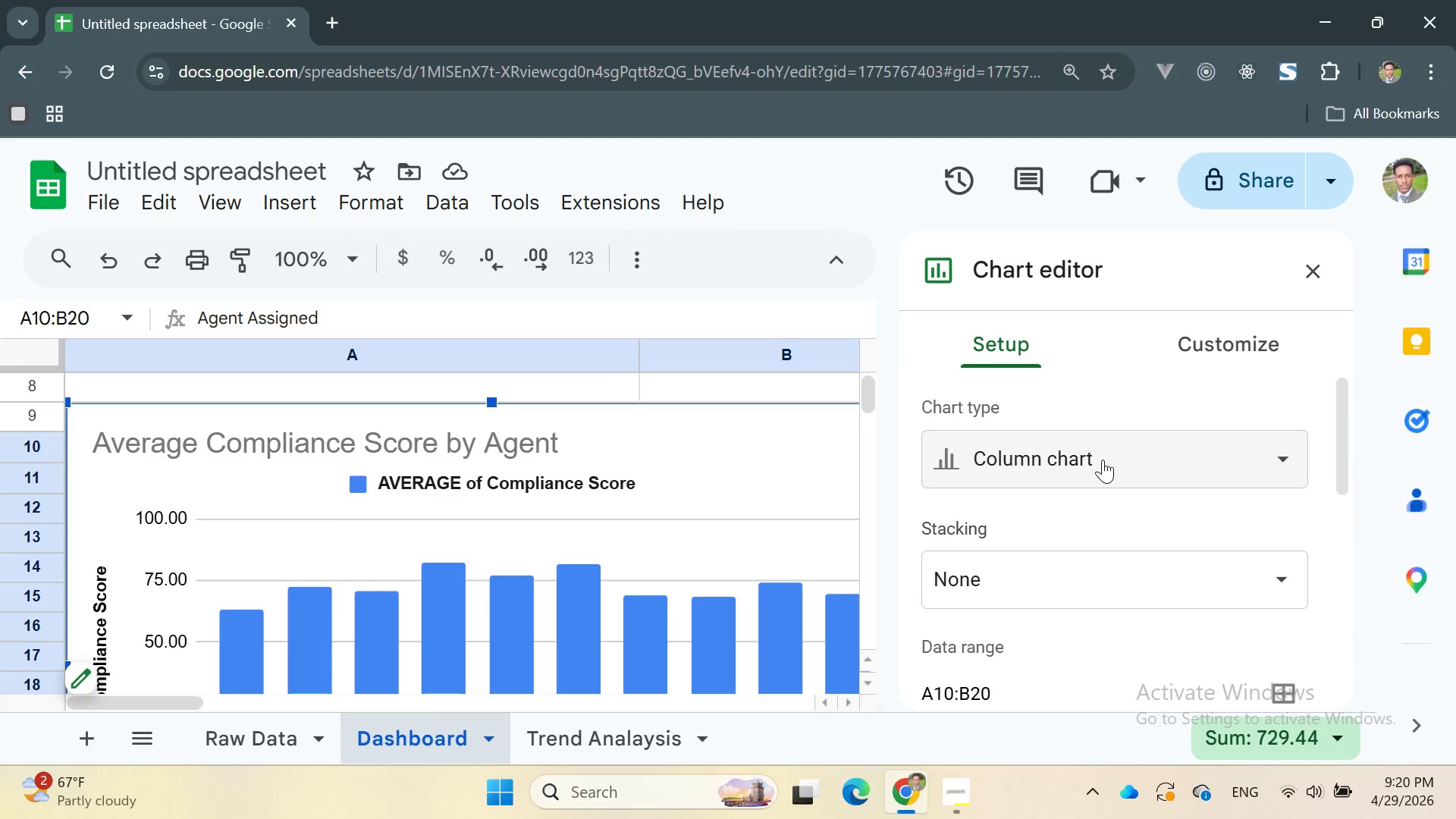 
scroll: coordinate [1135, 473], scroll_direction: down, amount: 4.0
 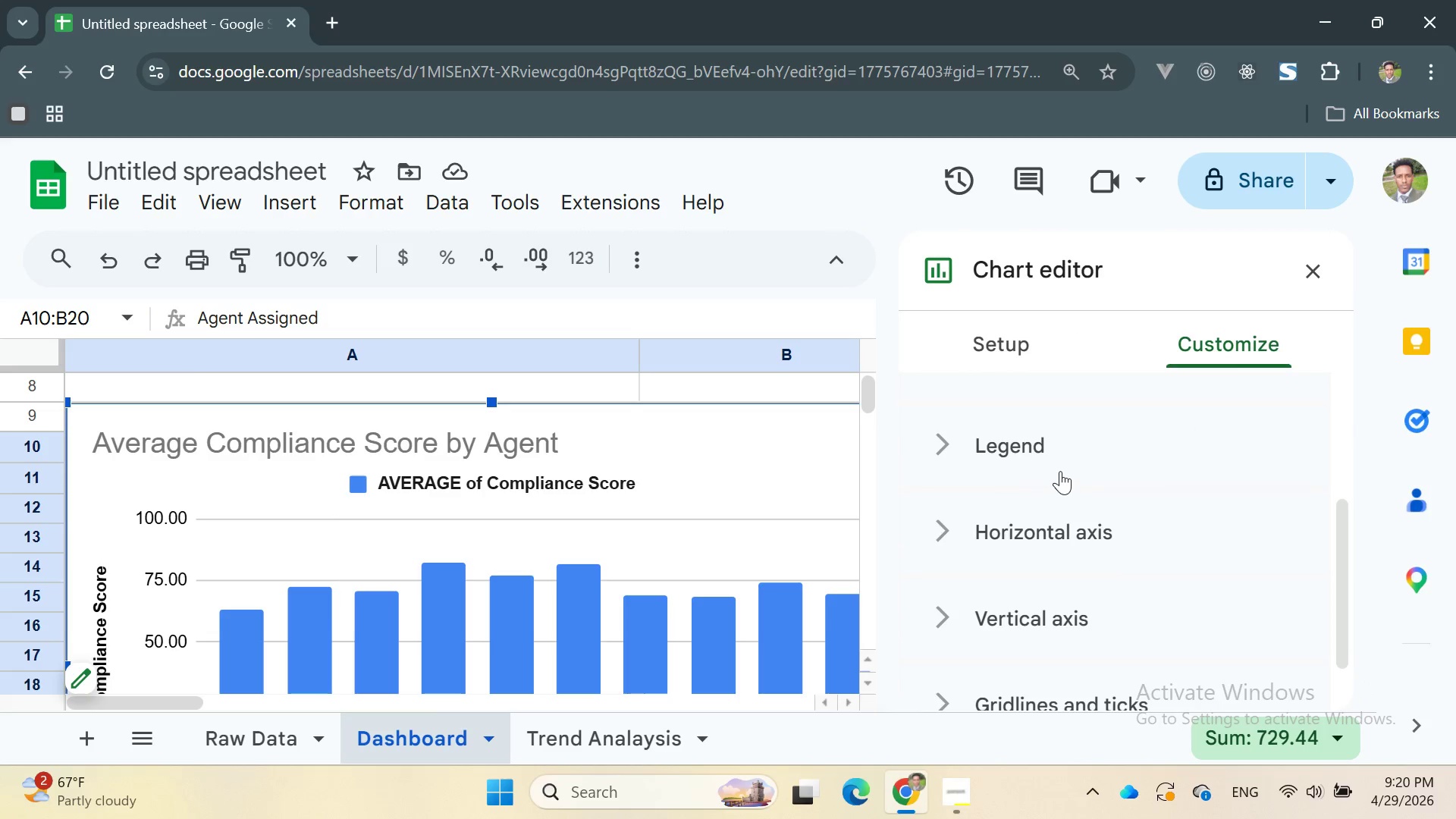 
left_click([1054, 460])
 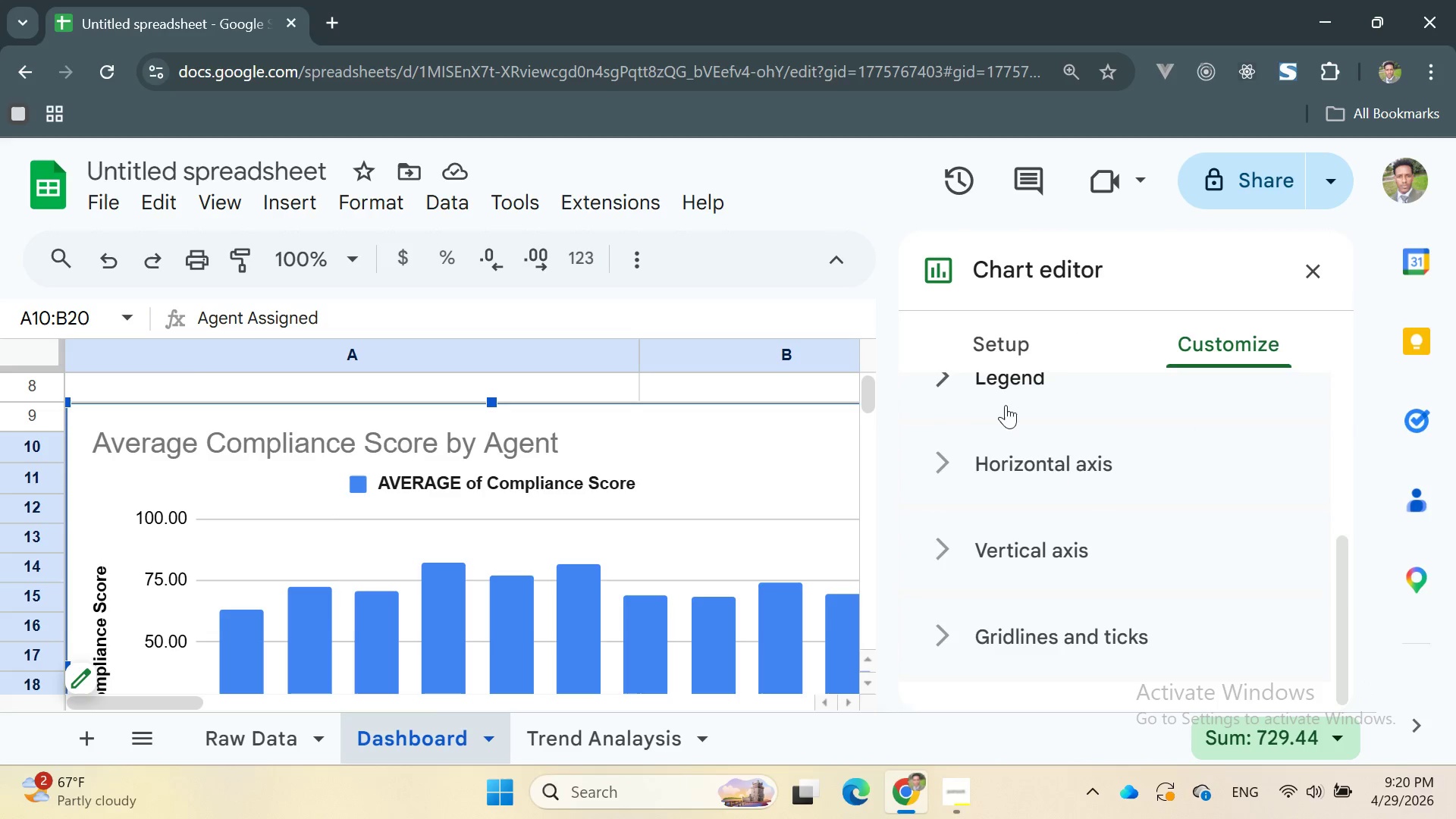 
scroll: coordinate [1054, 460], scroll_direction: down, amount: 1.0
 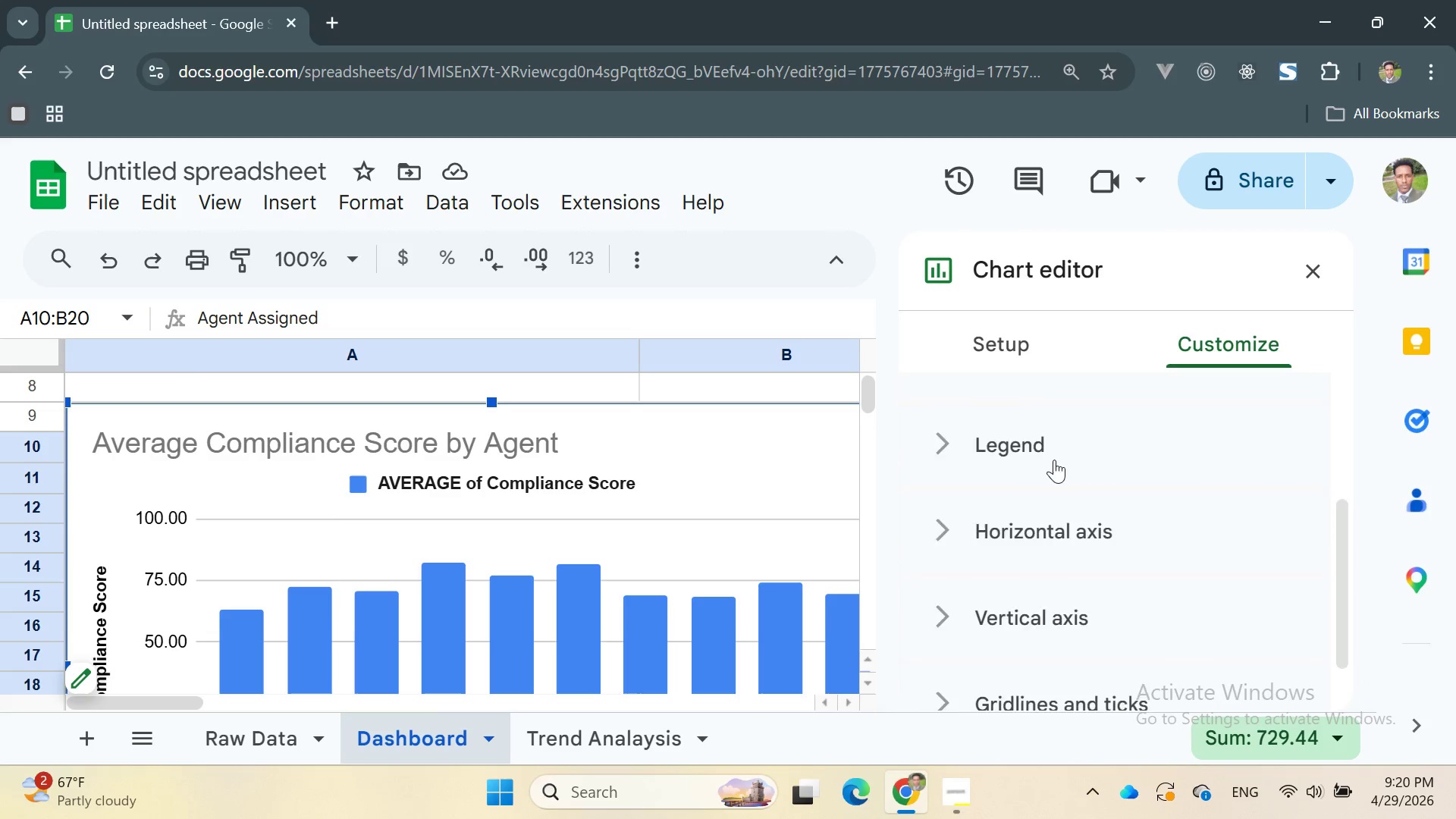 
left_click([1007, 390])
 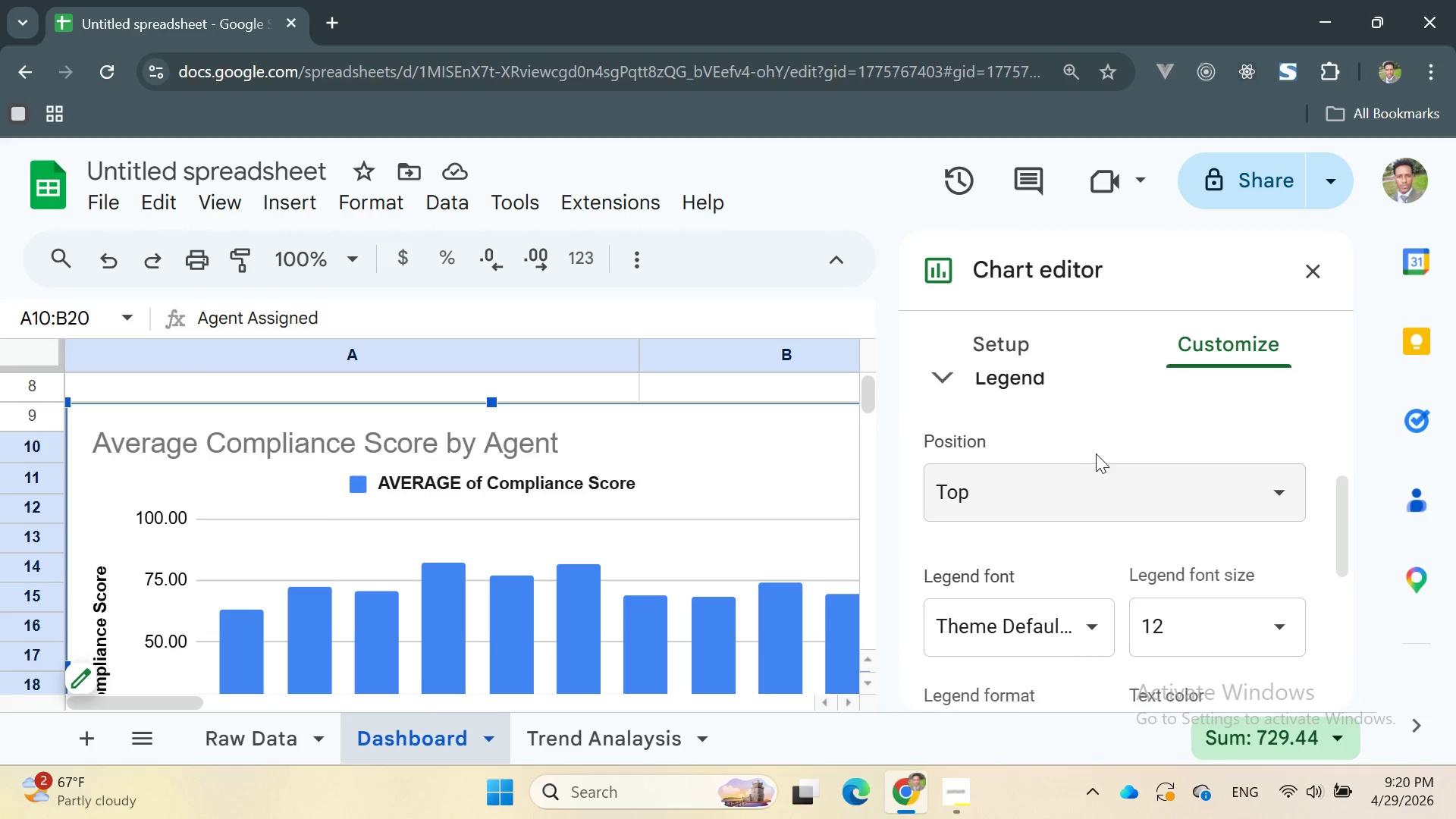 
scroll: coordinate [1097, 457], scroll_direction: down, amount: 1.0
 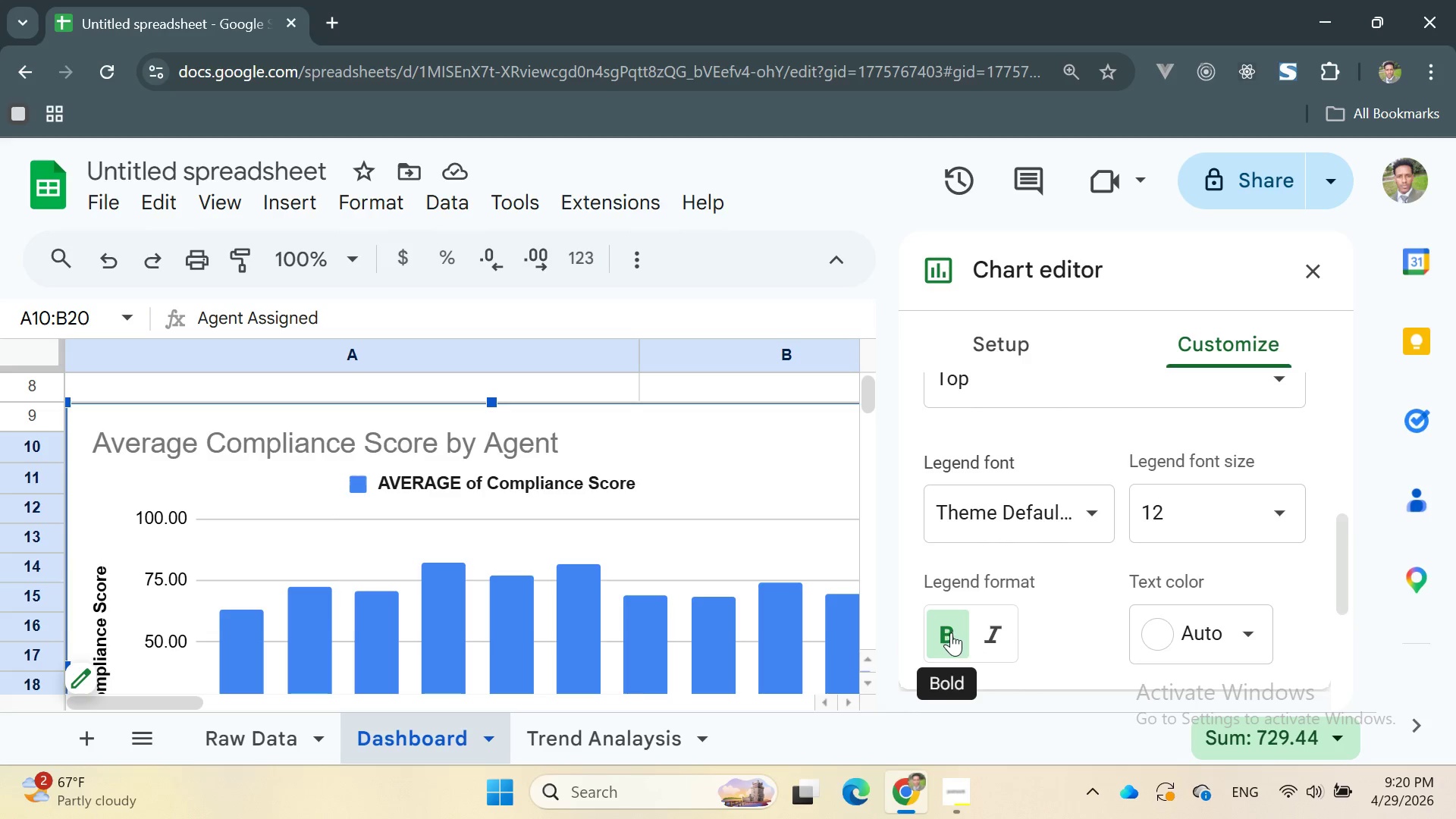 
left_click([949, 632])
 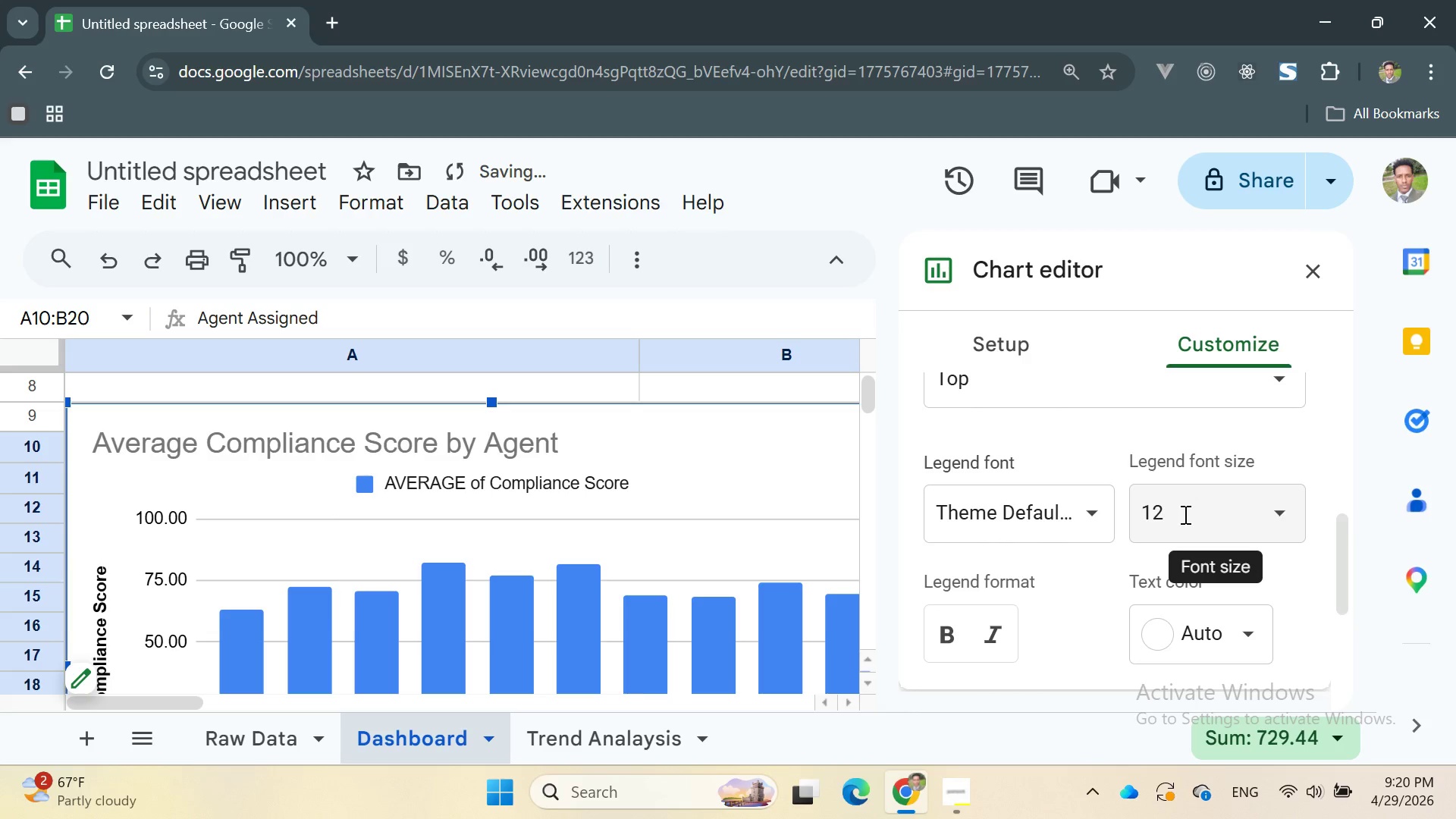 
left_click([1184, 516])
 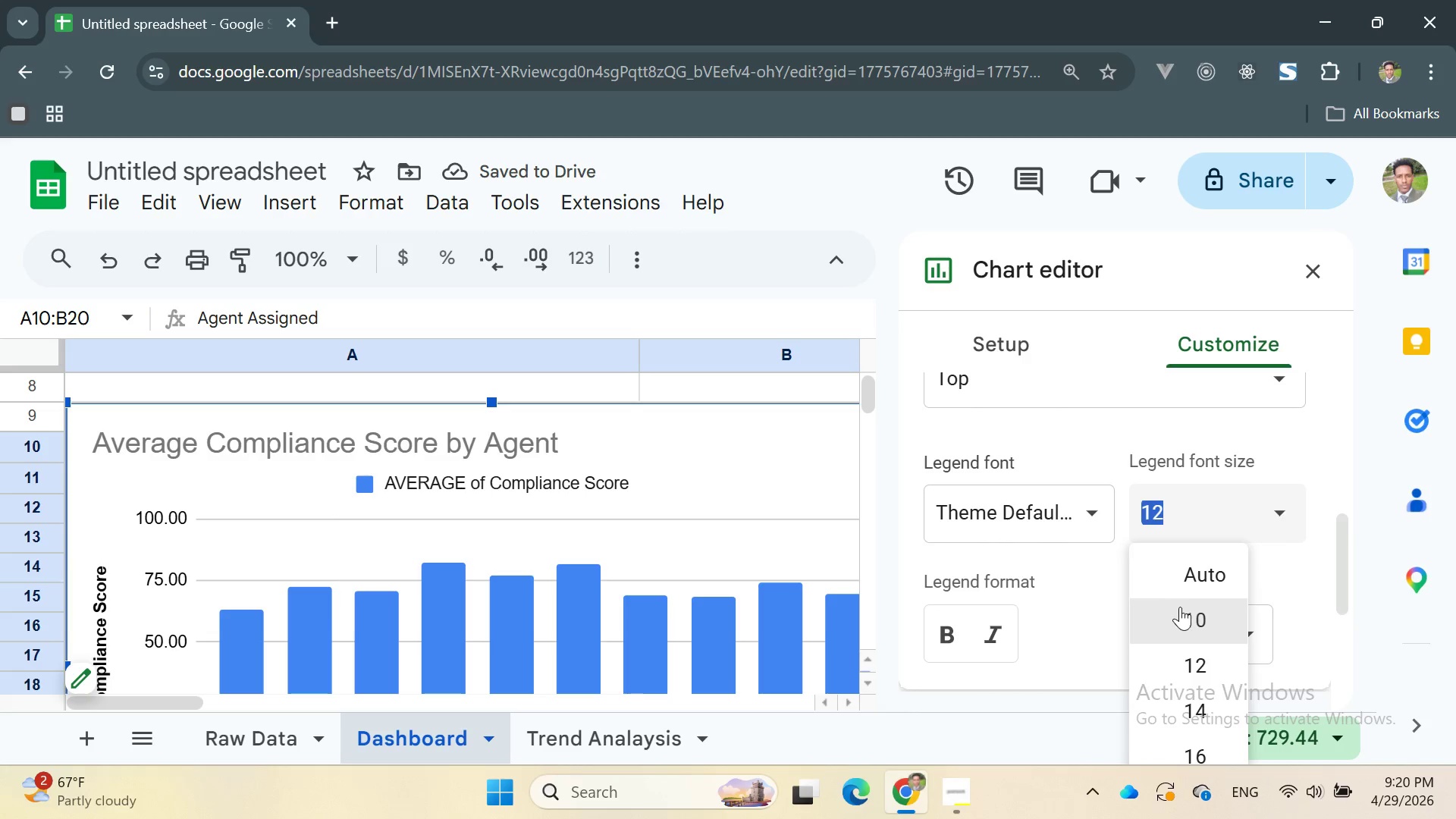 
left_click([1185, 617])
 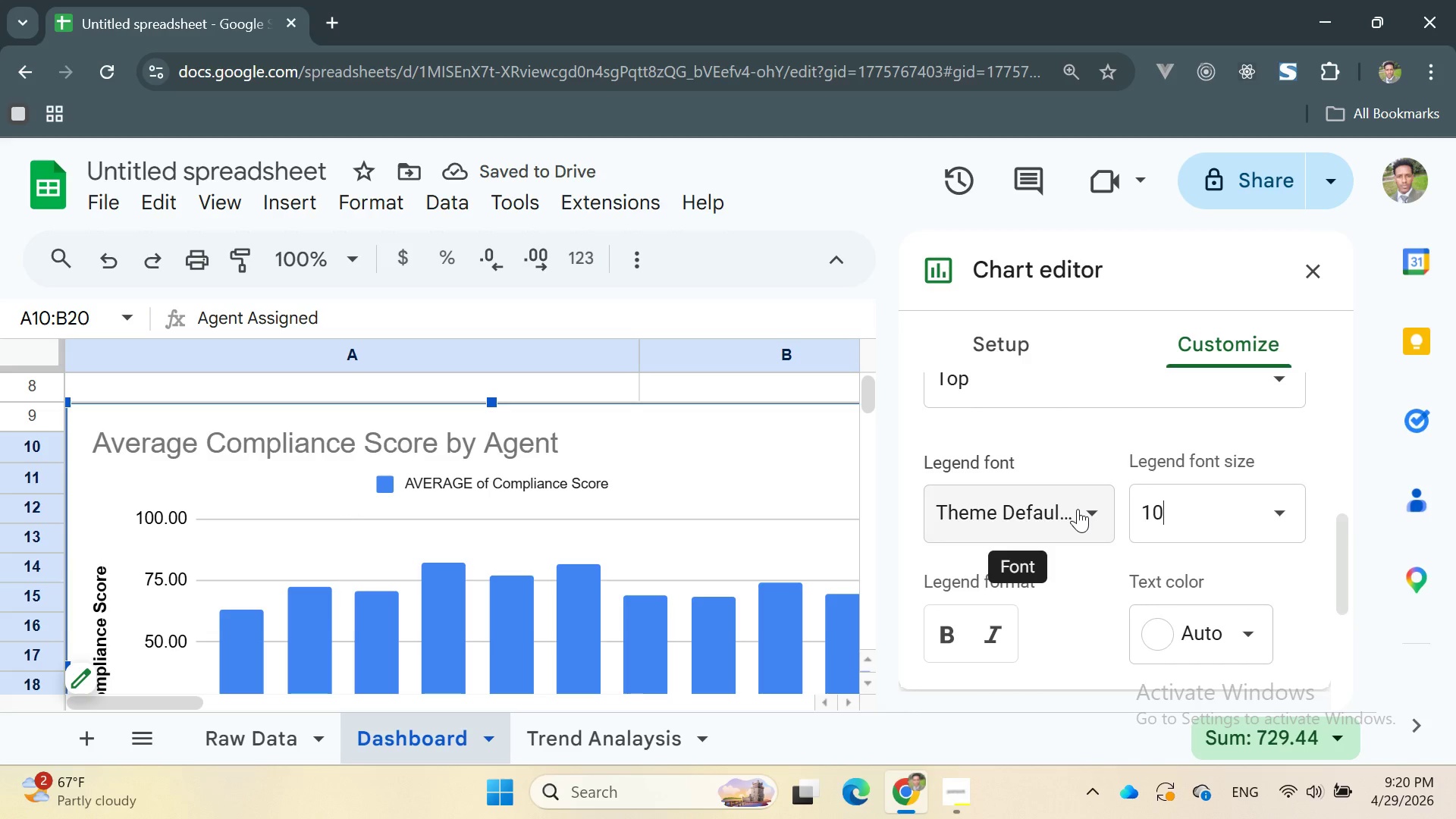 
left_click([1081, 507])
 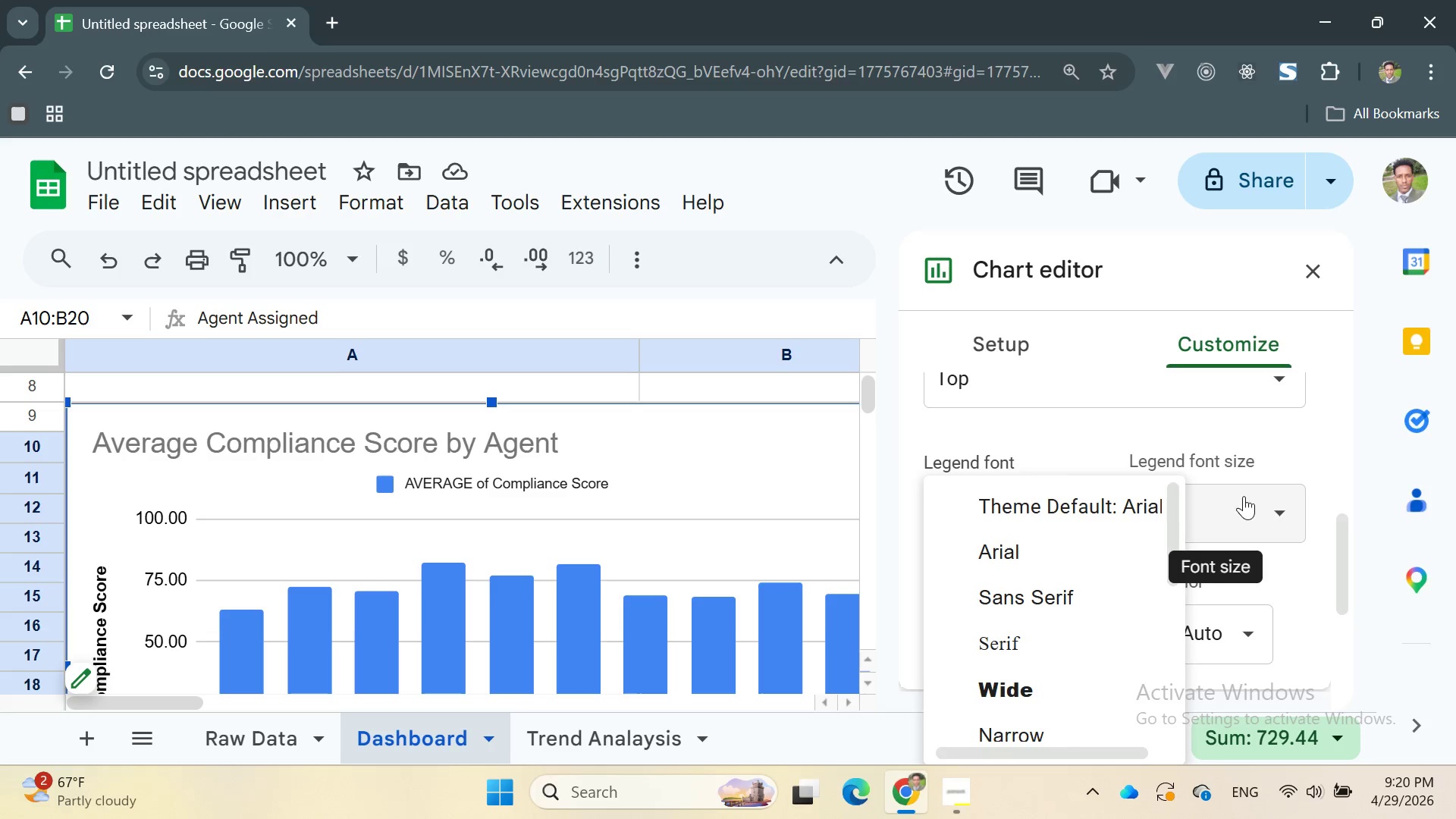 
left_click([1268, 455])
 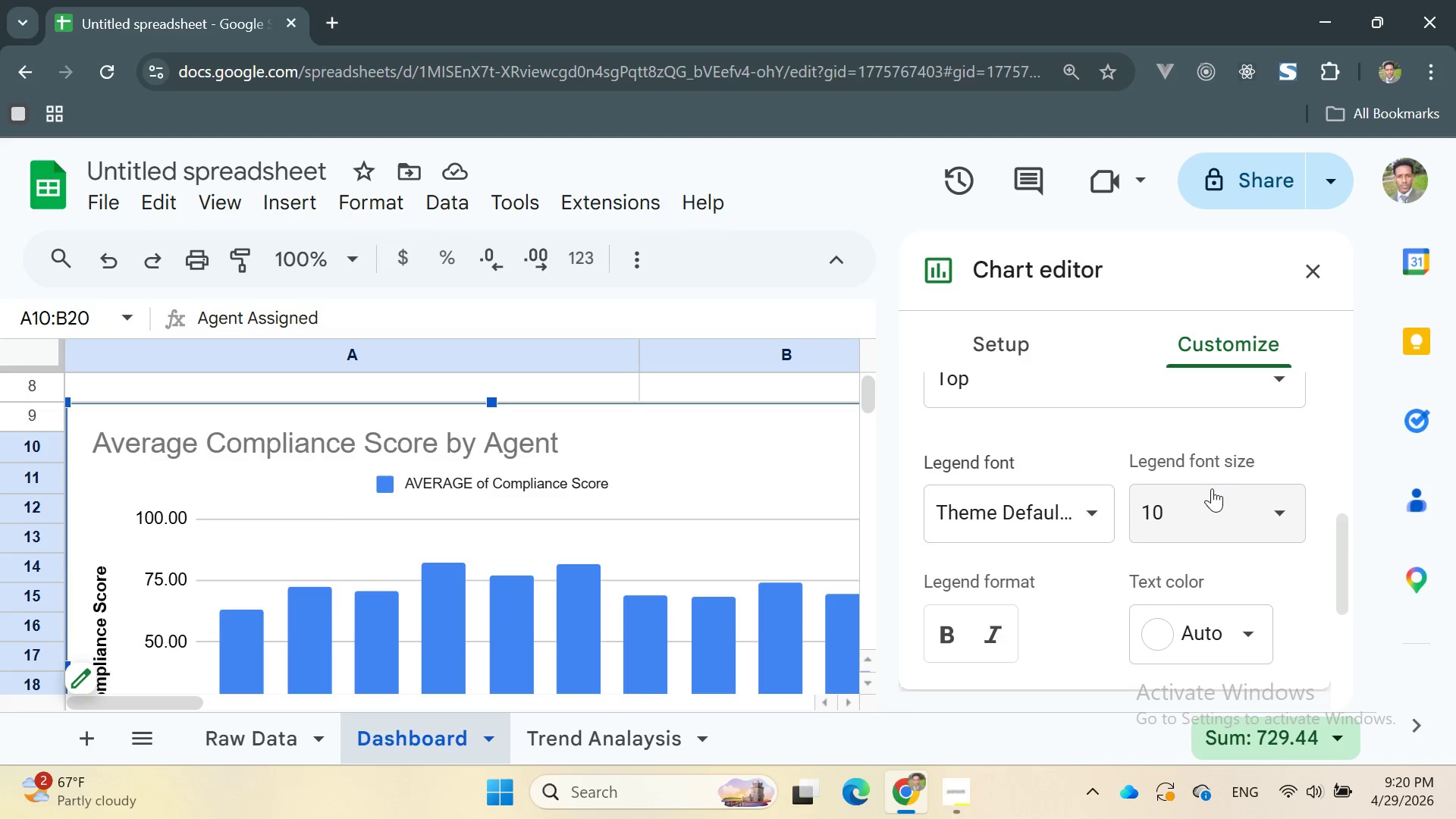 
scroll: coordinate [1151, 493], scroll_direction: down, amount: 3.0
 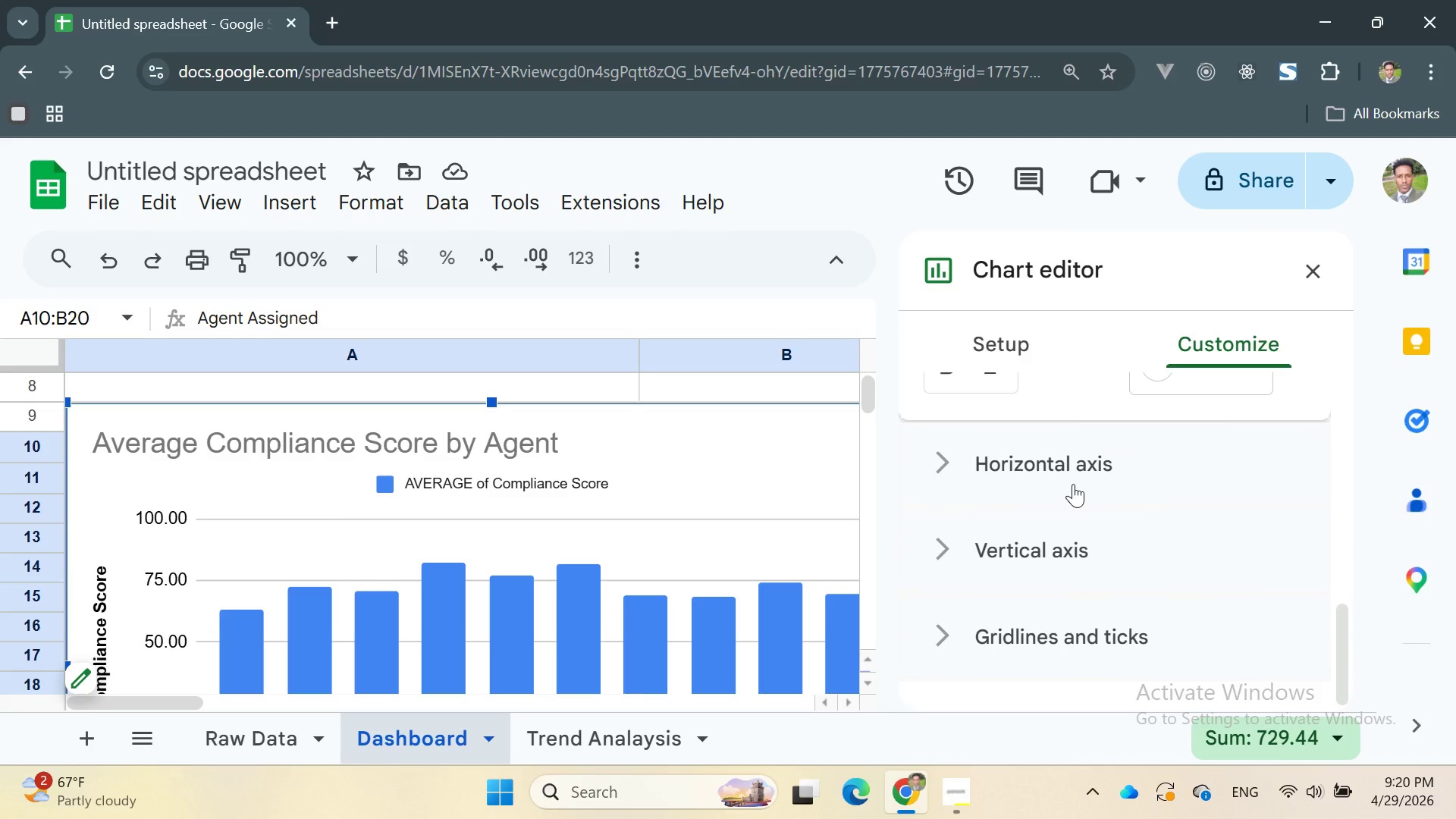 
scroll: coordinate [1073, 483], scroll_direction: up, amount: 2.0
 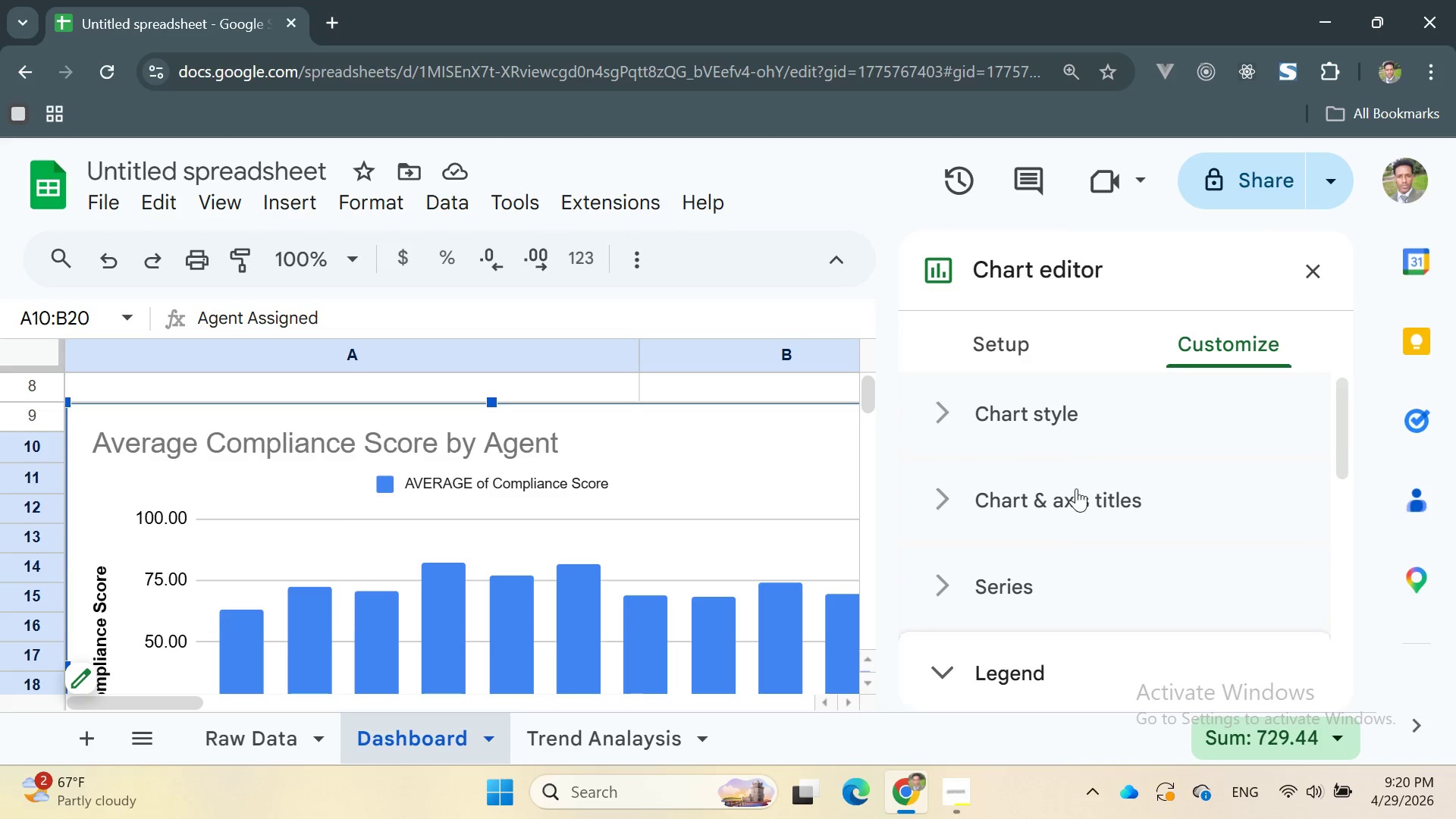 
left_click([1076, 500])
 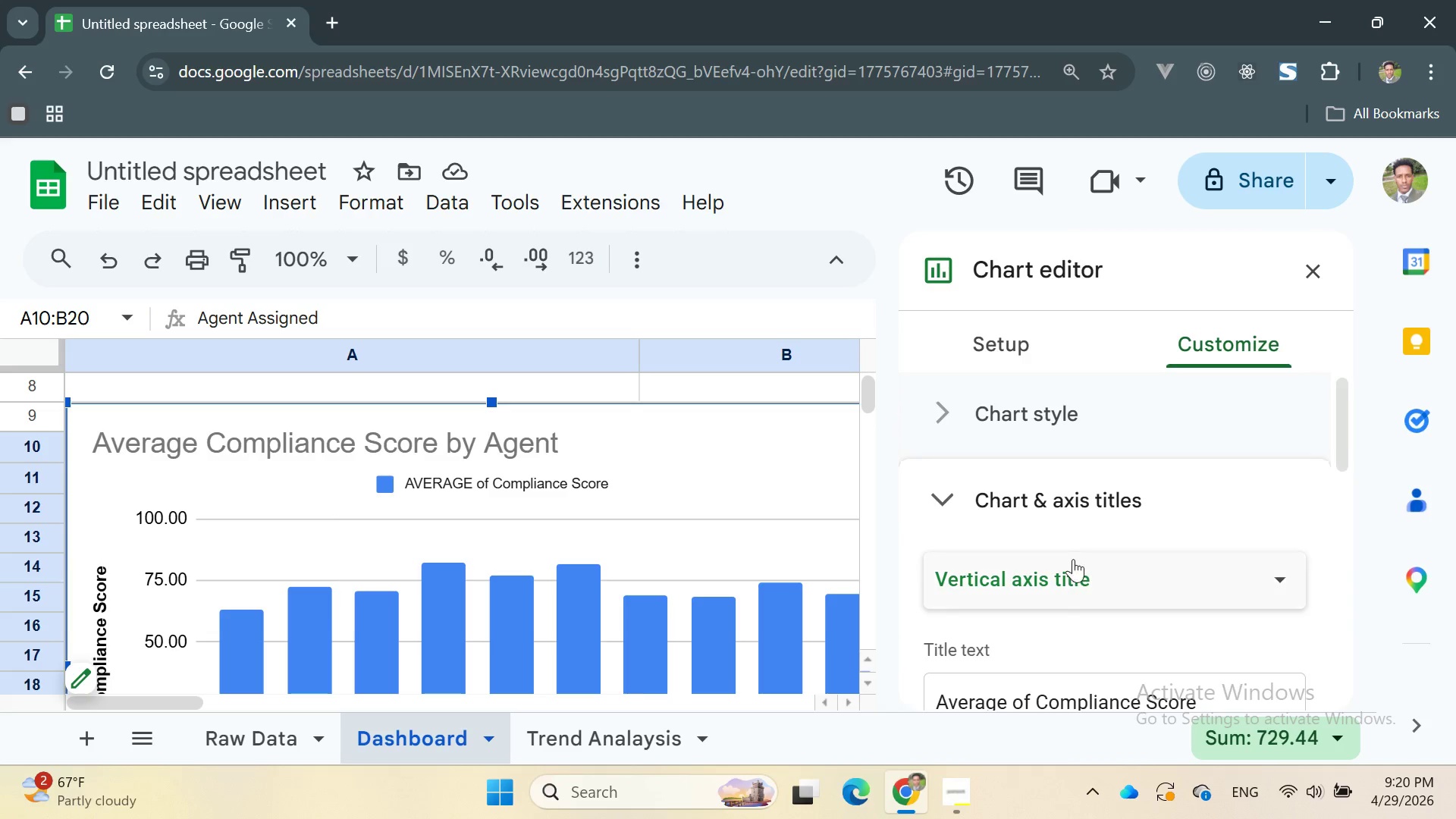 
left_click([1072, 566])
 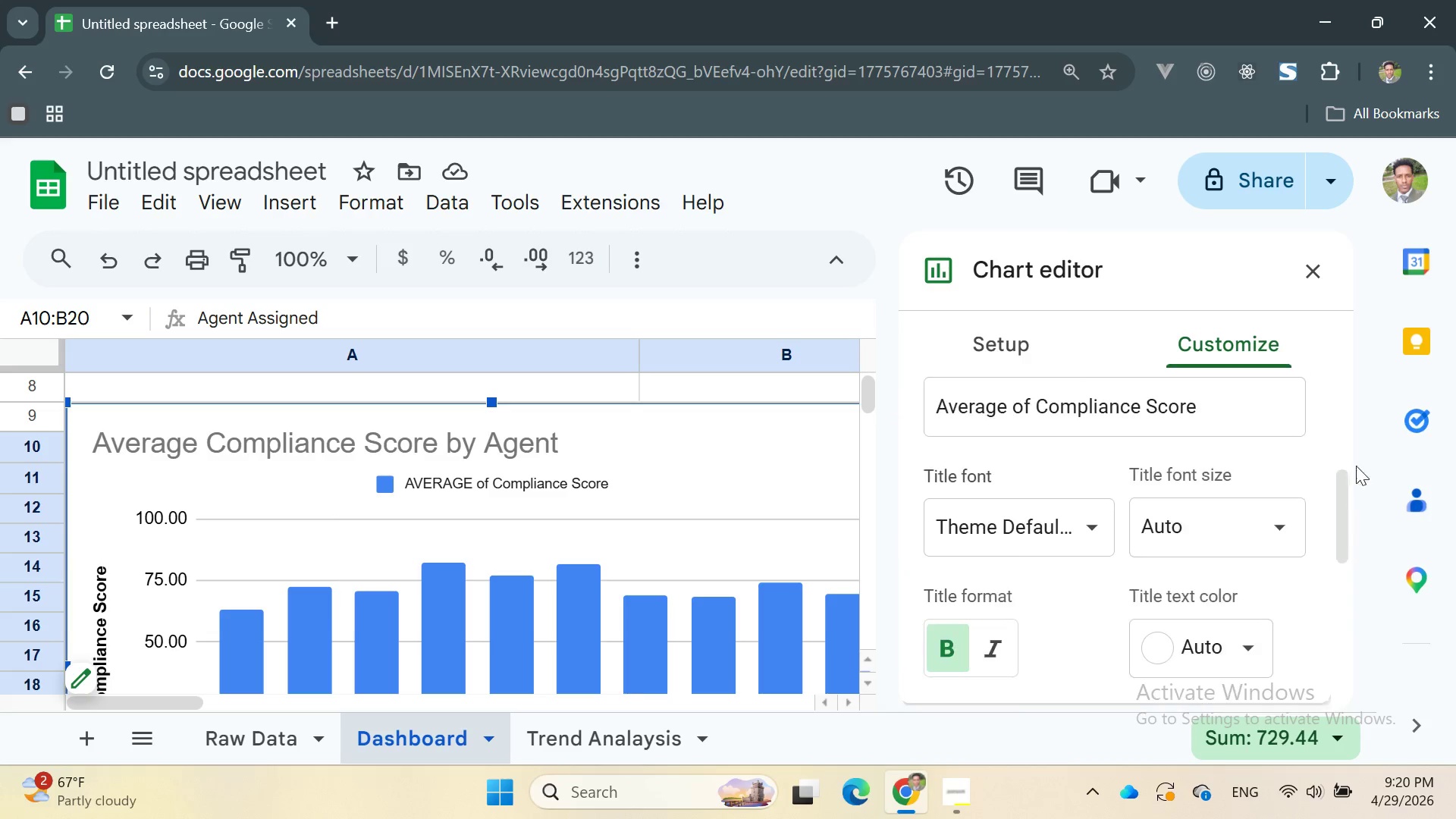 
left_click([1315, 266])
 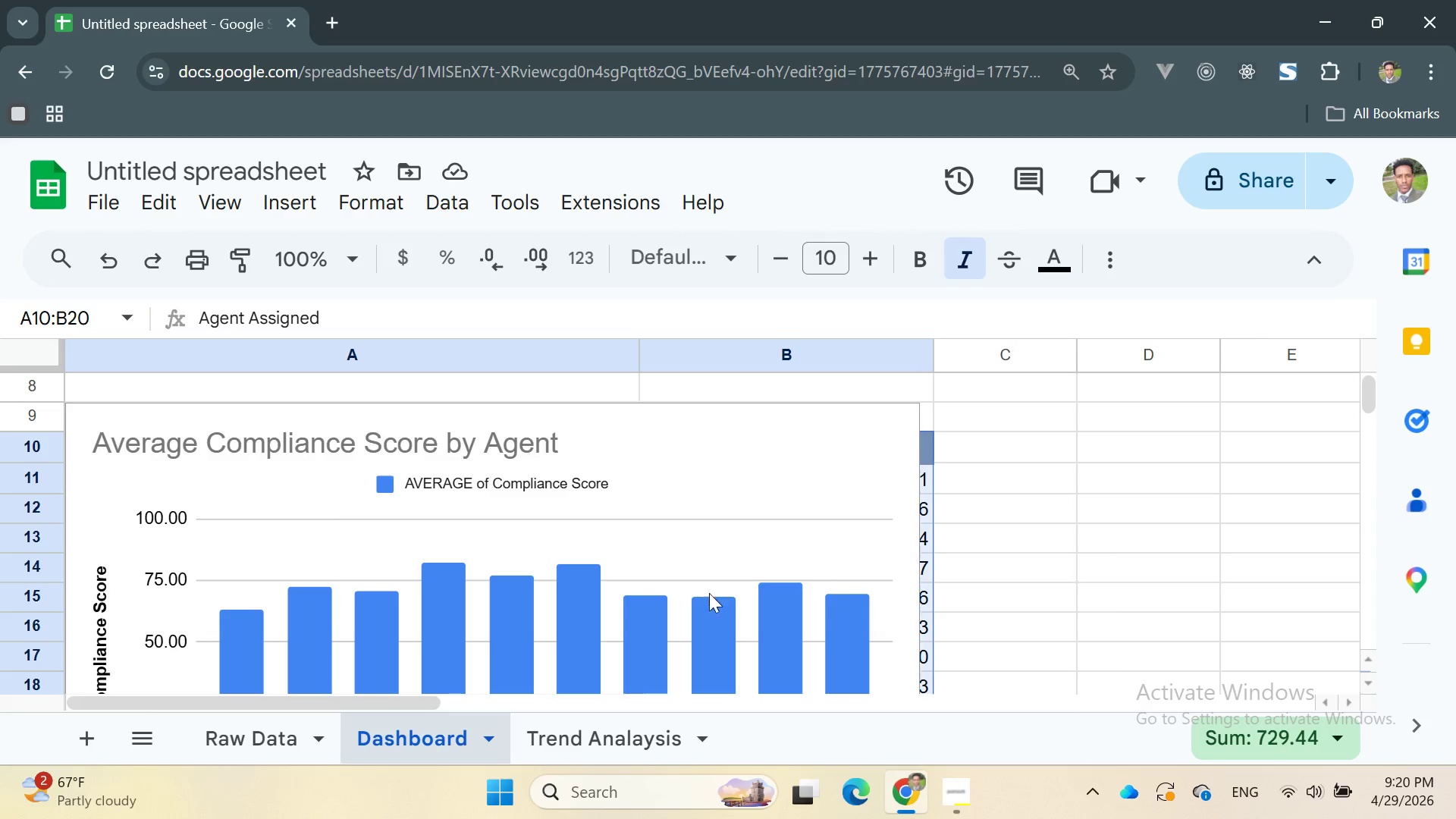 
left_click_drag(start_coordinate=[698, 448], to_coordinate=[718, 644])
 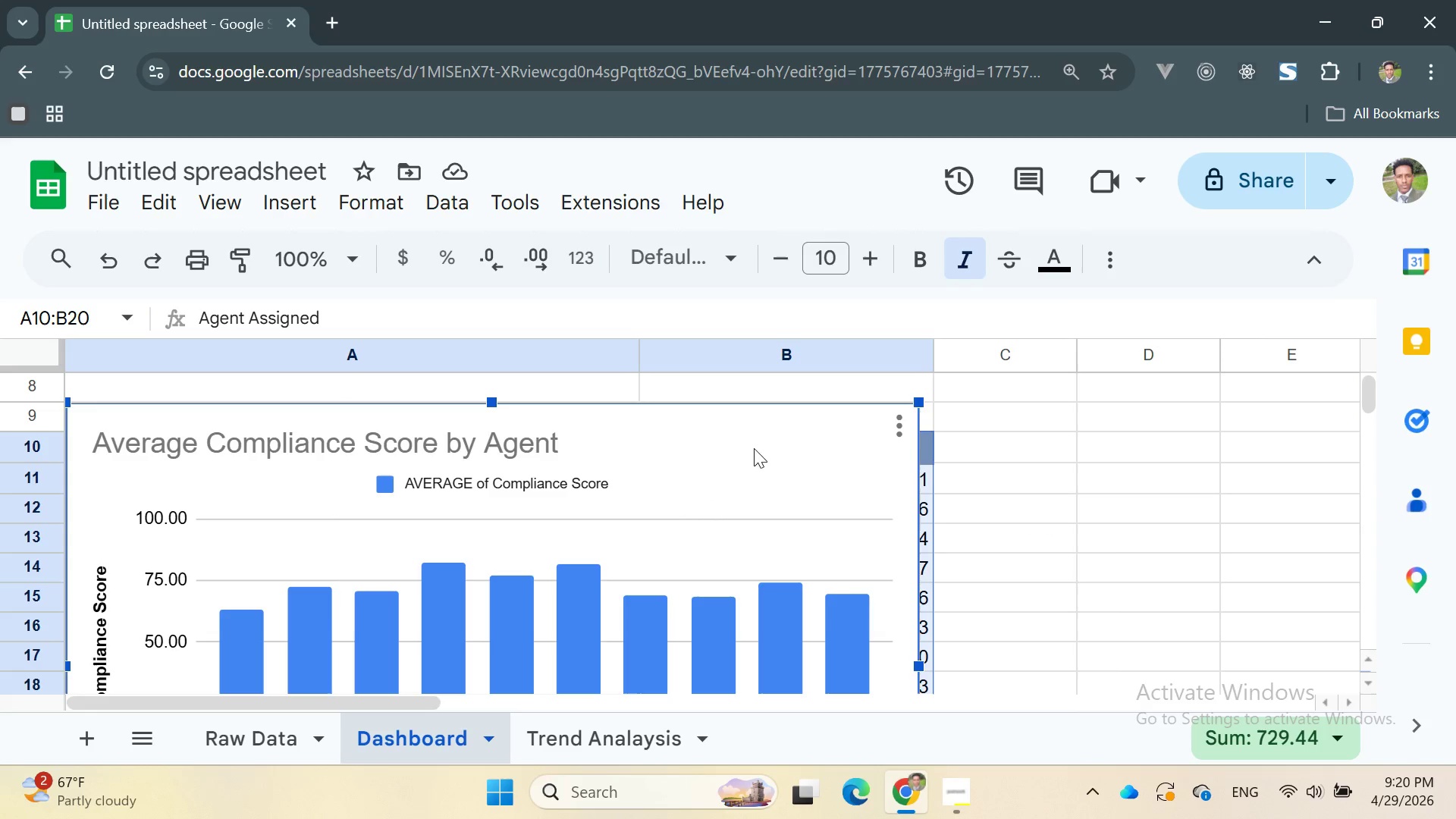 
double_click([861, 426])
 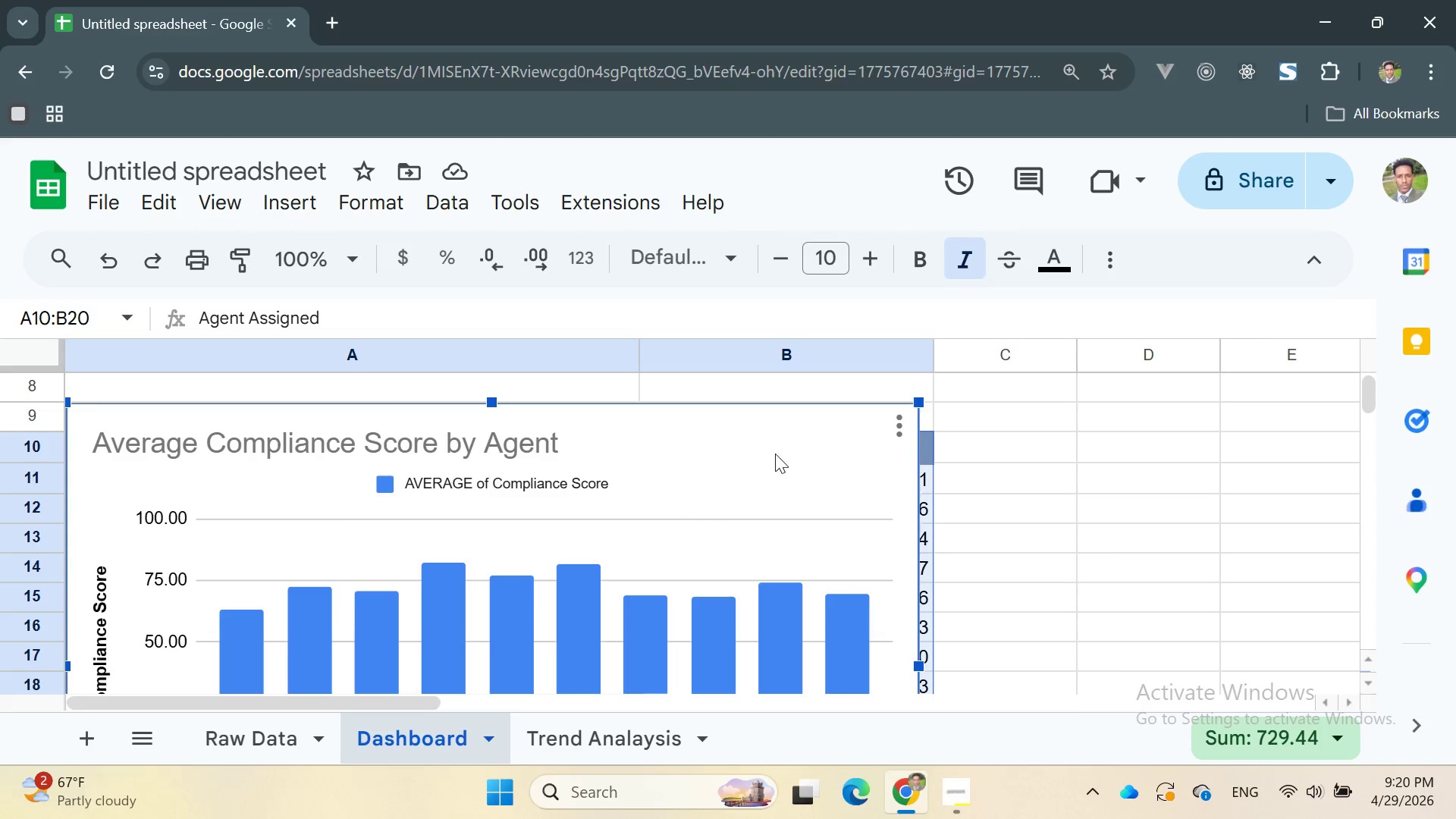 
left_click_drag(start_coordinate=[774, 453], to_coordinate=[825, 728])
 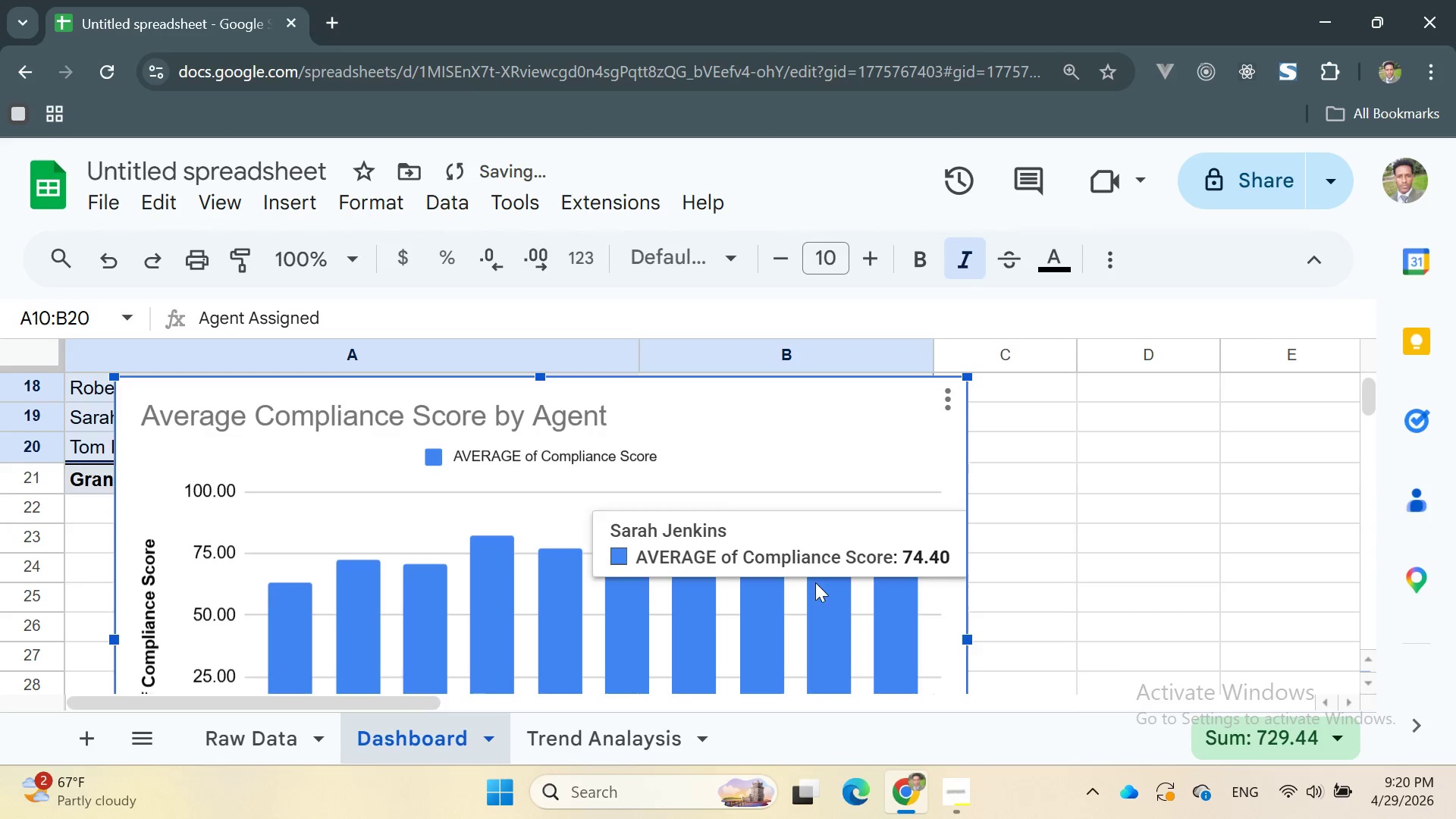 
scroll: coordinate [807, 541], scroll_direction: down, amount: 1.0
 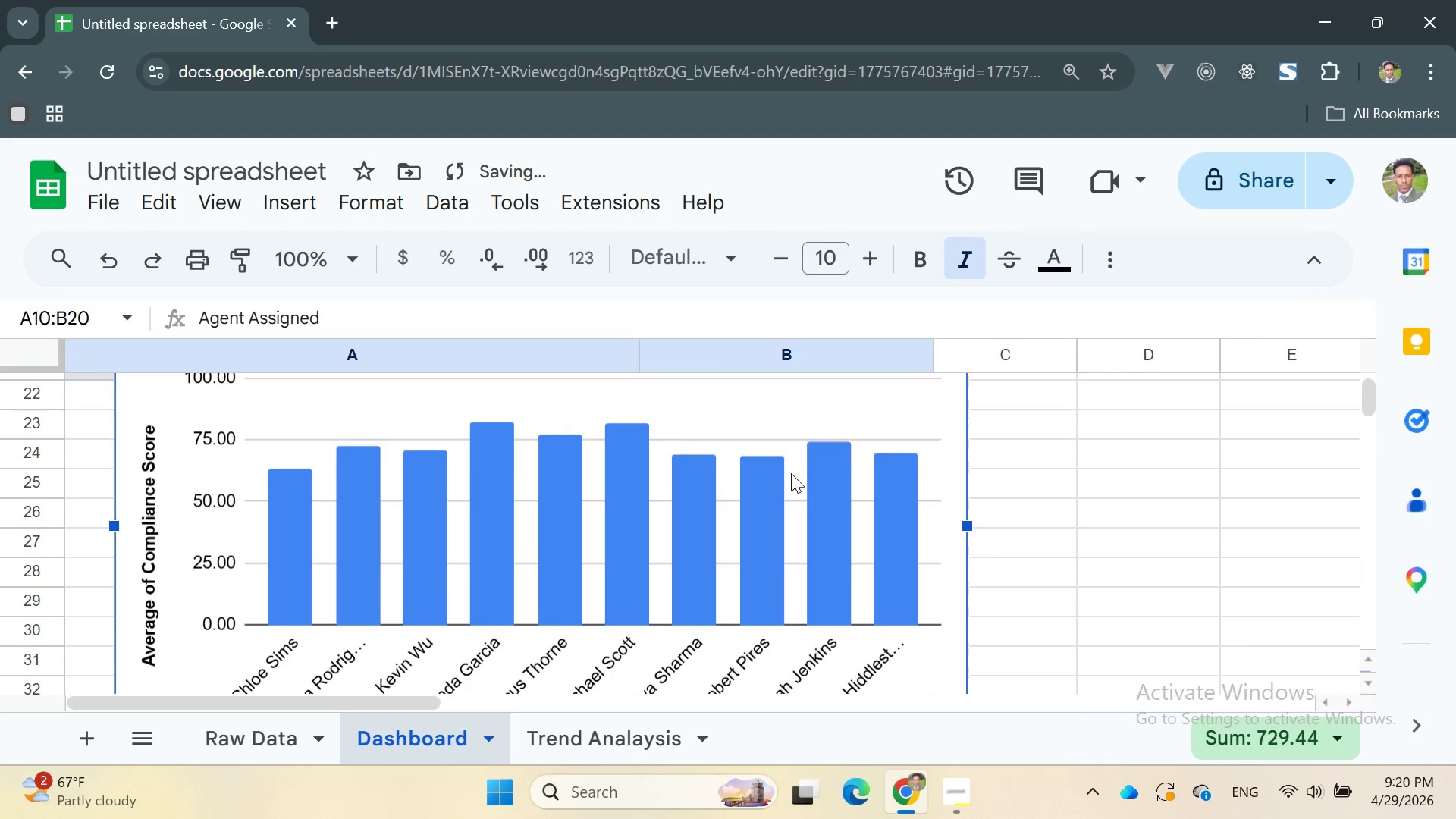 
scroll: coordinate [801, 489], scroll_direction: up, amount: 3.0
 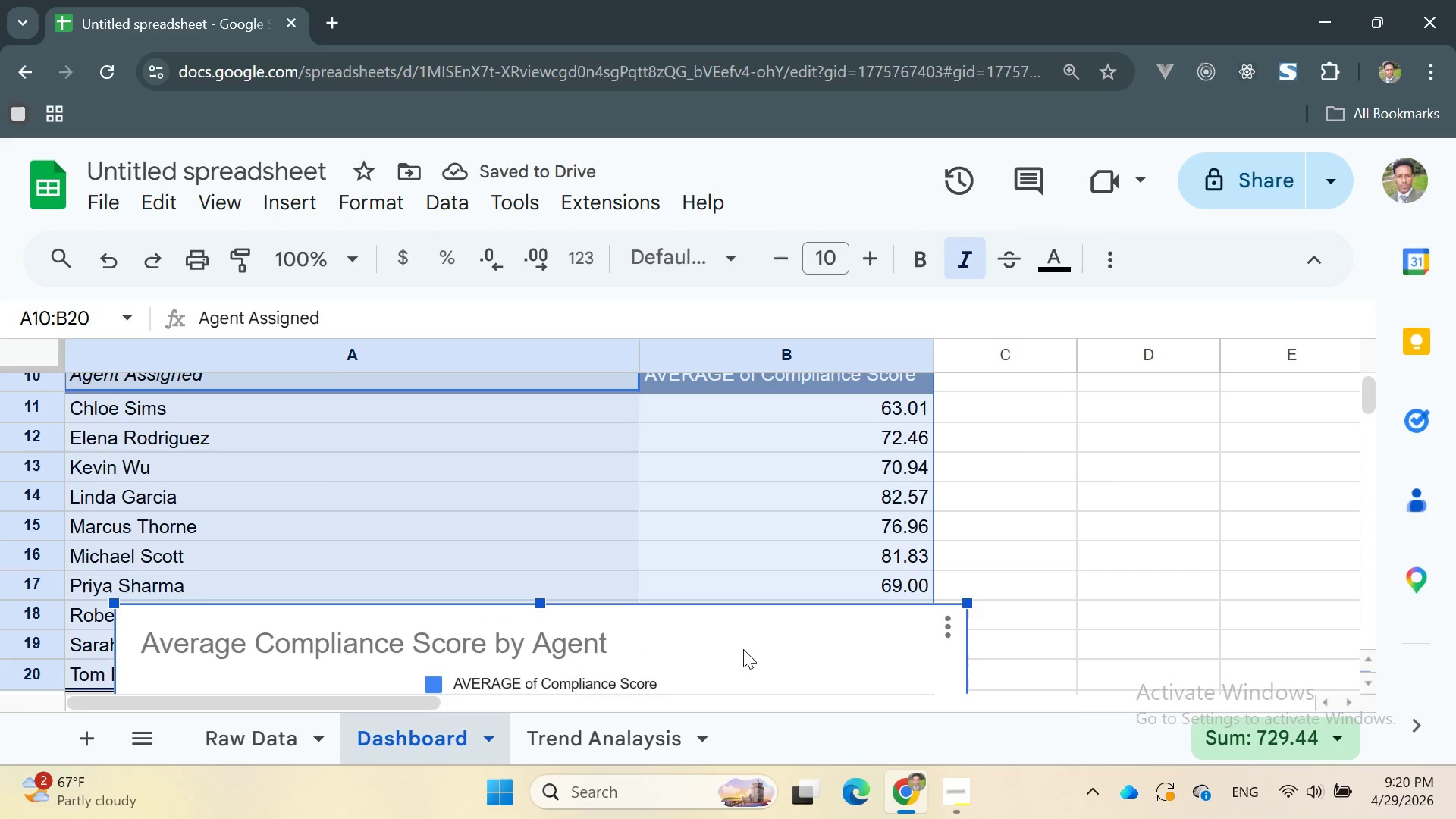 
left_click_drag(start_coordinate=[743, 649], to_coordinate=[757, 783])
 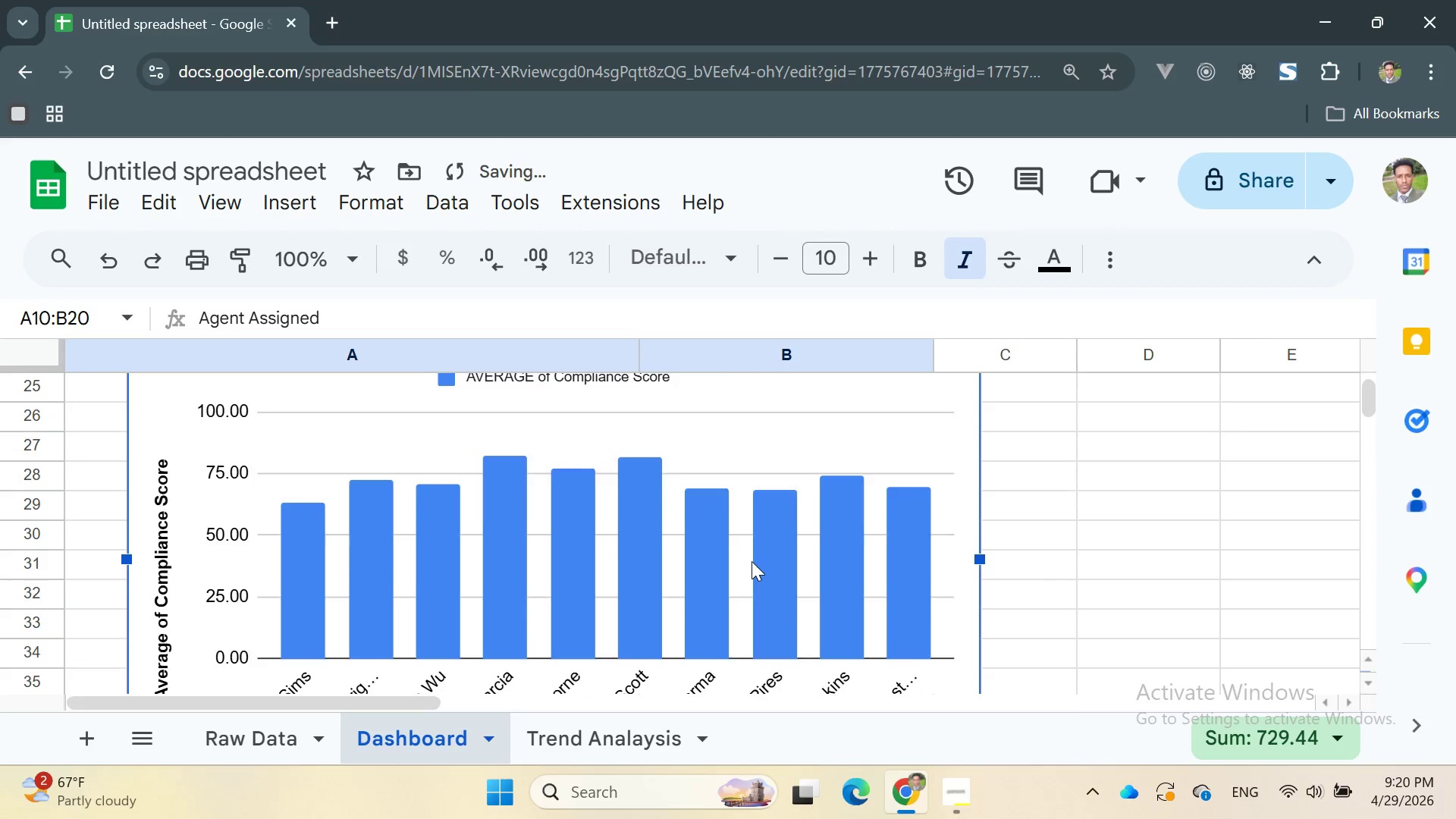 
scroll: coordinate [752, 561], scroll_direction: none, amount: 0.0
 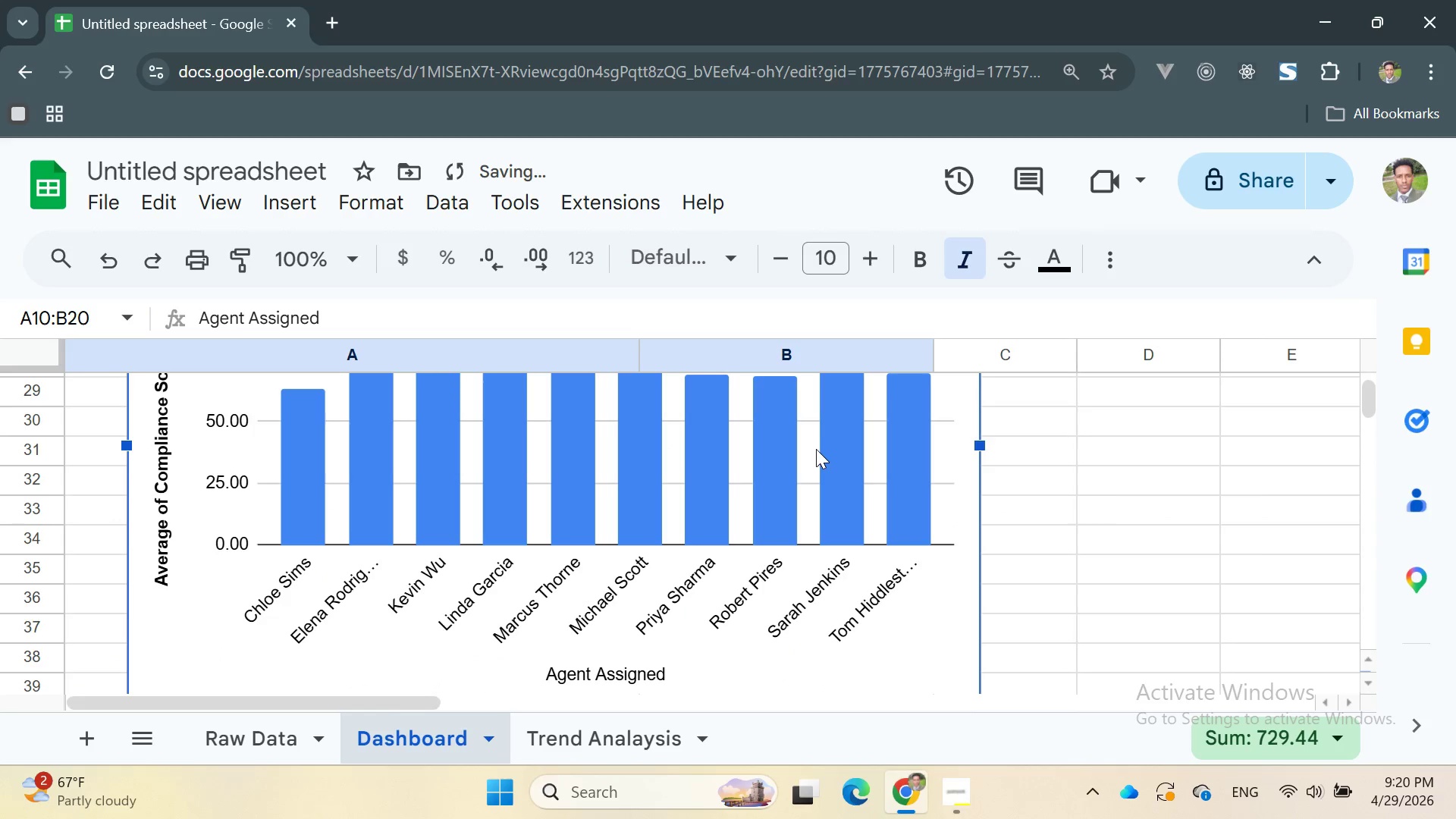 
left_click_drag(start_coordinate=[816, 449], to_coordinate=[732, 670])
 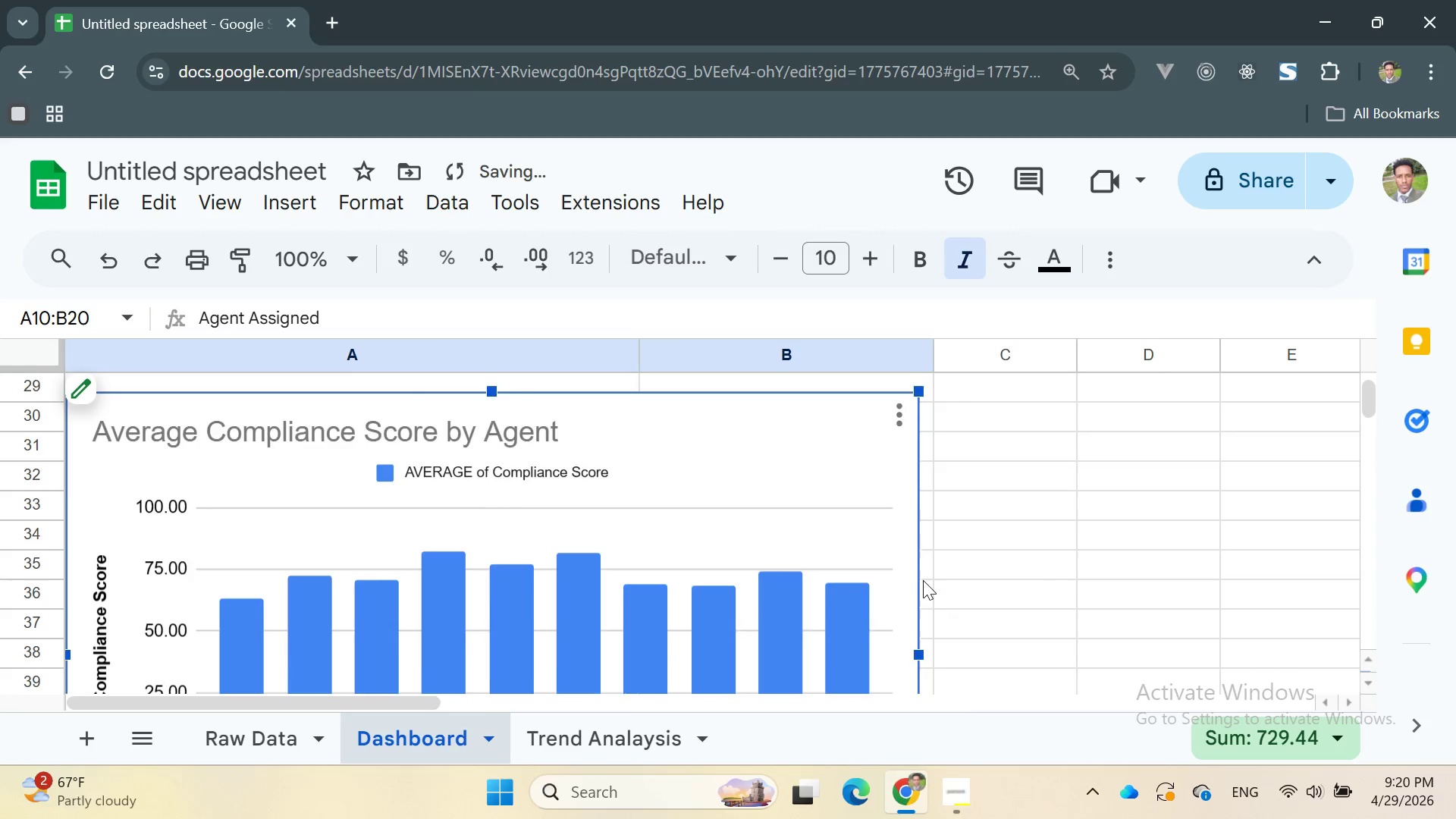 
scroll: coordinate [923, 579], scroll_direction: up, amount: 1.0
 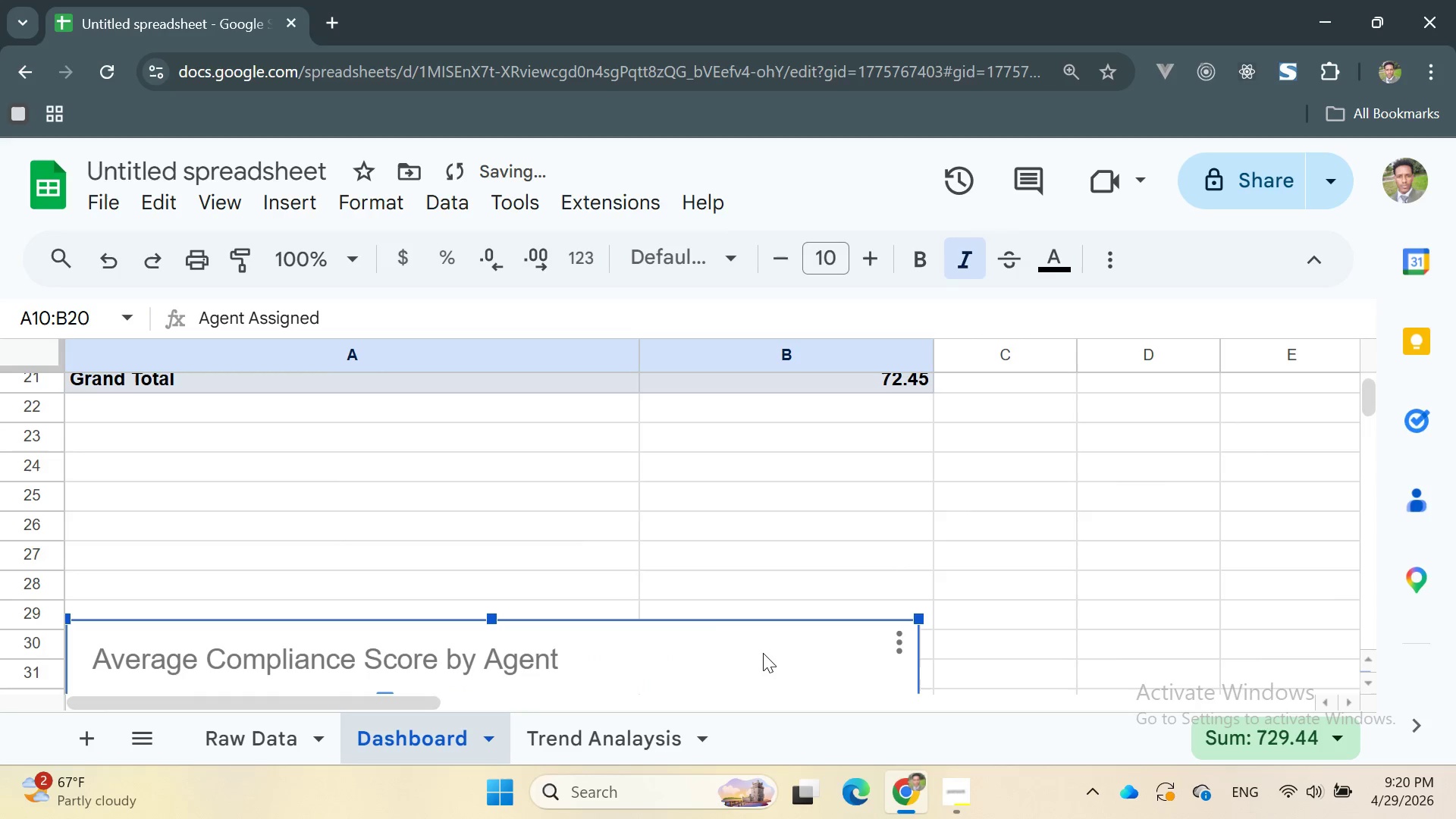 
left_click_drag(start_coordinate=[764, 655], to_coordinate=[780, 465])
 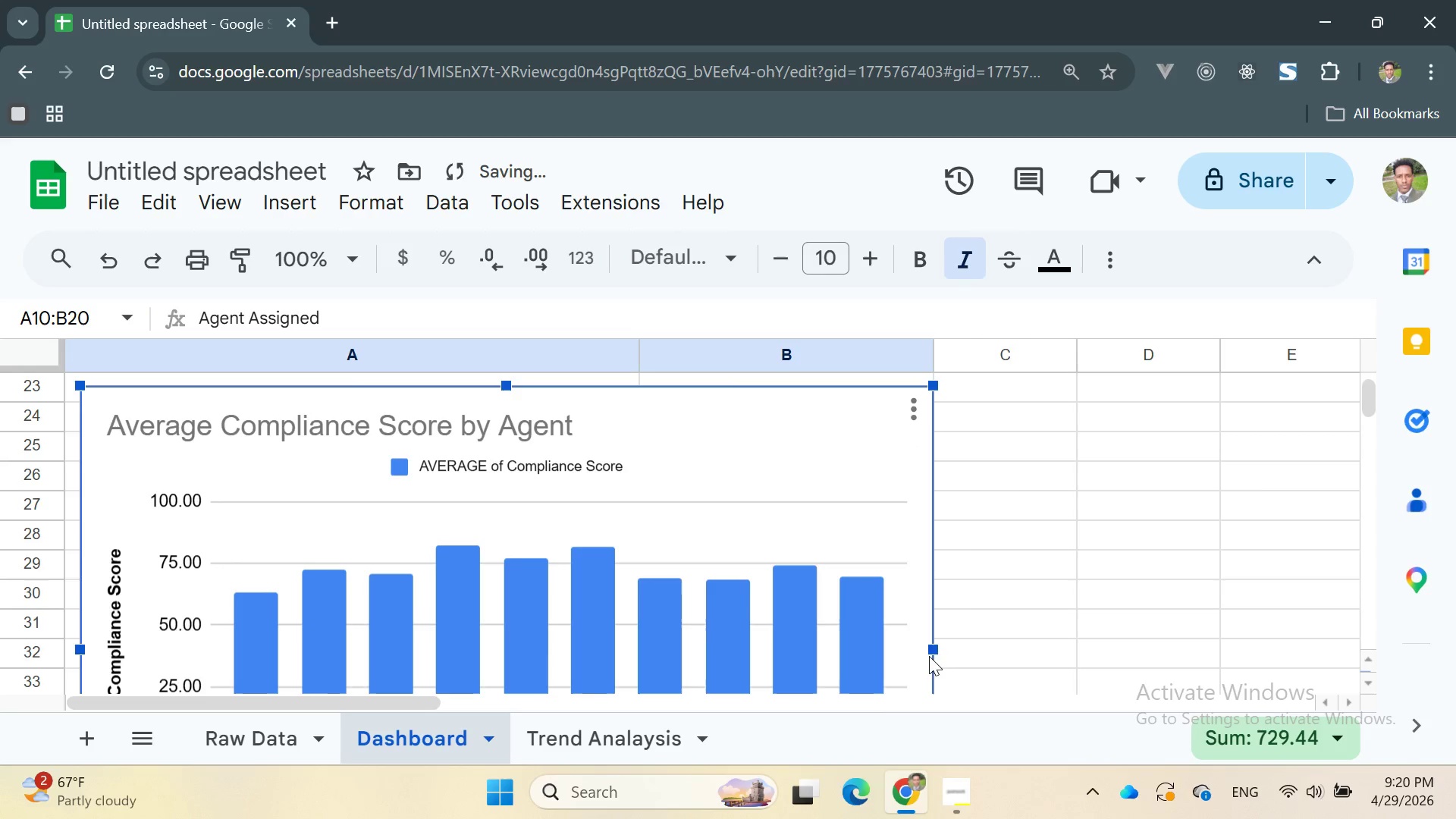 
left_click_drag(start_coordinate=[930, 650], to_coordinate=[1197, 692])
 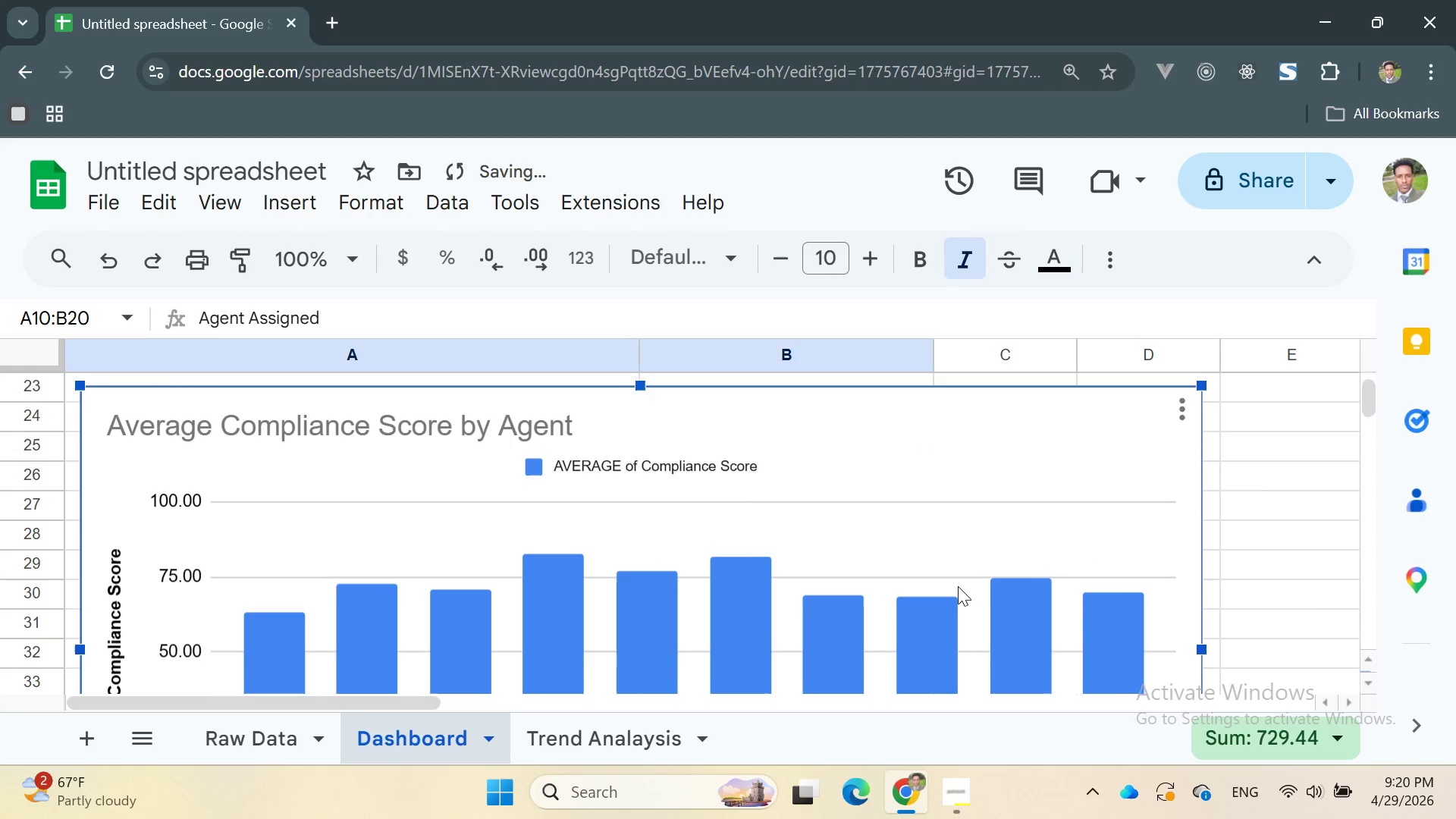 
scroll: coordinate [913, 573], scroll_direction: down, amount: 2.0
 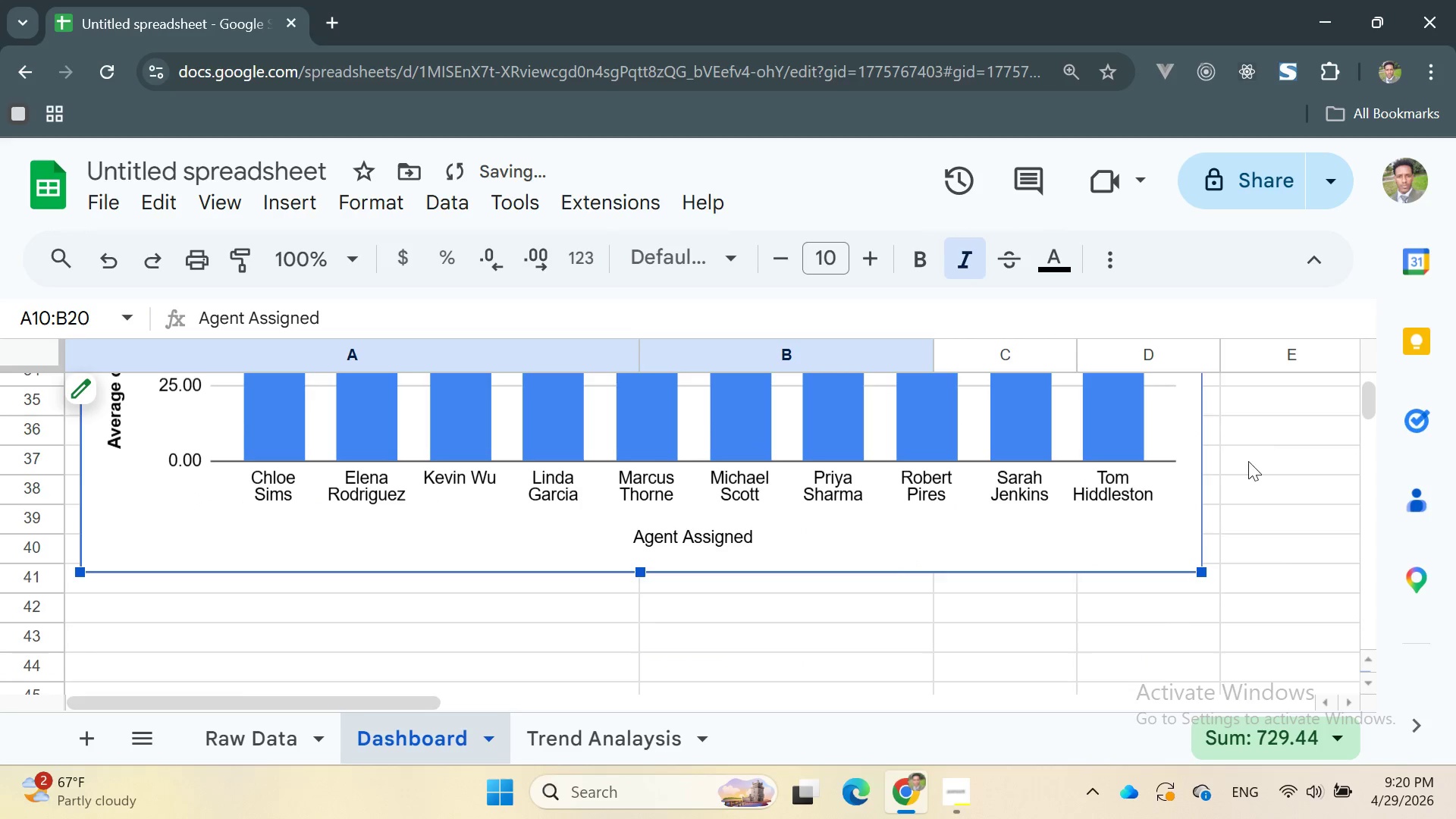 
scroll: coordinate [1225, 479], scroll_direction: none, amount: 0.0
 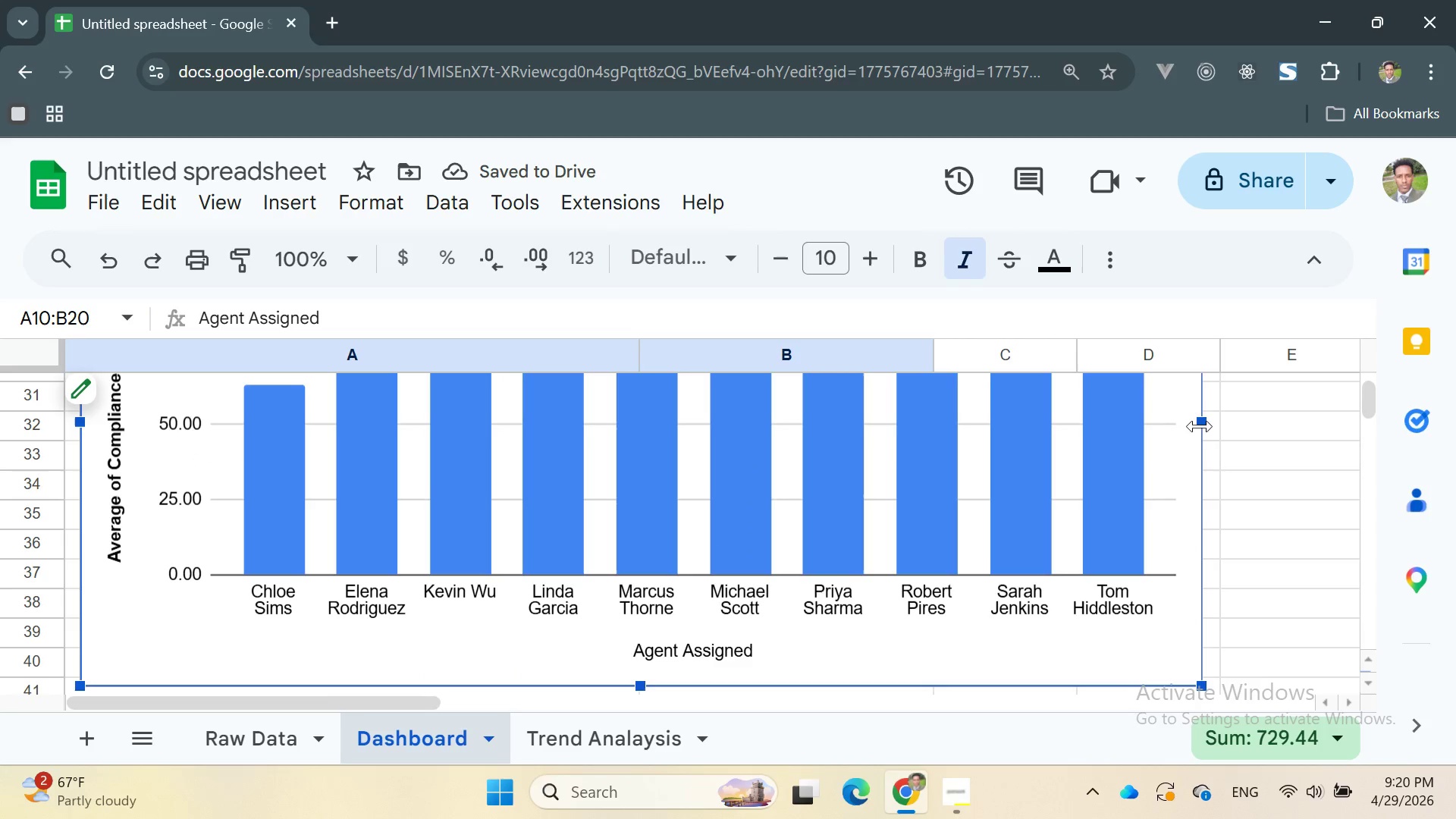 
left_click_drag(start_coordinate=[1200, 421], to_coordinate=[1299, 430])
 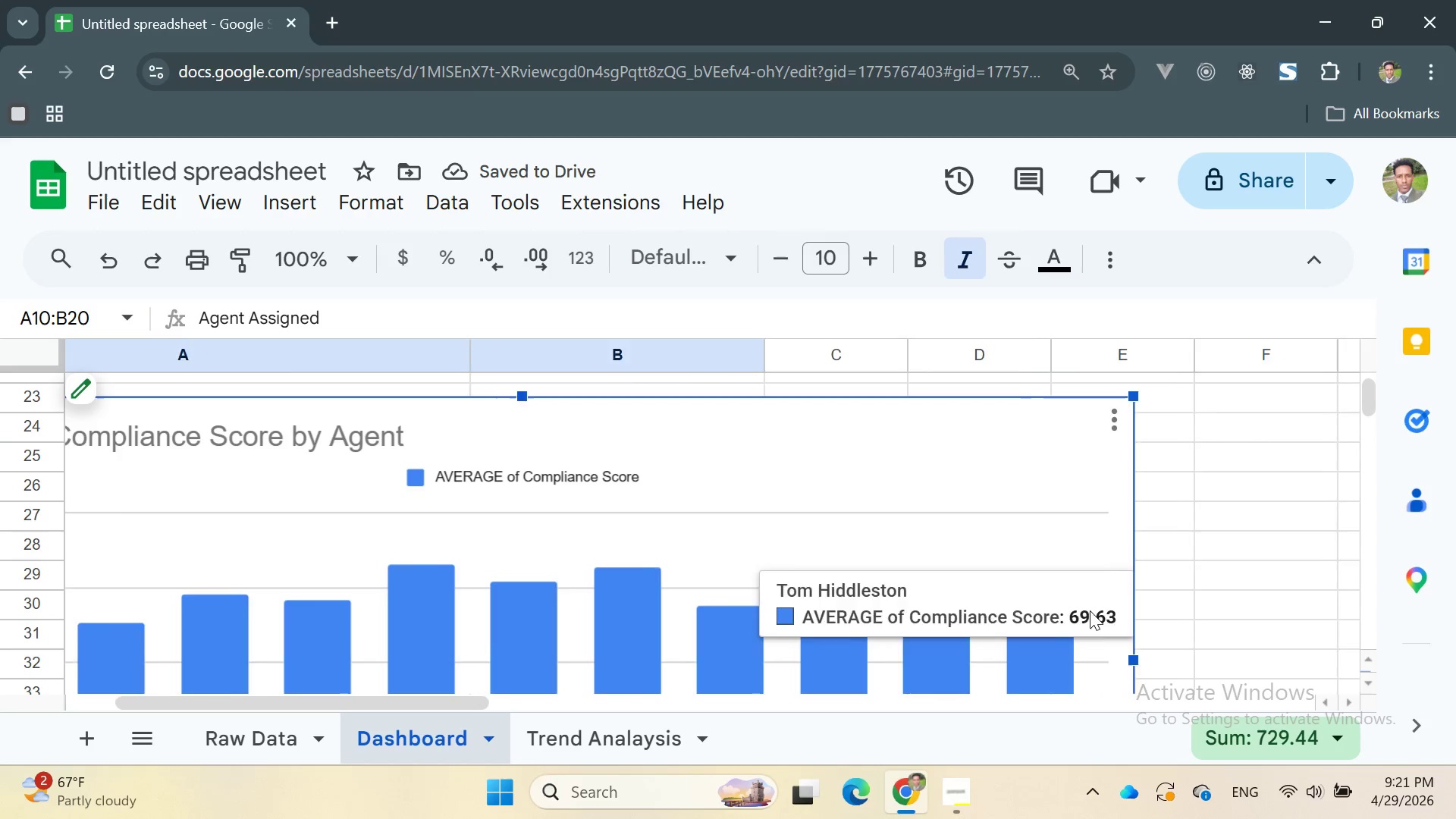 
left_click_drag(start_coordinate=[1100, 659], to_coordinate=[1196, 644])
 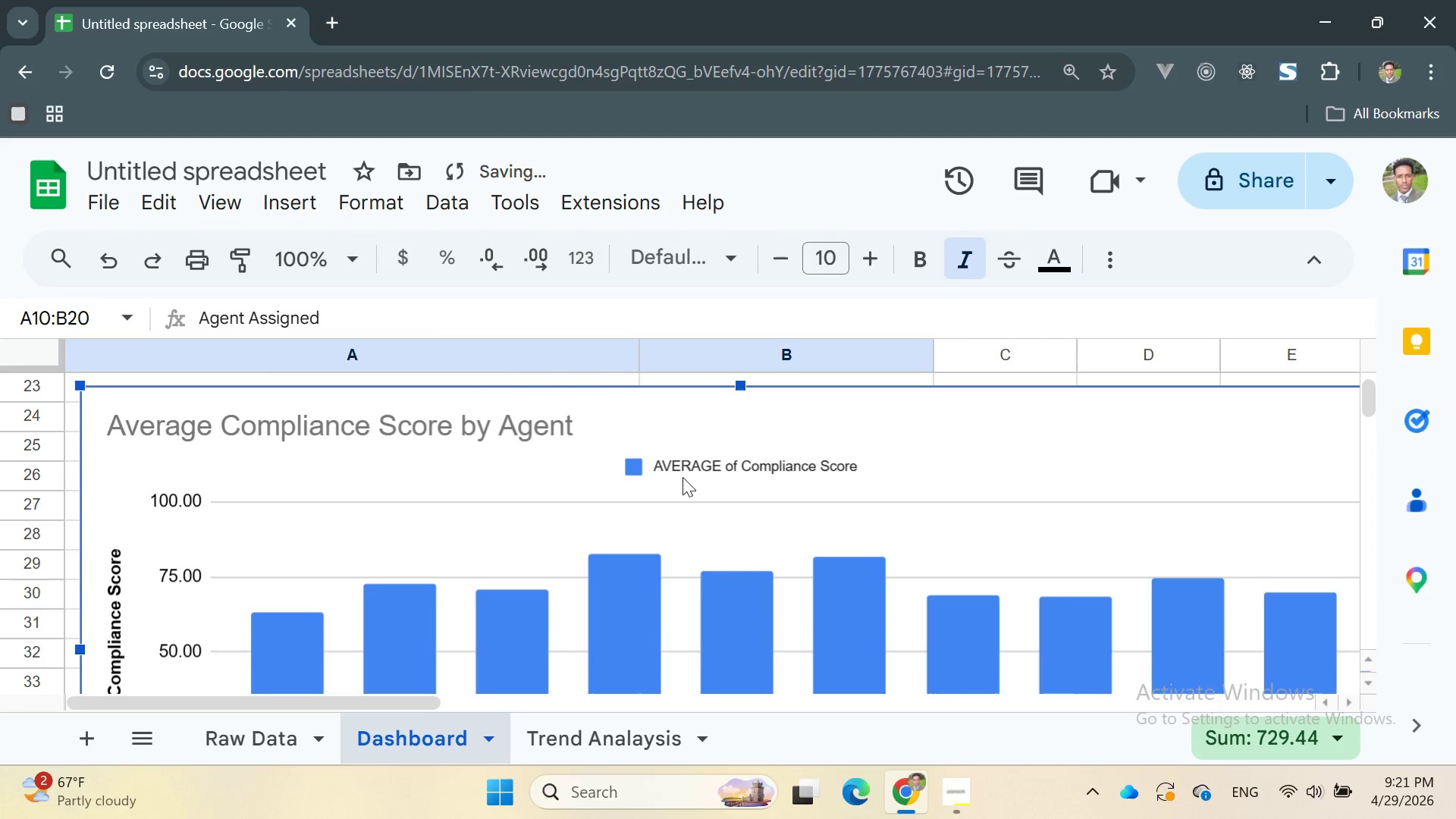 
scroll: coordinate [668, 455], scroll_direction: down, amount: 2.0
 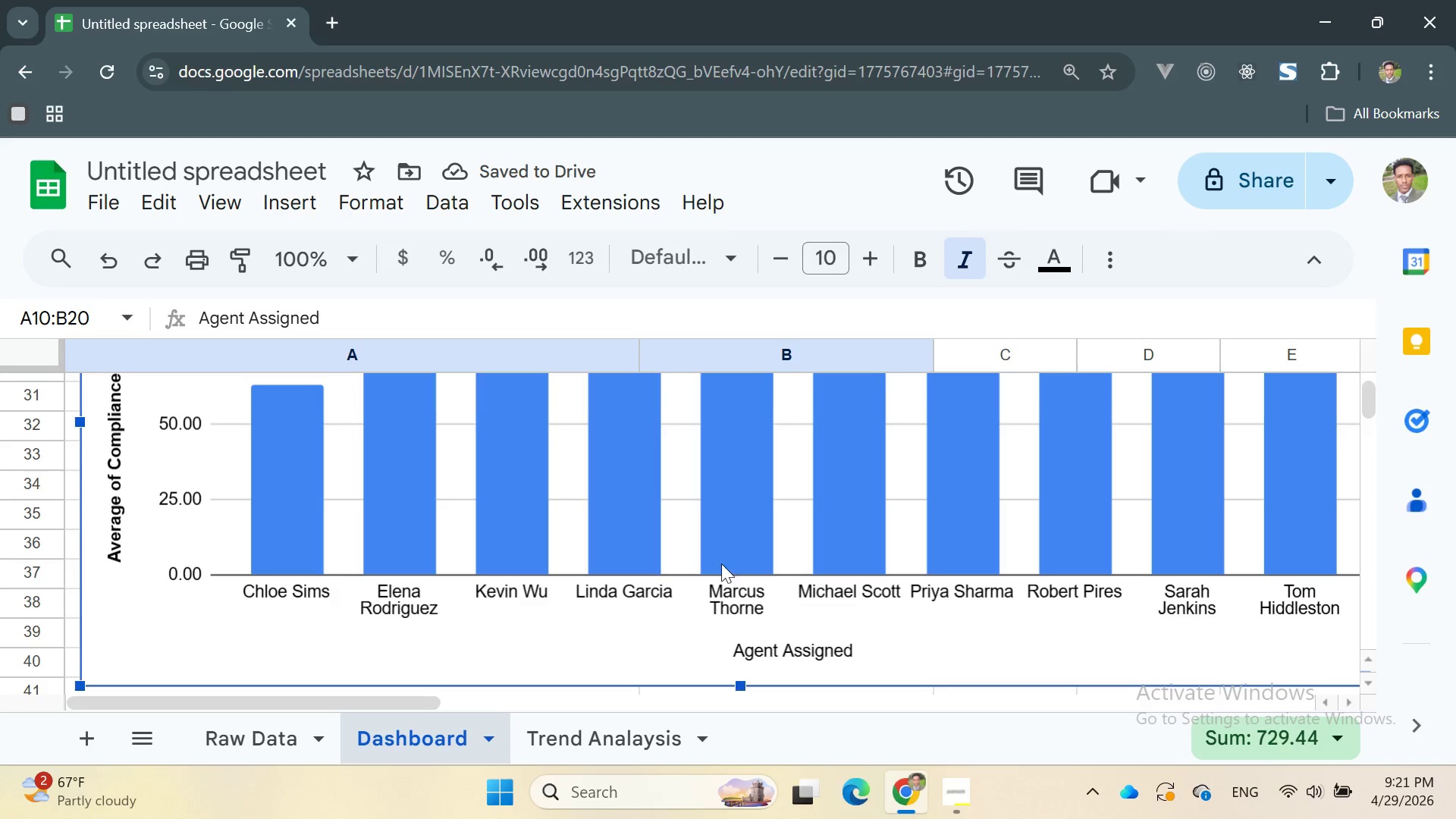 
mouse_move([543, 631])
 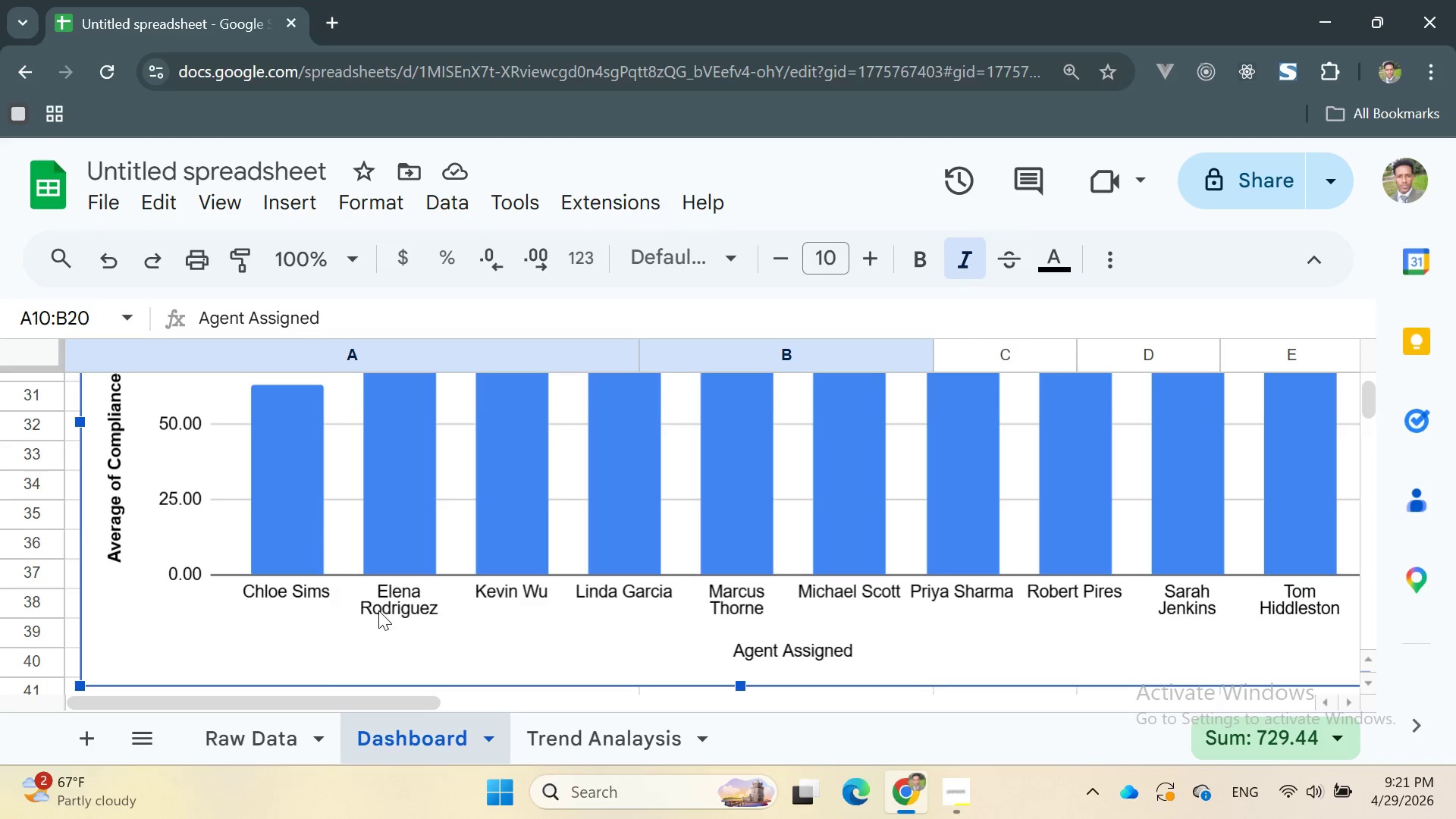 
left_click([378, 608])
 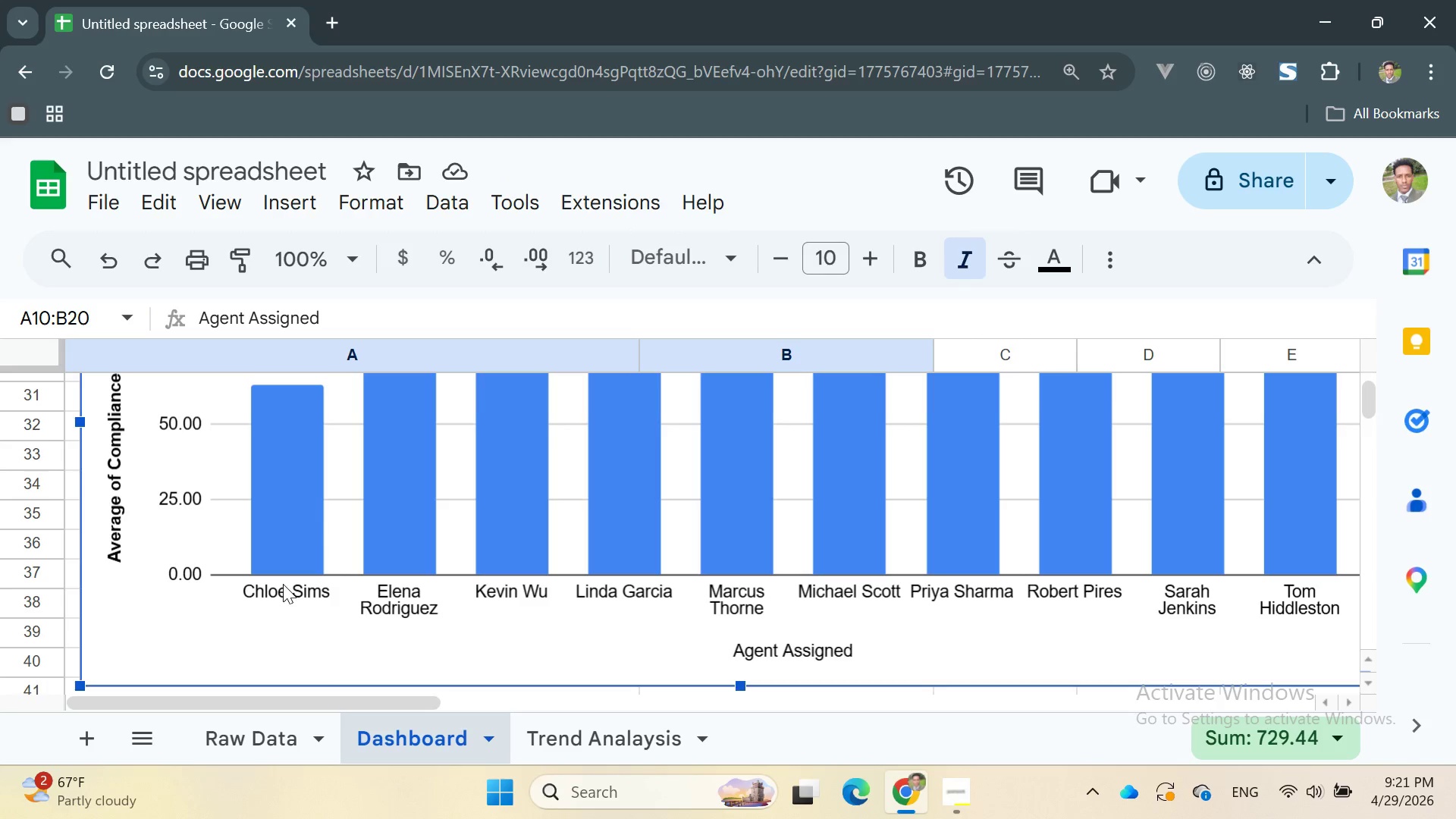 
left_click([290, 589])
 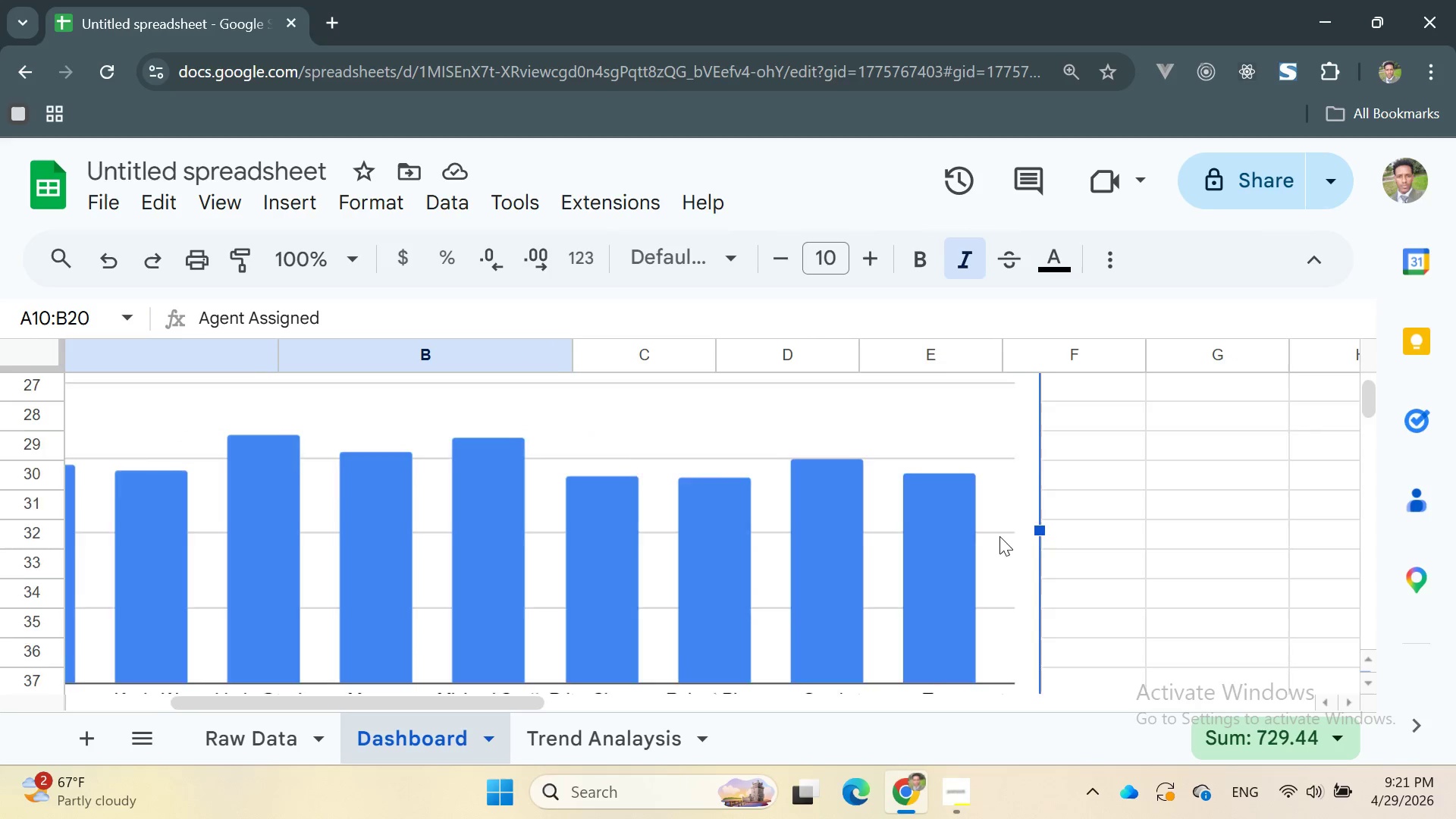 
left_click([940, 449])
 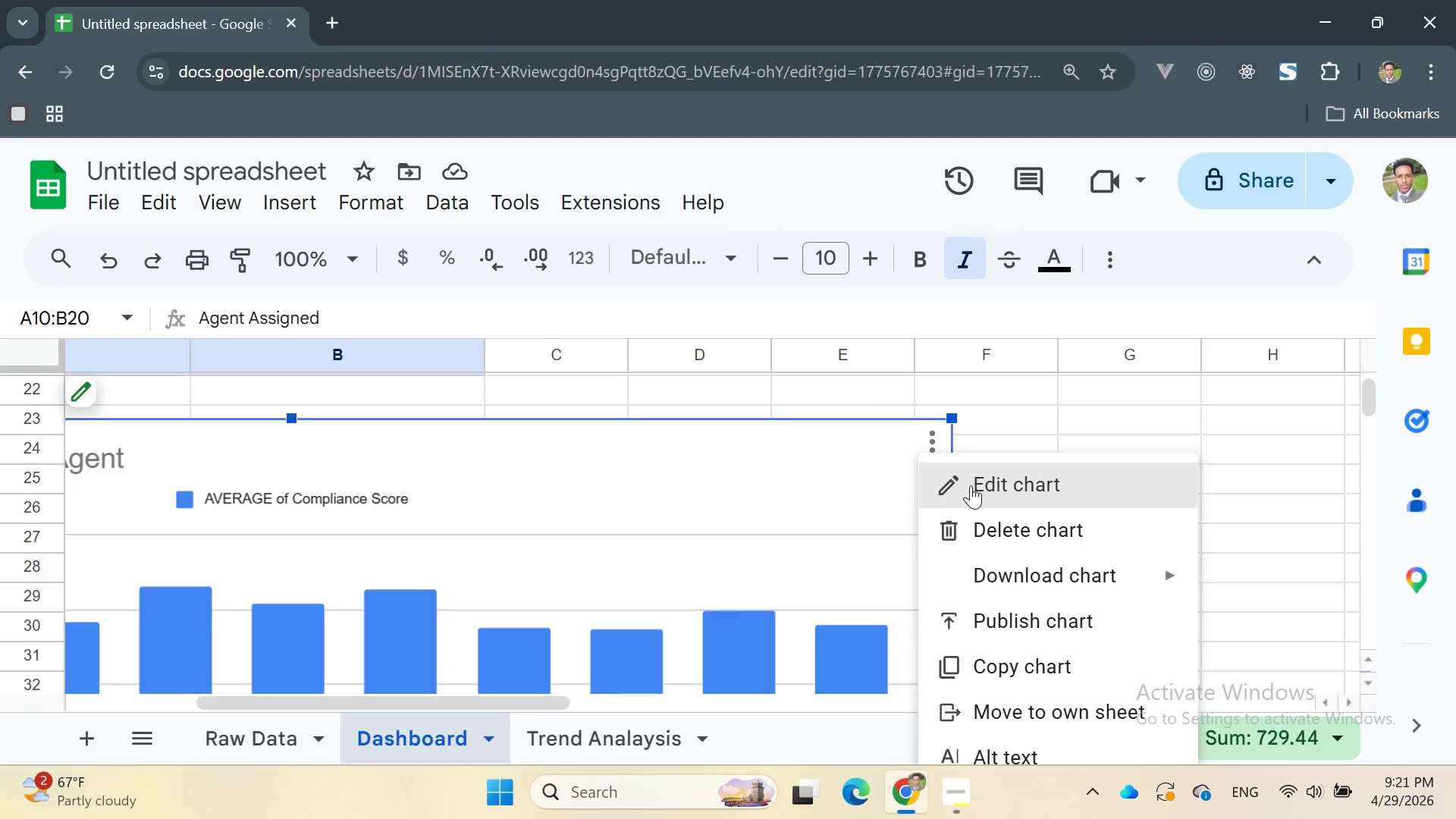 
left_click([971, 485])
 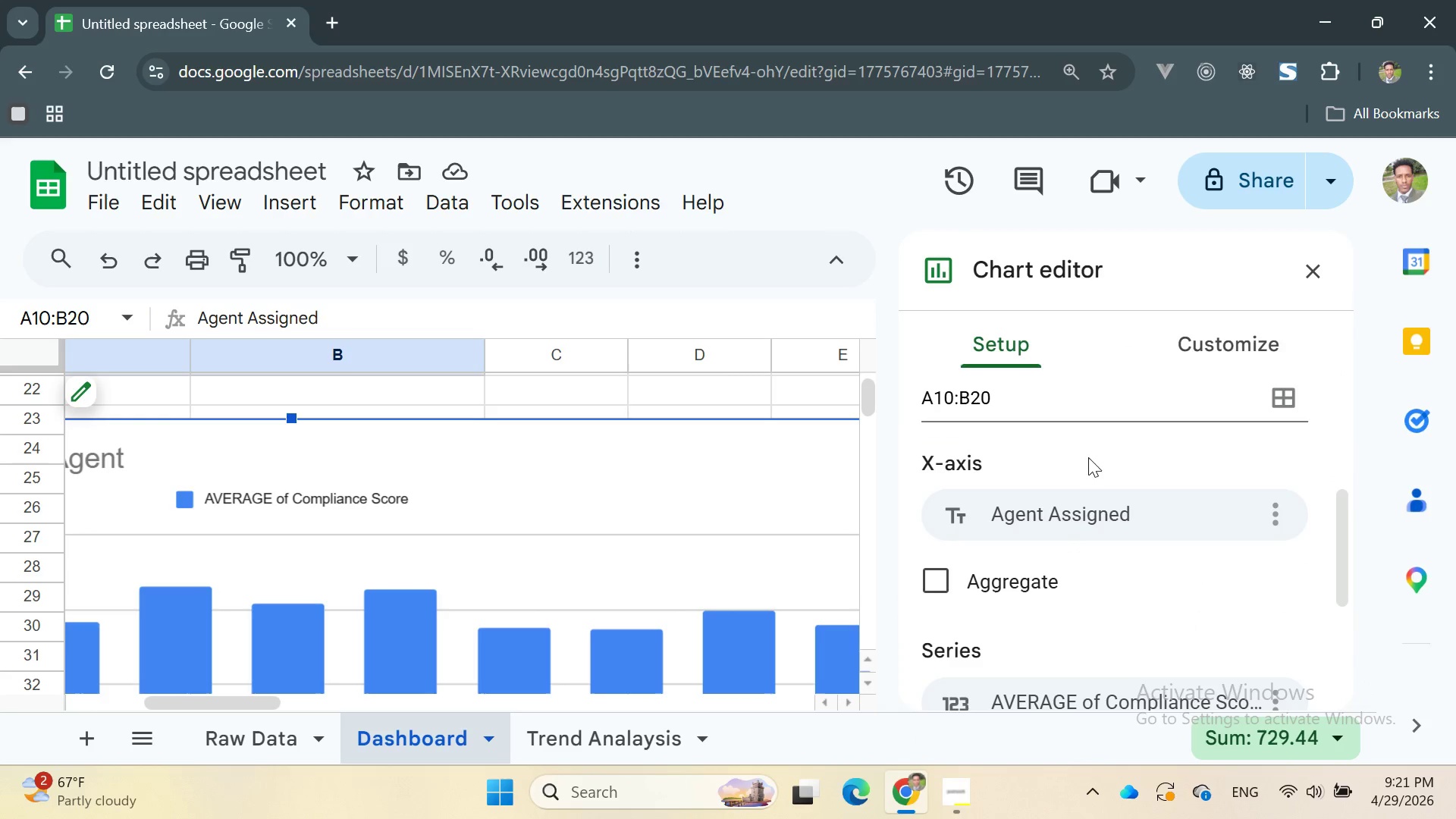 
scroll: coordinate [1089, 470], scroll_direction: up, amount: 4.0
 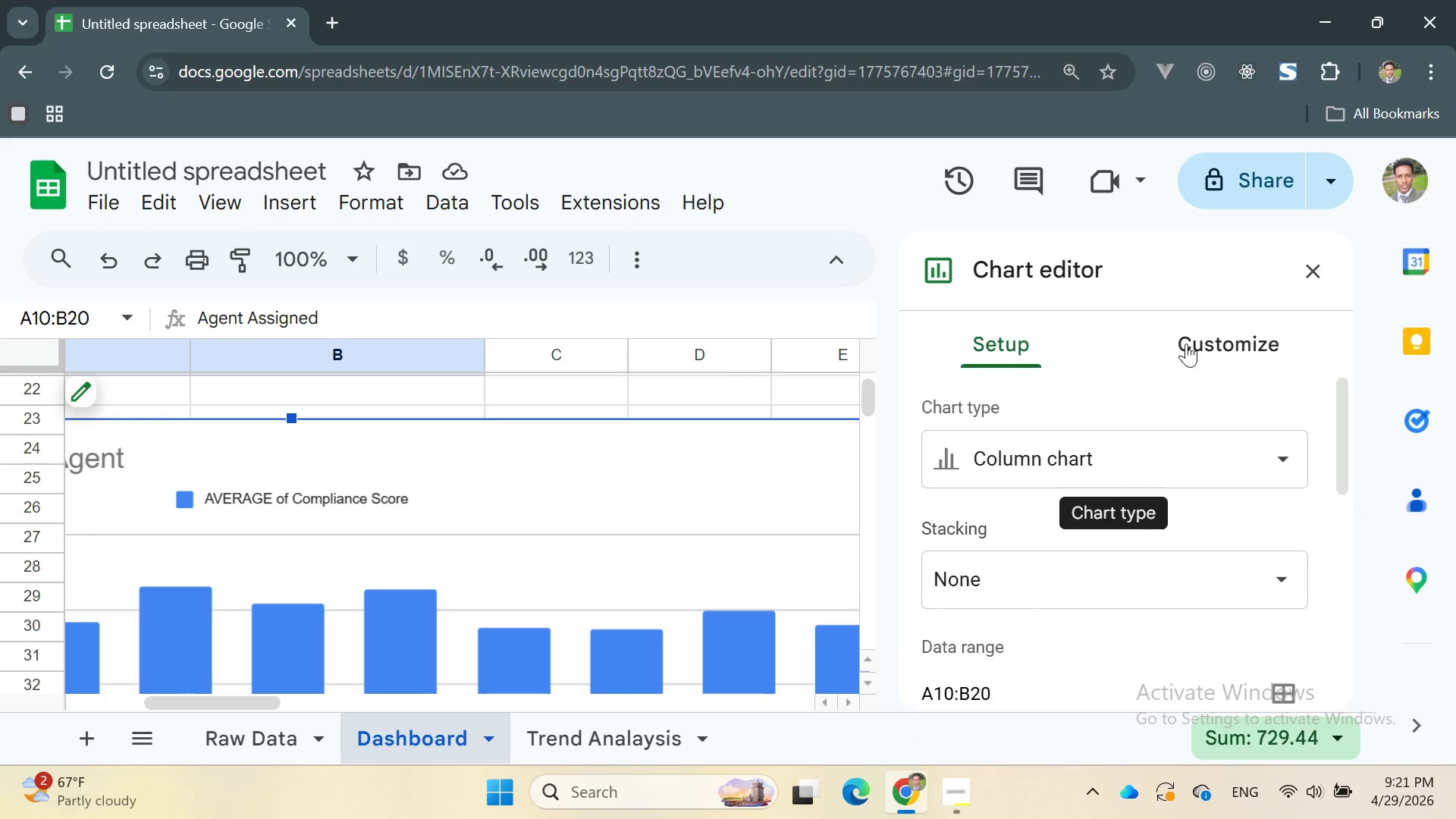 
left_click([1186, 341])
 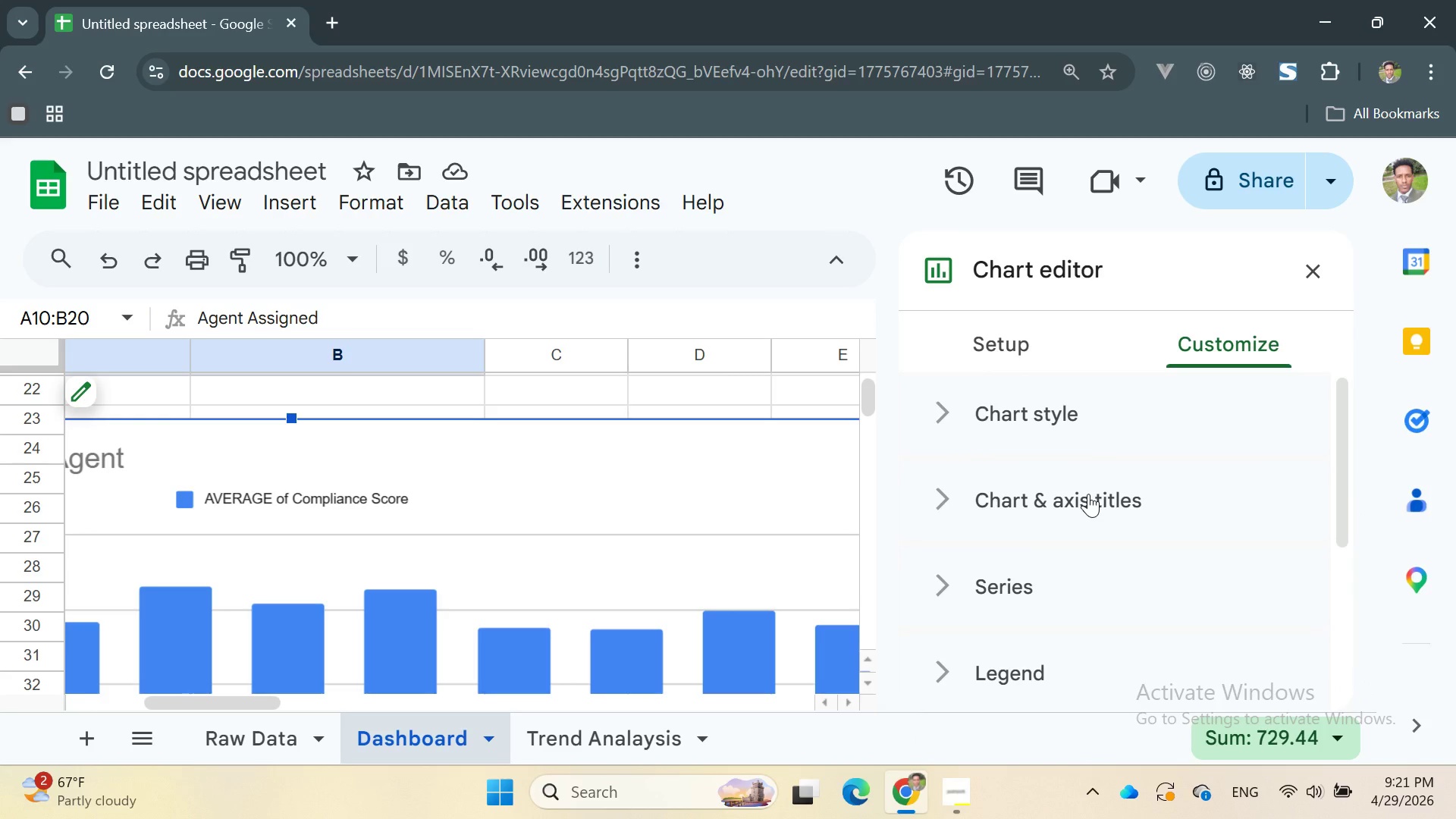 
left_click([1088, 494])
 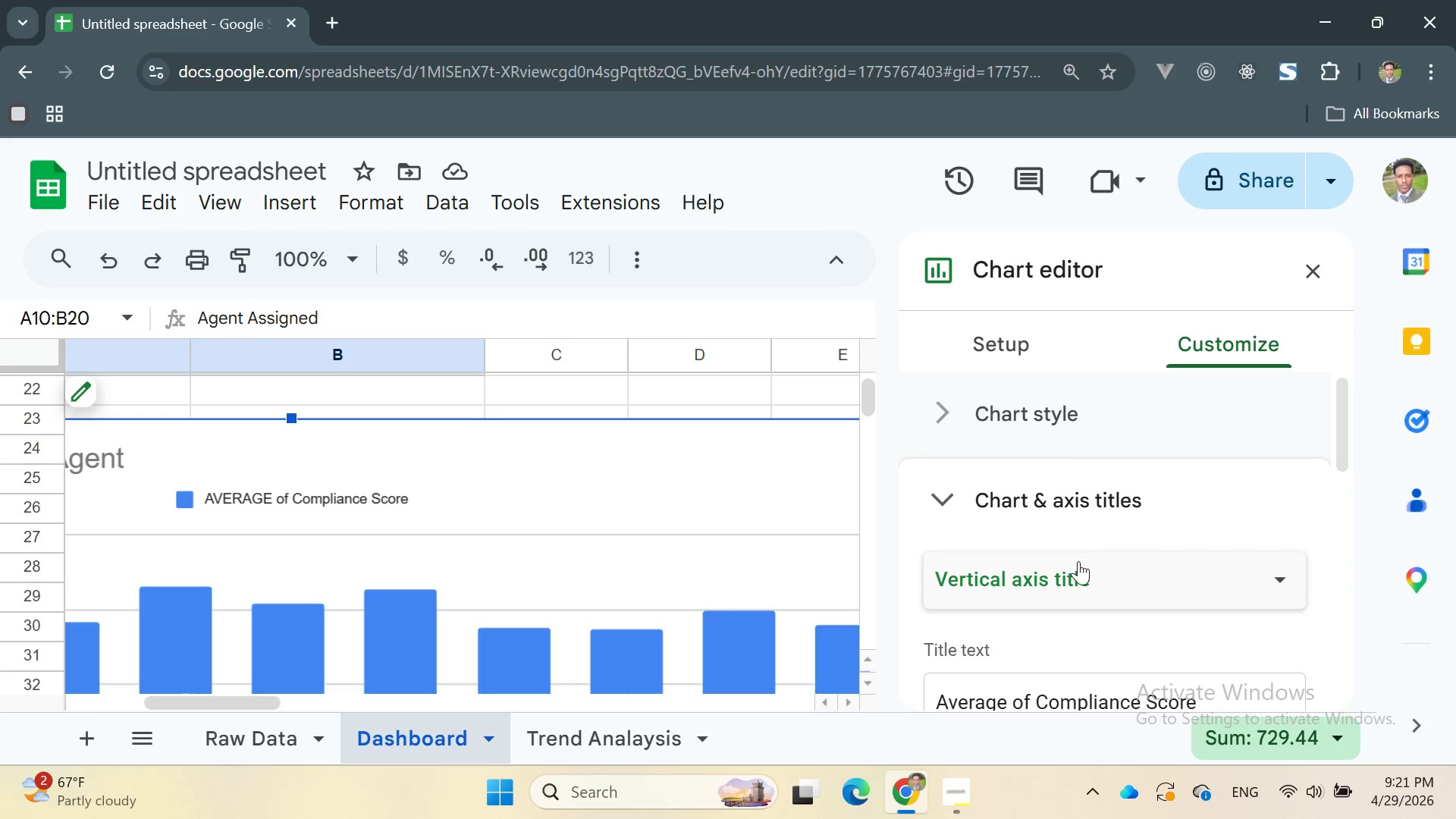 
left_click([1077, 571])
 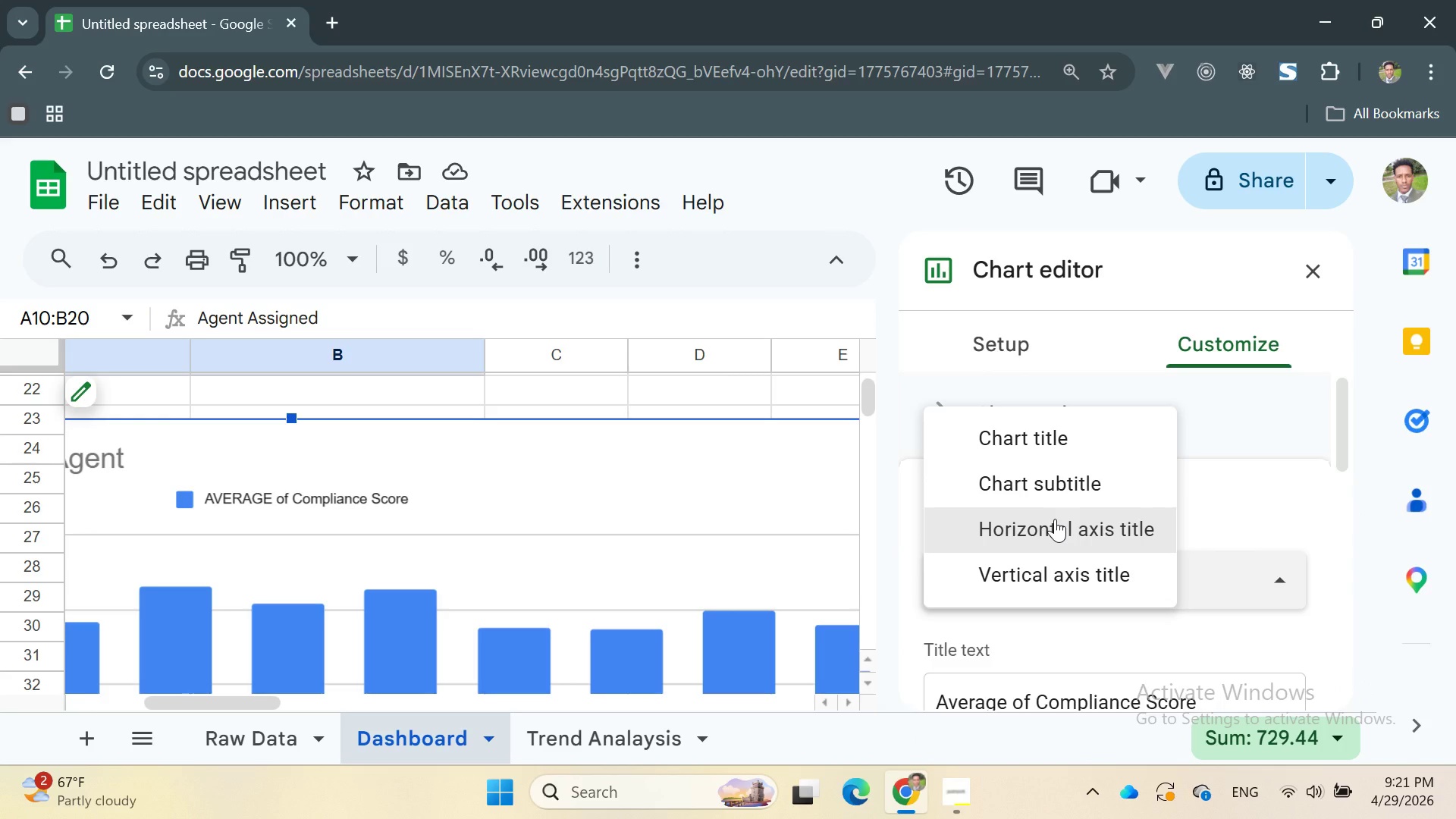 
left_click([1055, 519])
 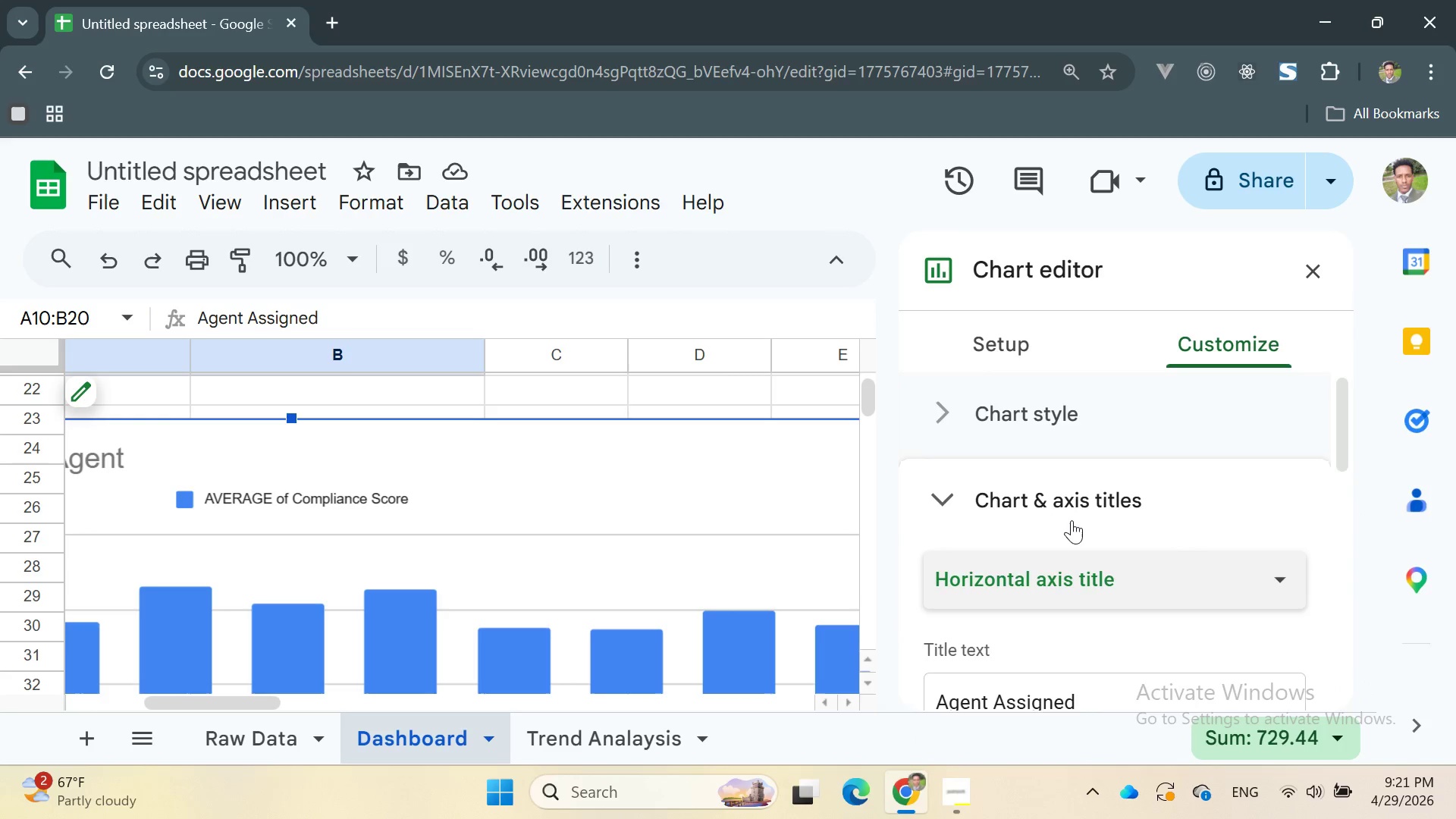 
scroll: coordinate [1073, 521], scroll_direction: none, amount: 0.0
 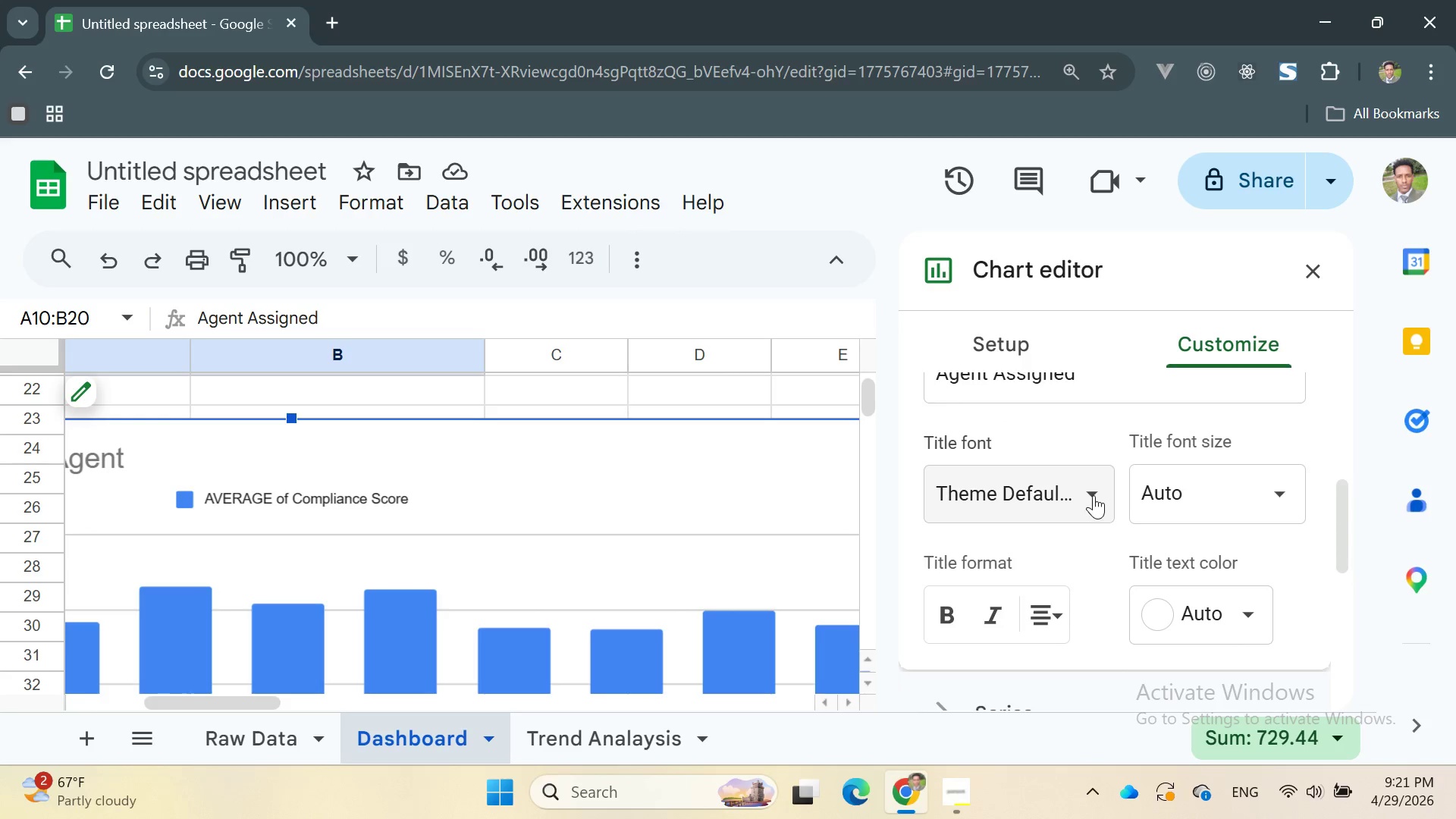 
mouse_move([1252, 517])
 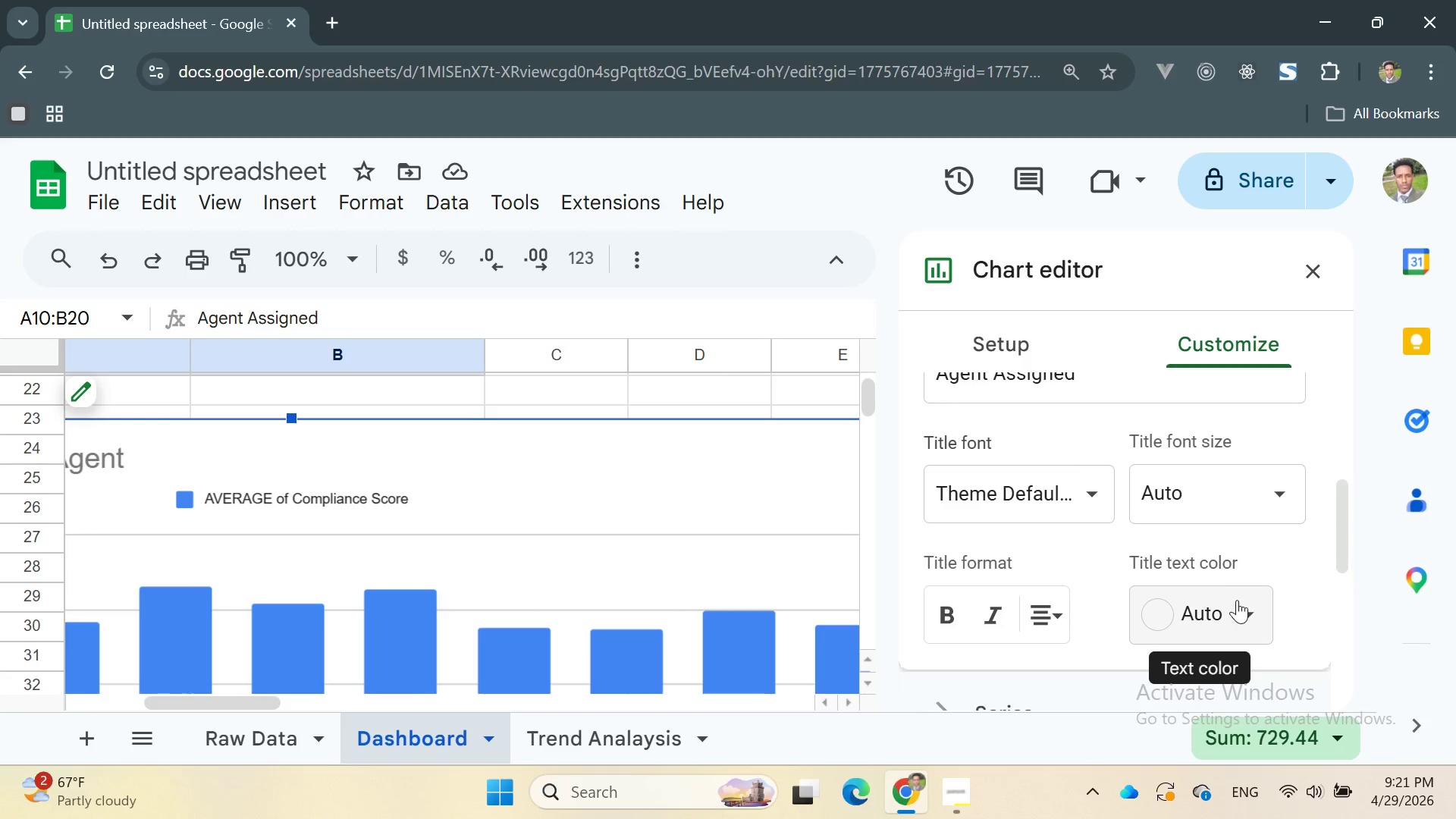 
scroll: coordinate [1210, 541], scroll_direction: down, amount: 3.0
 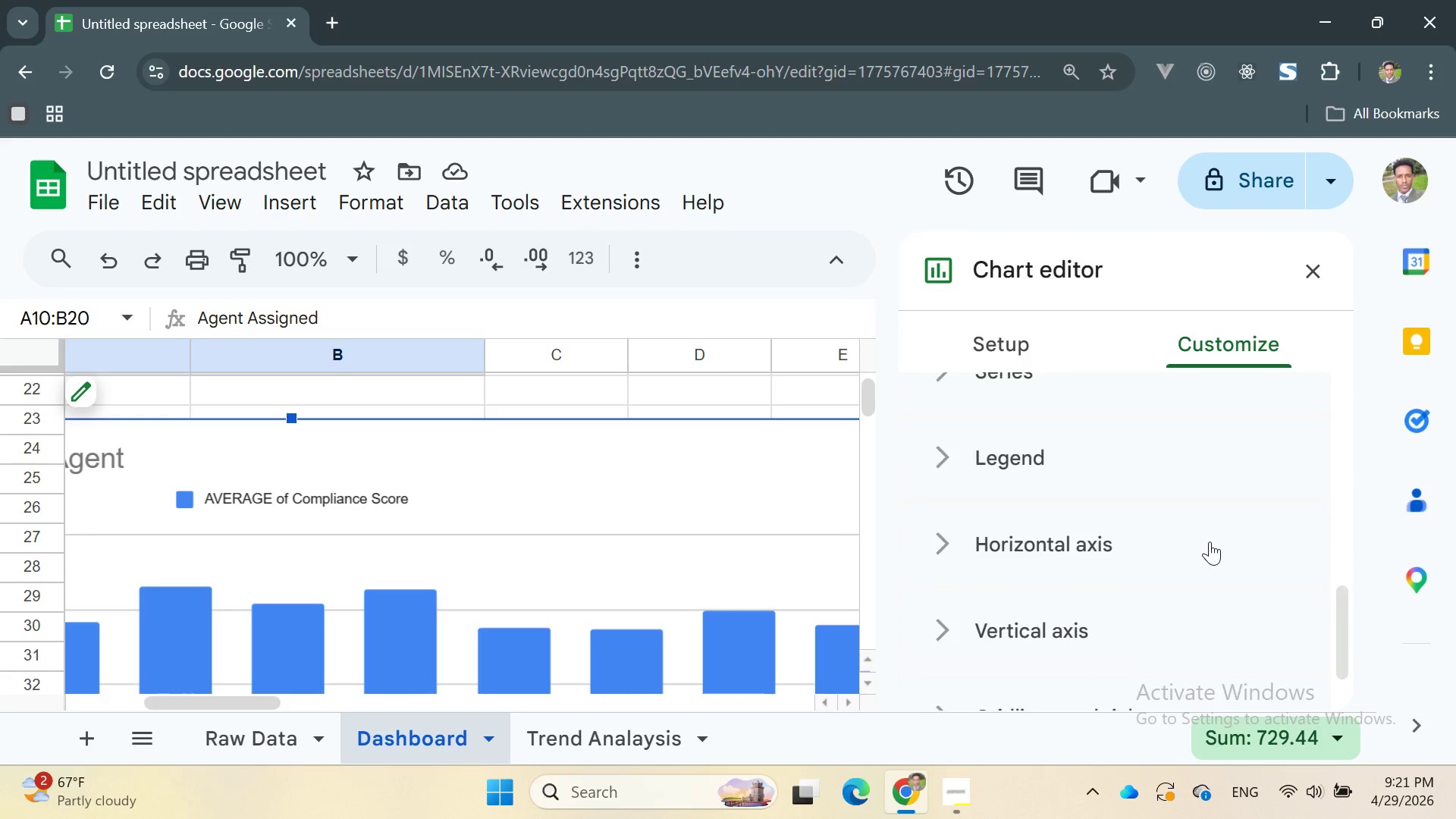 
scroll: coordinate [1210, 541], scroll_direction: up, amount: 1.0
 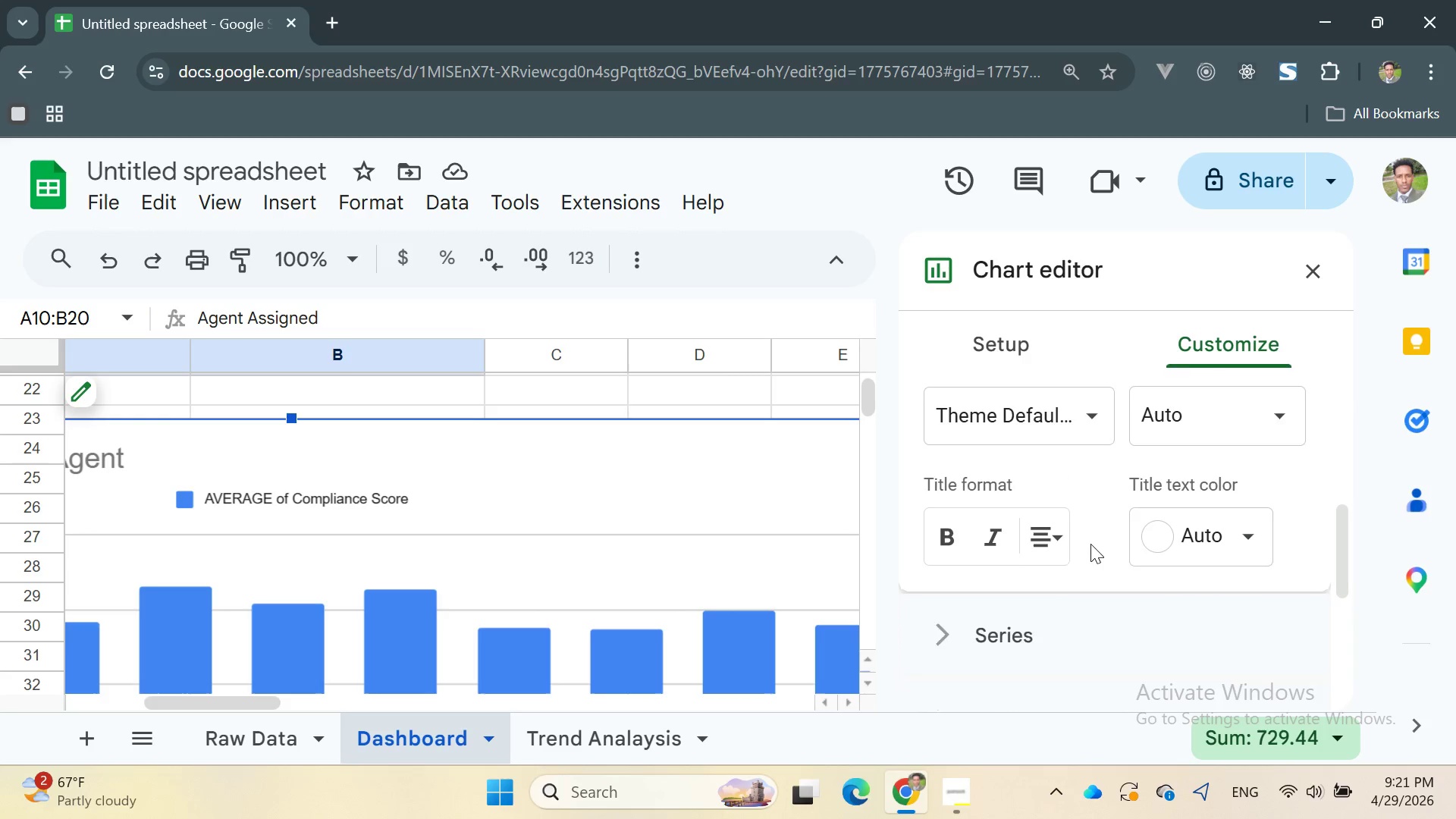 
mouse_move([1056, 542])
 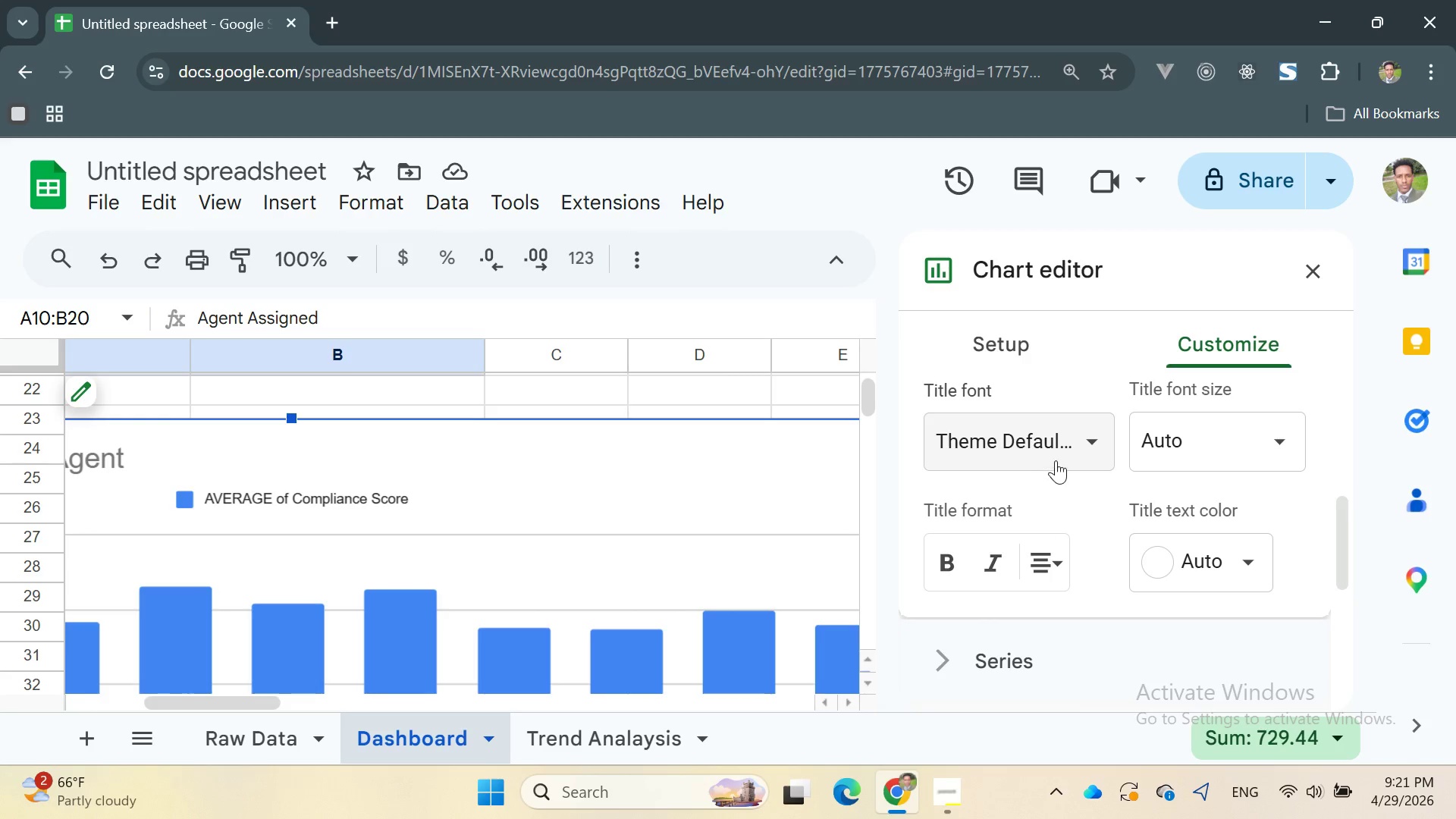 
left_click([1056, 449])
 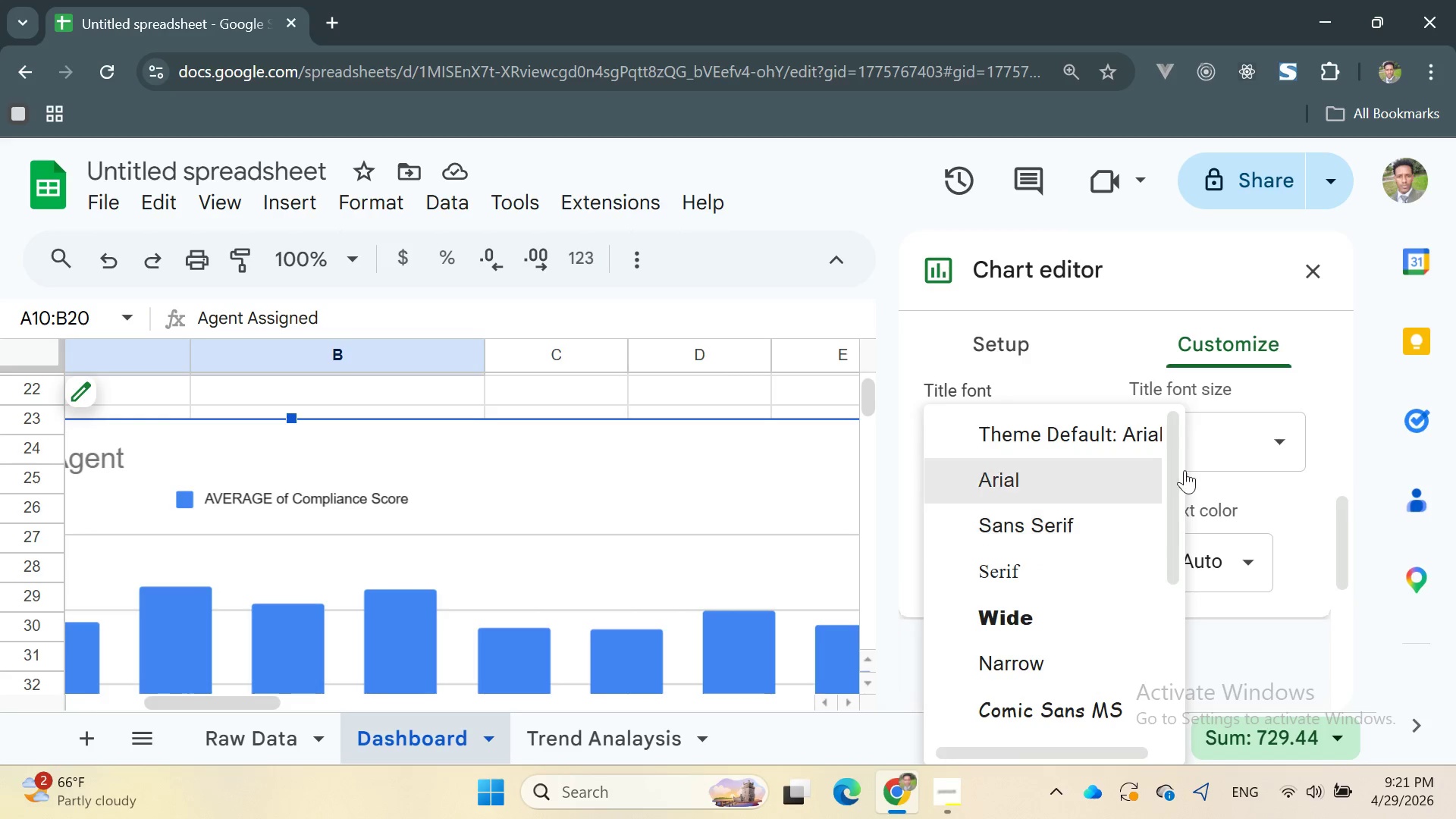 
left_click([1271, 431])
 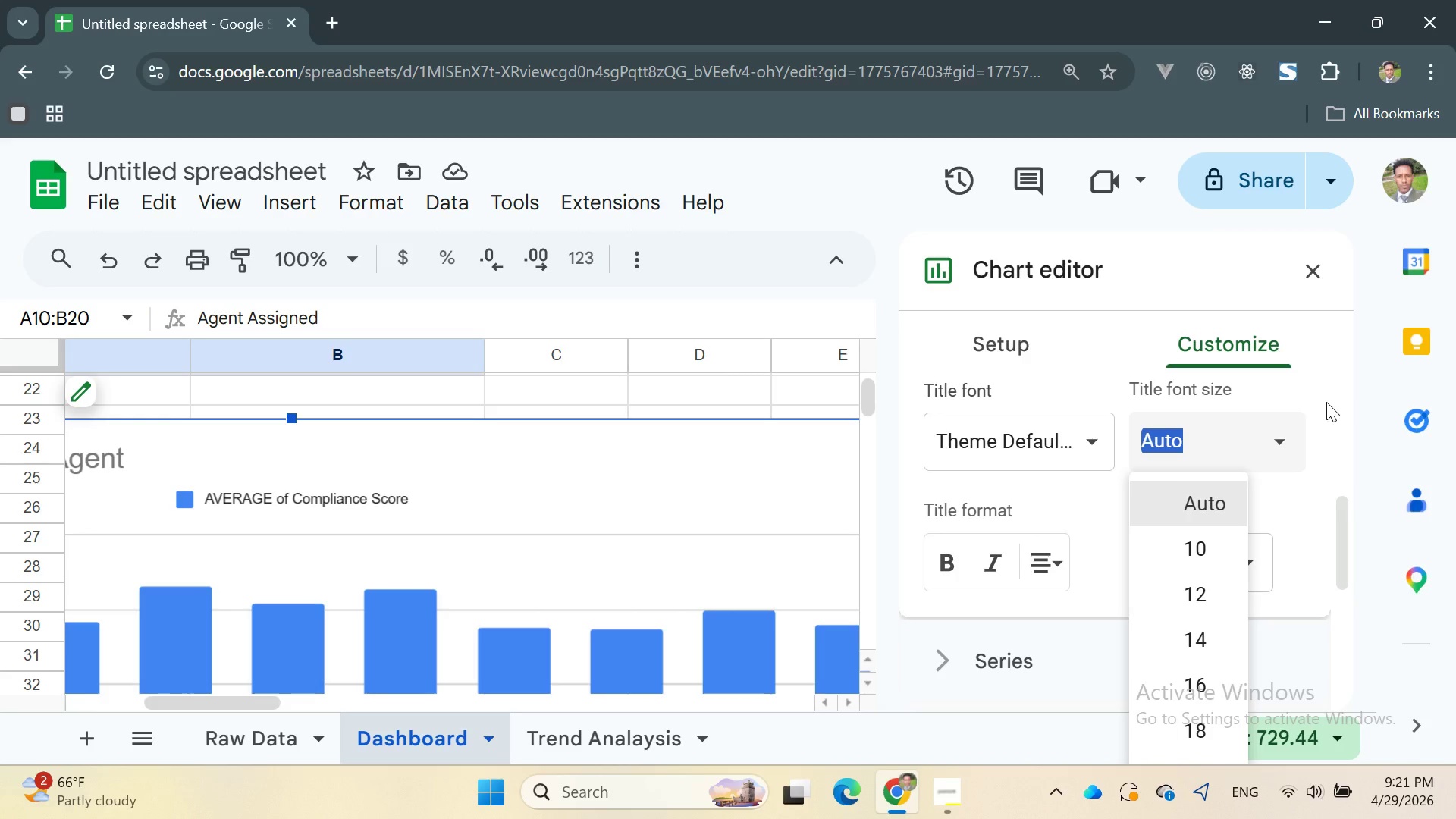 
left_click([1346, 387])
 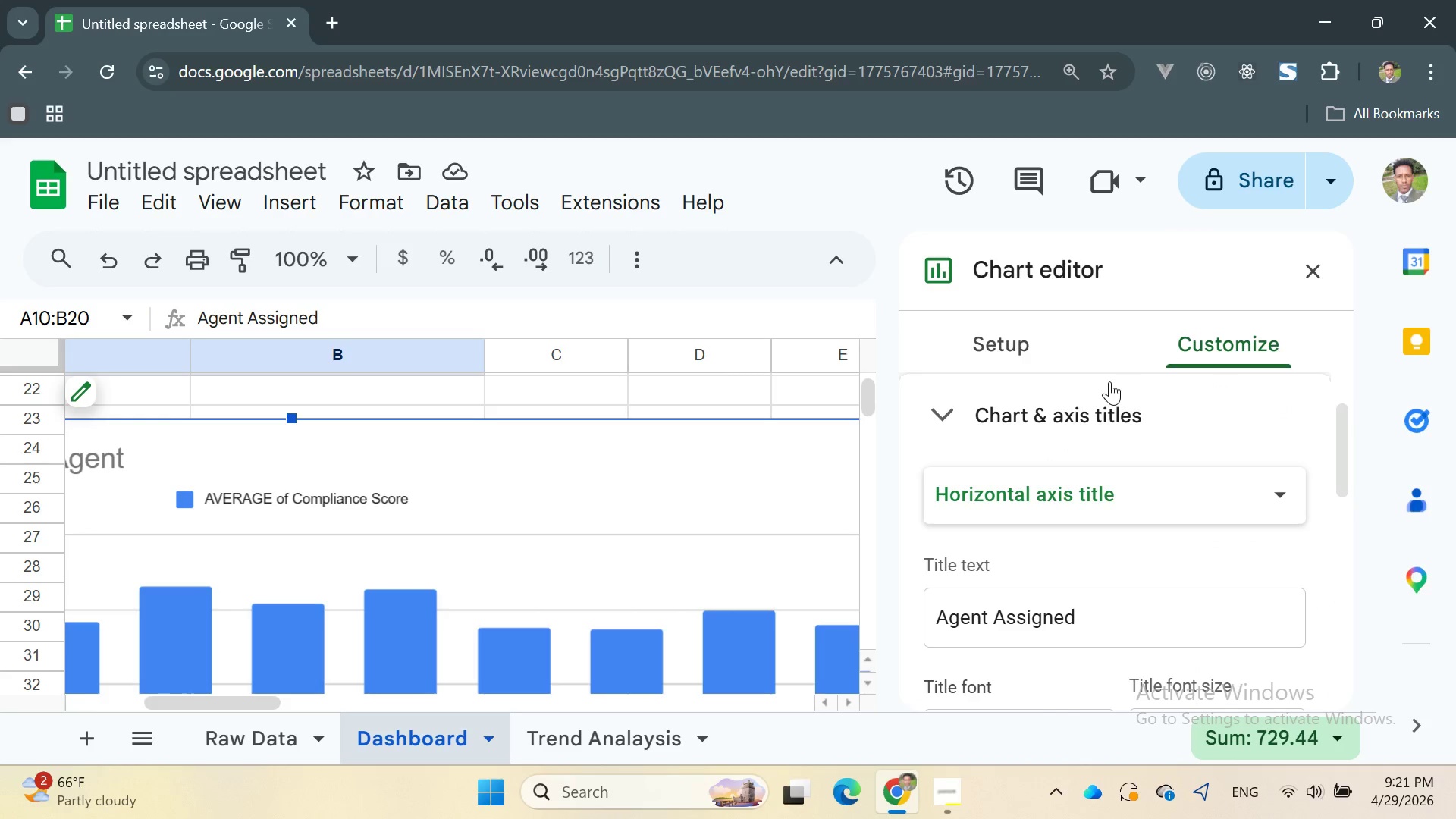 
scroll: coordinate [1095, 400], scroll_direction: up, amount: 4.0
 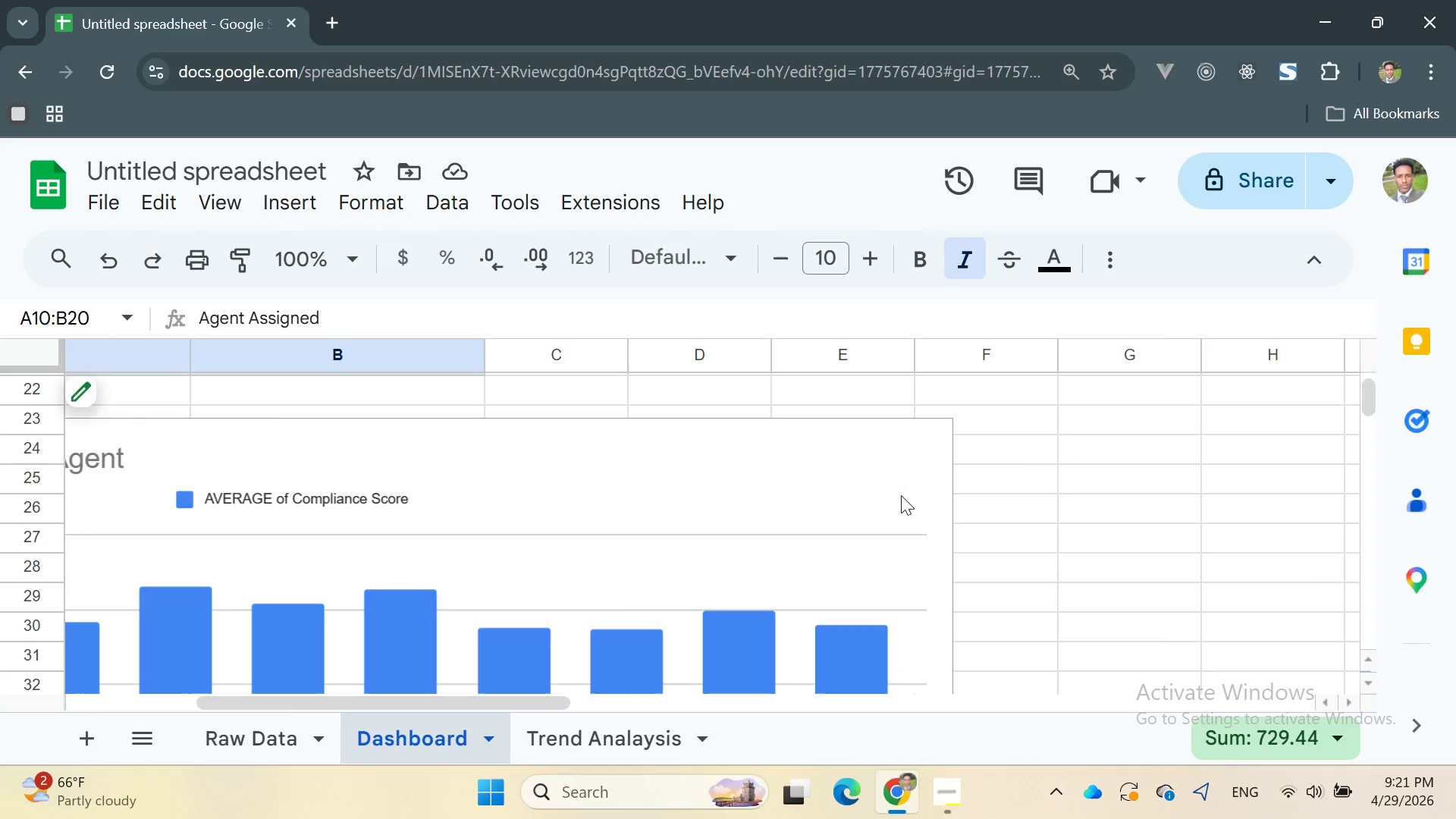 
scroll: coordinate [523, 617], scroll_direction: down, amount: 3.0
 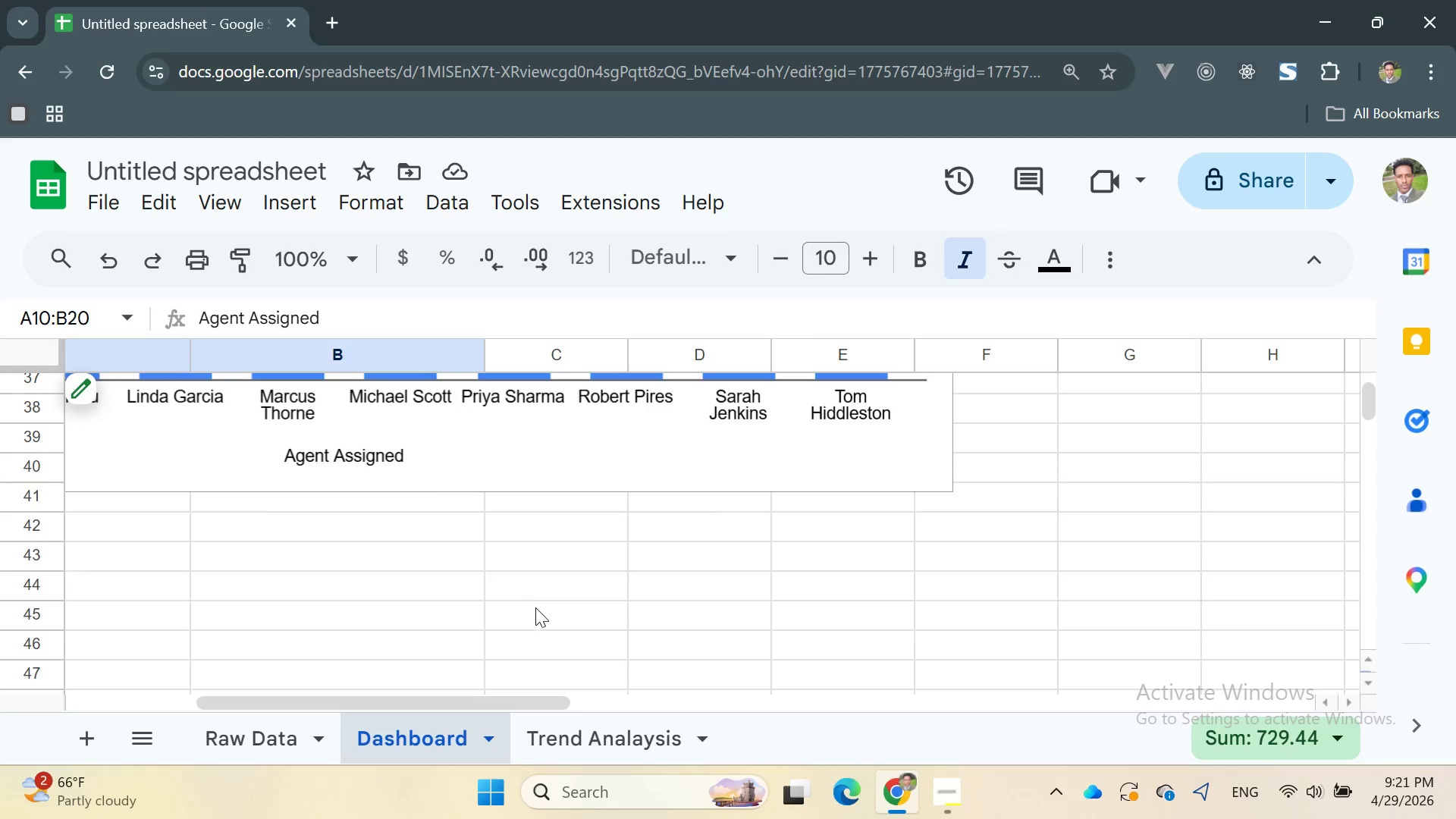 
scroll: coordinate [537, 610], scroll_direction: up, amount: 1.0
 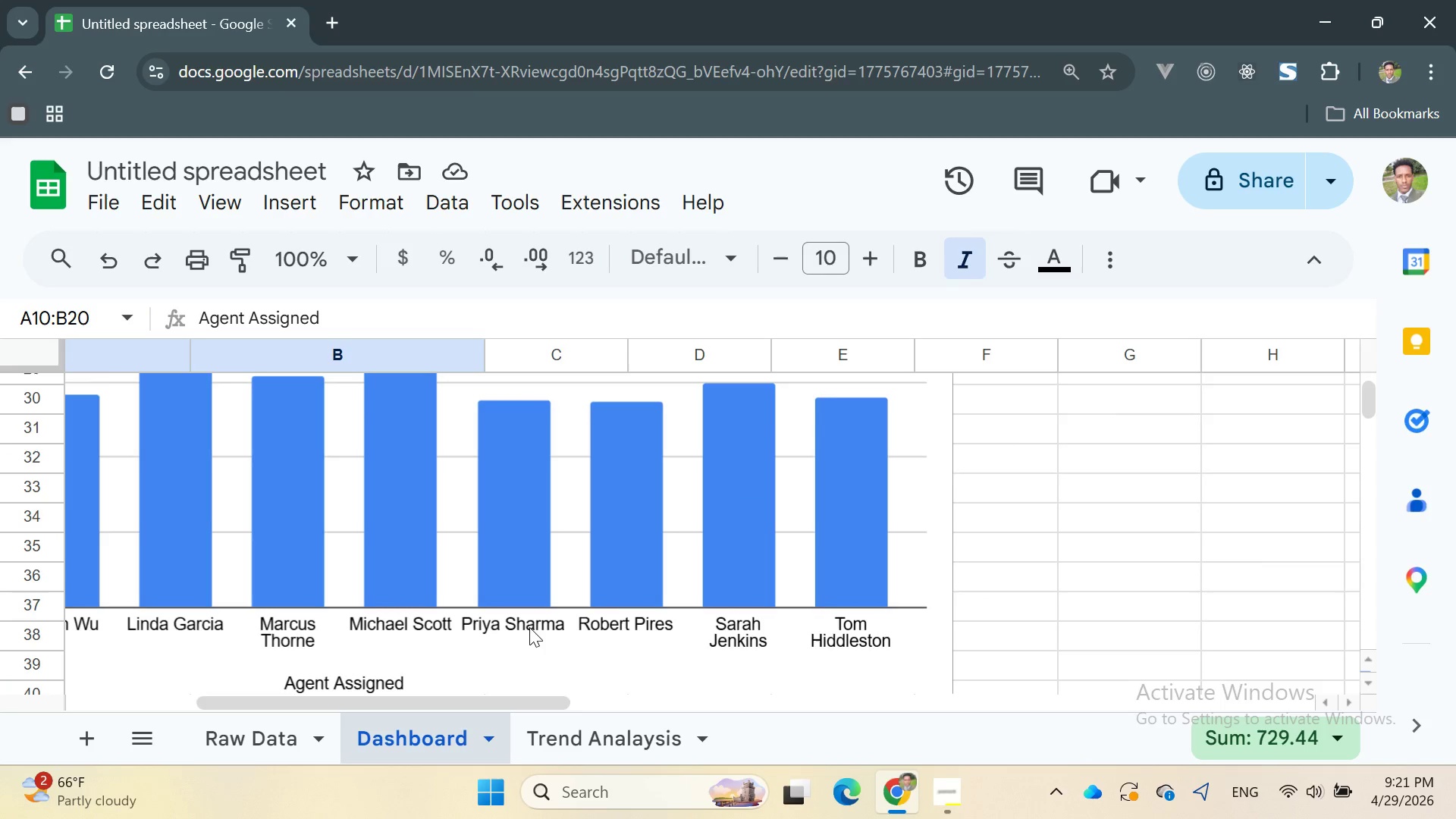 
double_click([529, 627])
 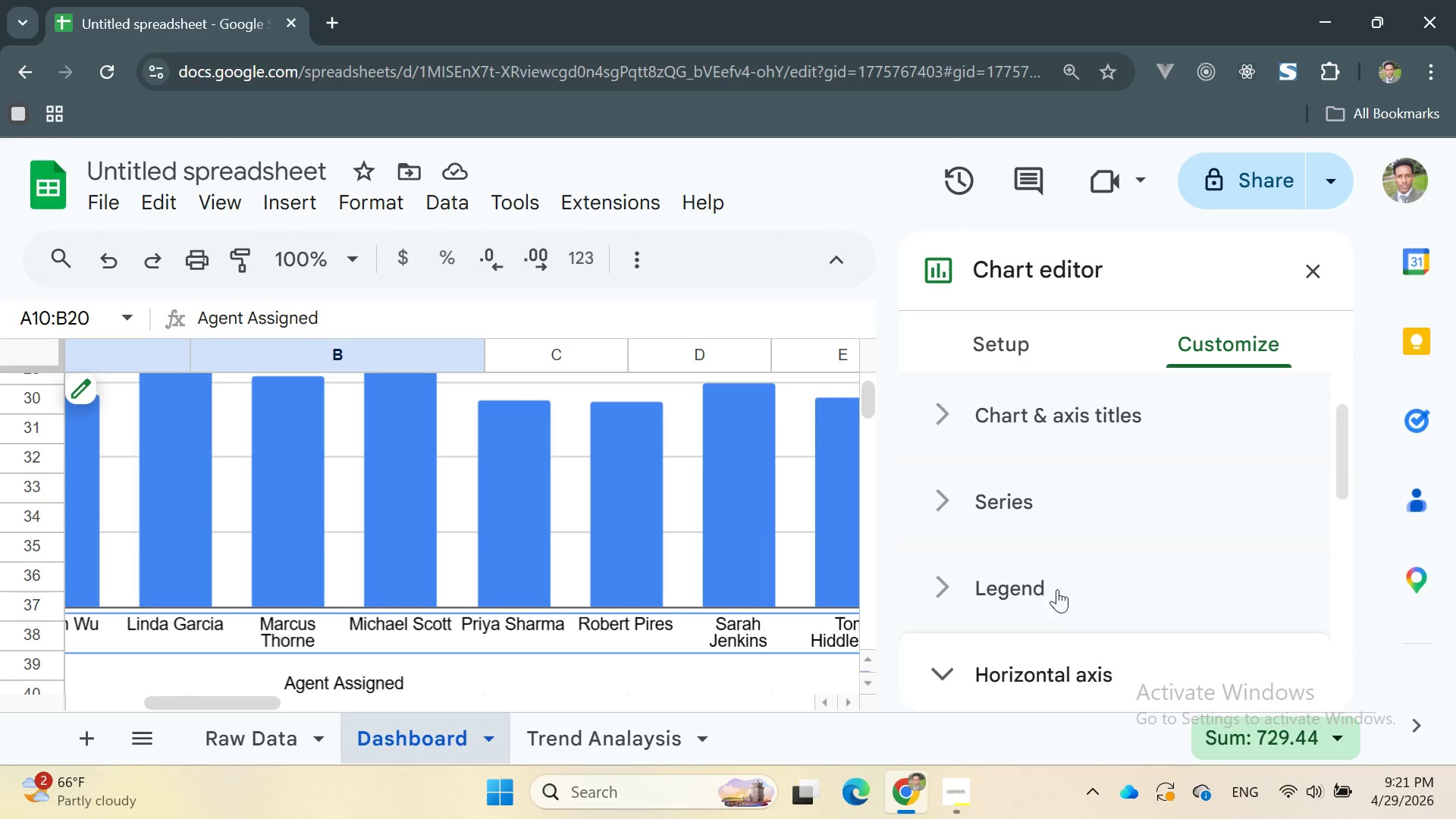 
scroll: coordinate [1079, 573], scroll_direction: down, amount: 9.0
 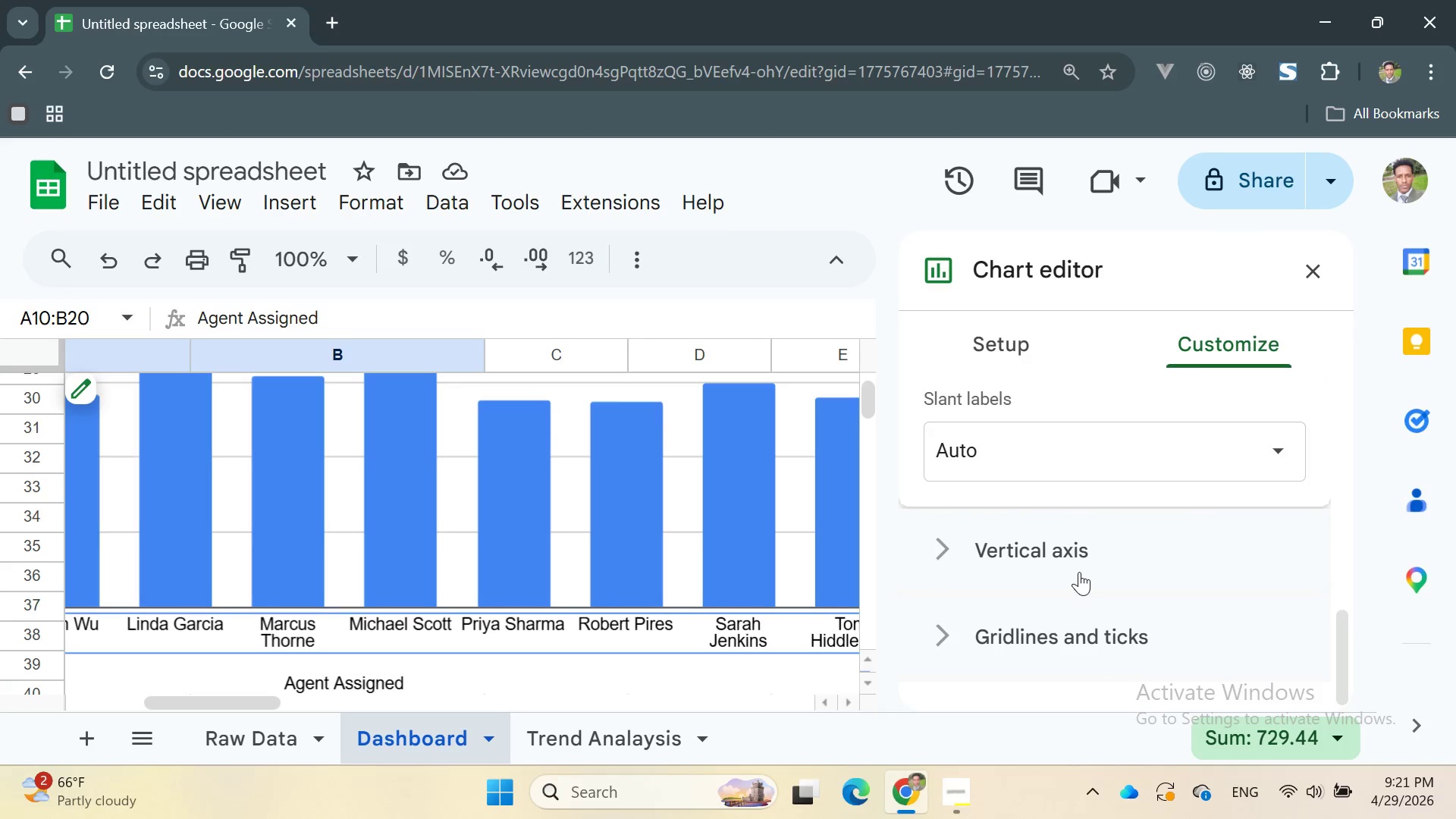 
scroll: coordinate [1079, 569], scroll_direction: up, amount: 4.0
 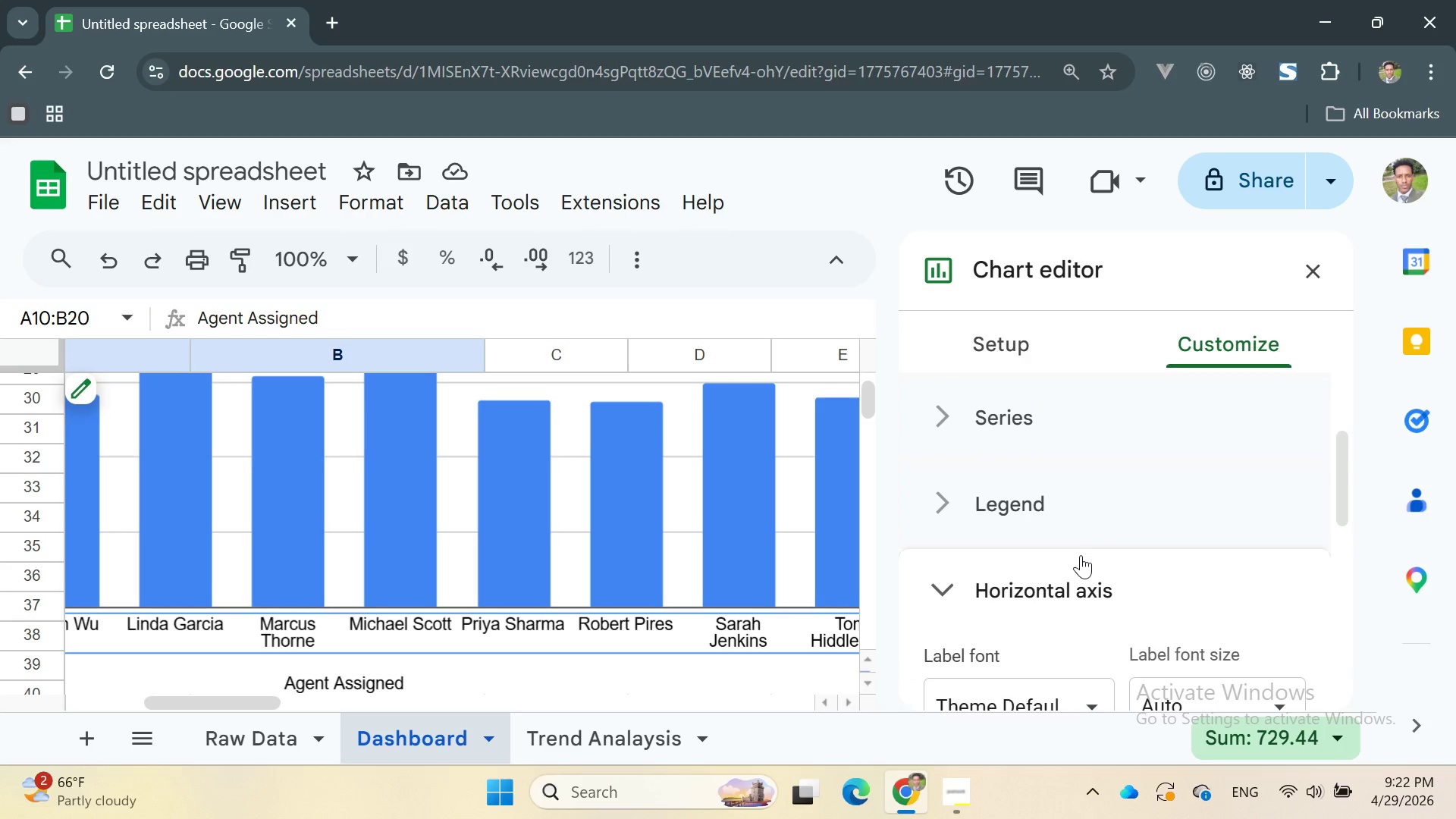 
scroll: coordinate [1075, 563], scroll_direction: down, amount: 9.0
 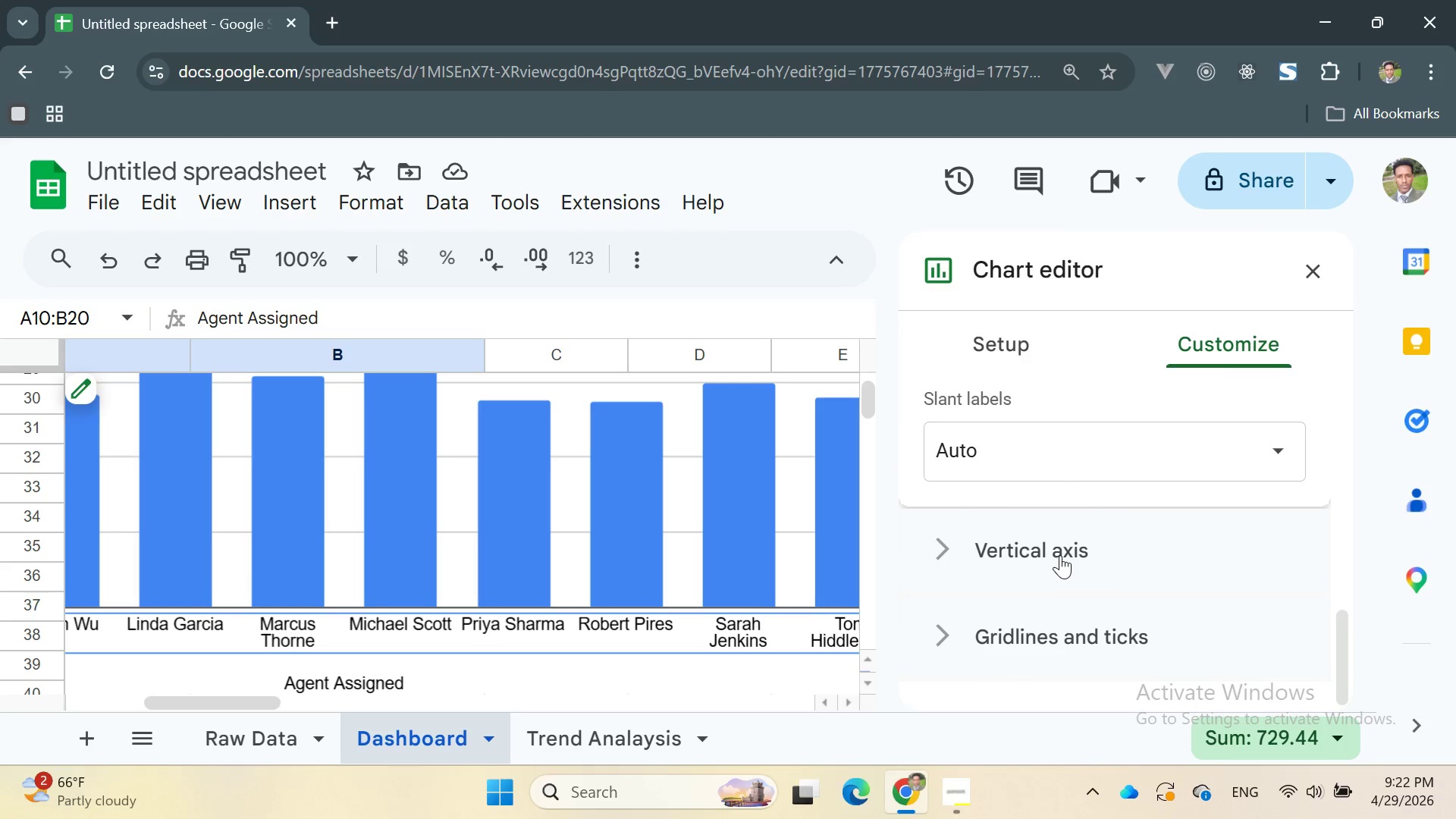 
left_click([1059, 553])
 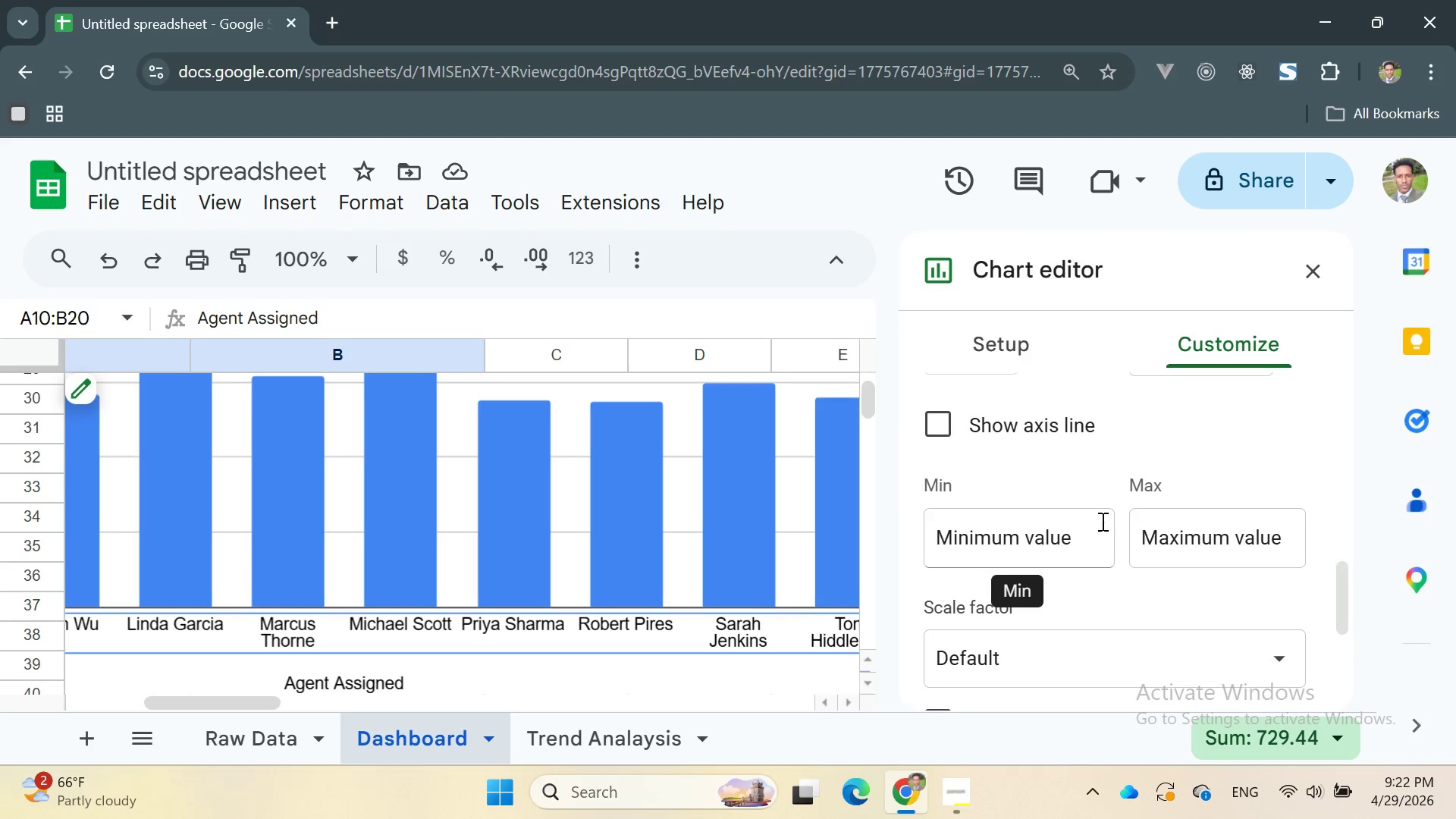 
scroll: coordinate [1138, 494], scroll_direction: none, amount: 0.0
 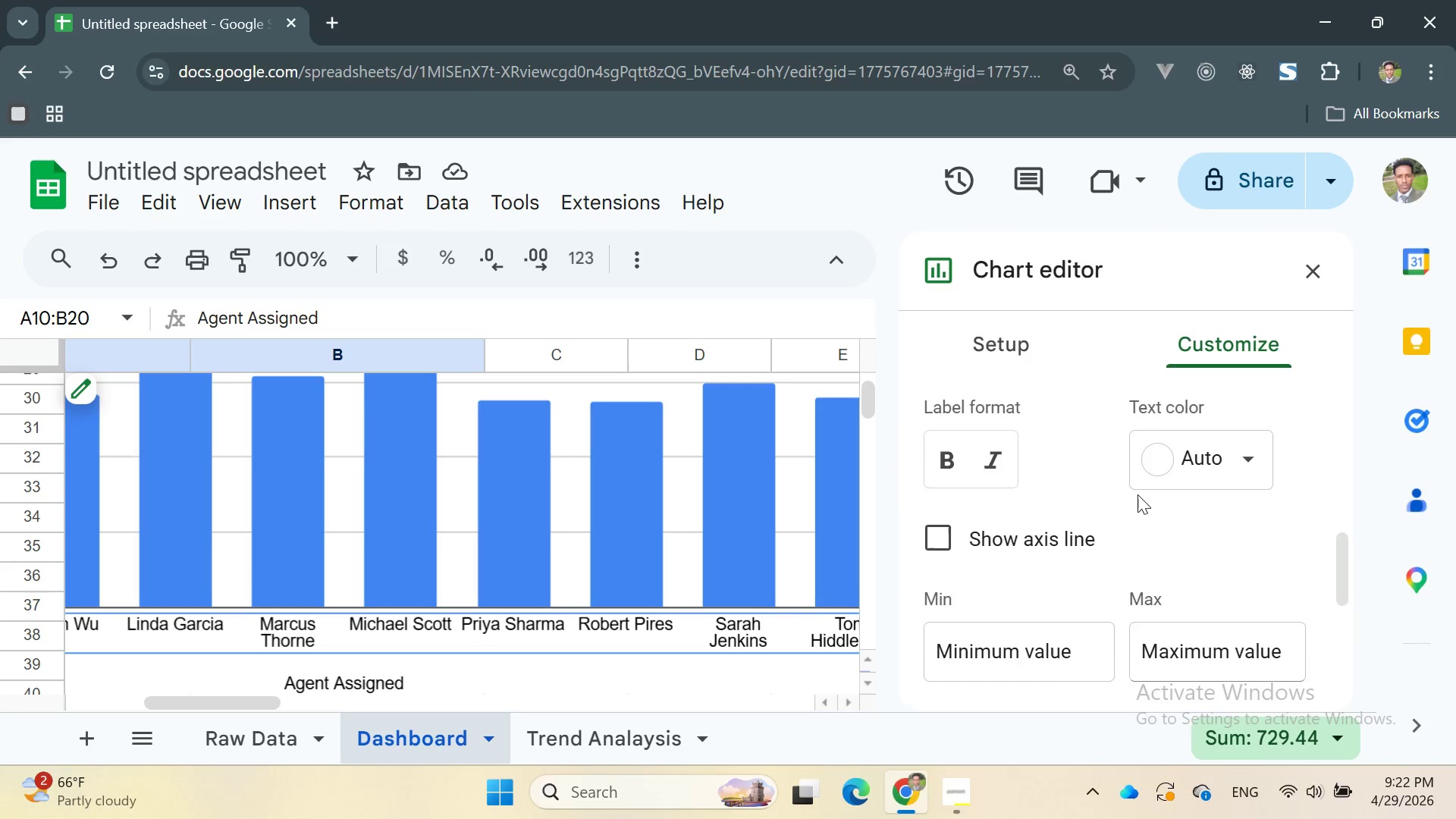 
scroll: coordinate [1133, 498], scroll_direction: down, amount: 3.0
 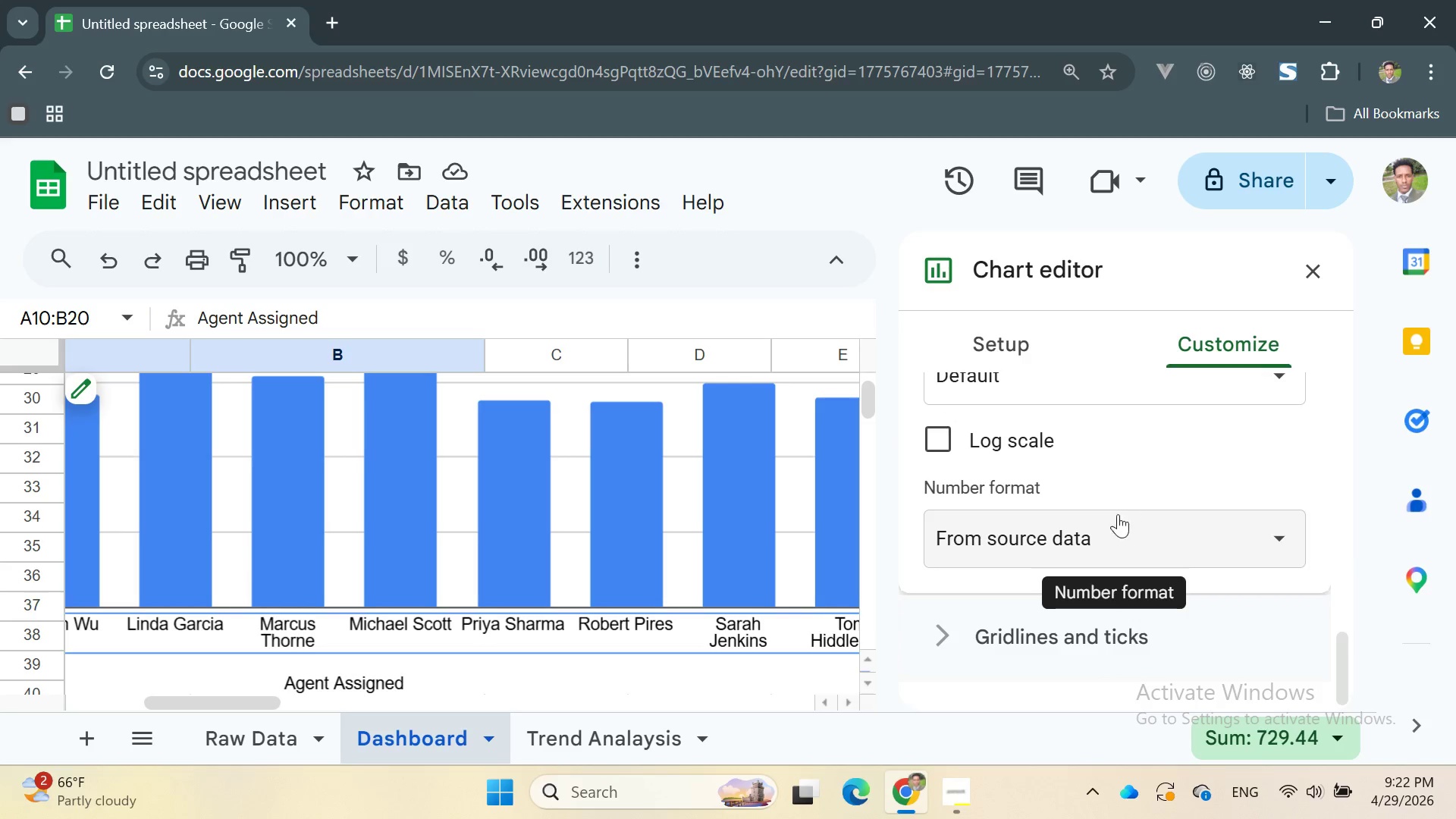 
left_click([1112, 522])
 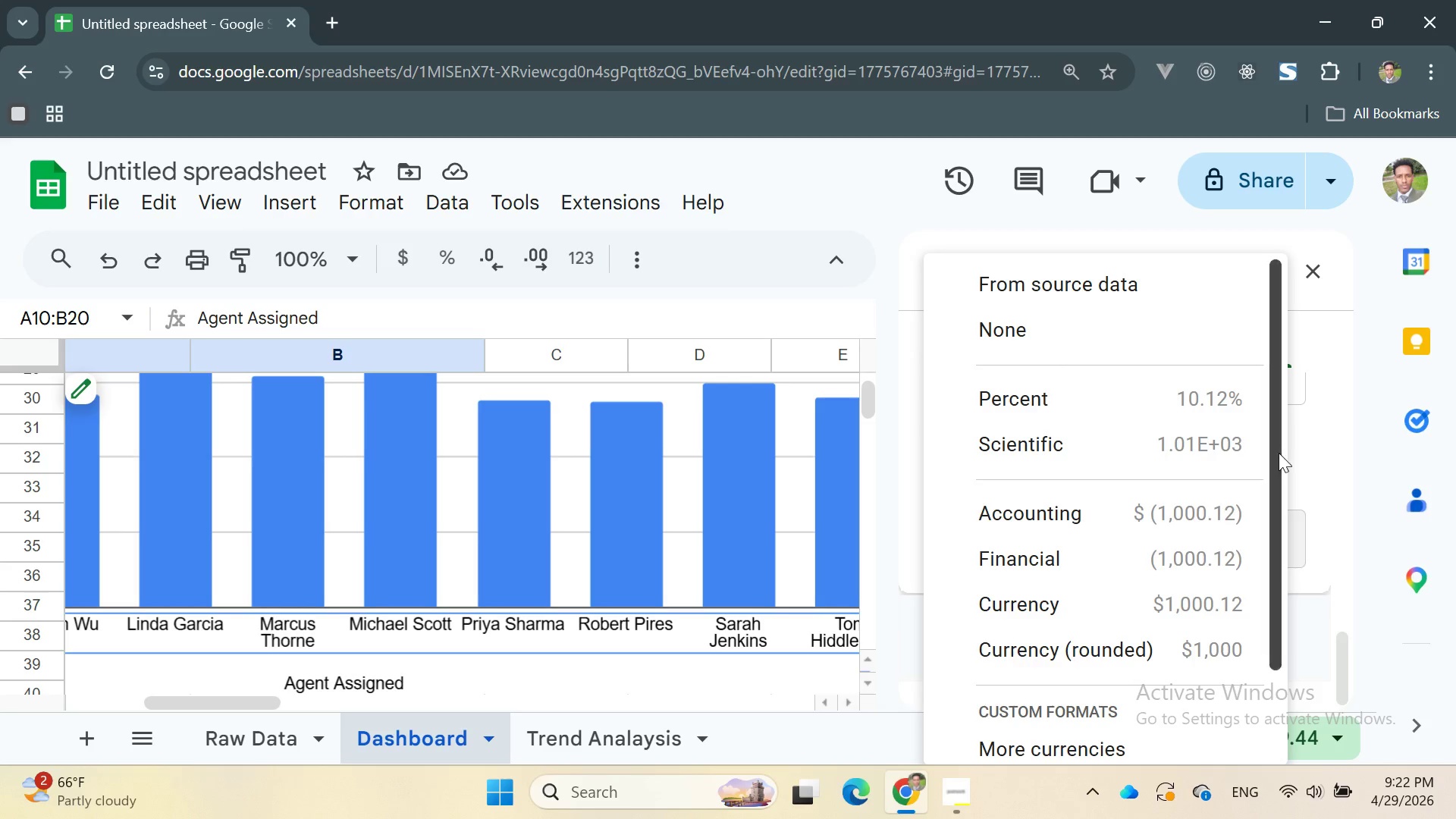 
left_click([1331, 409])
 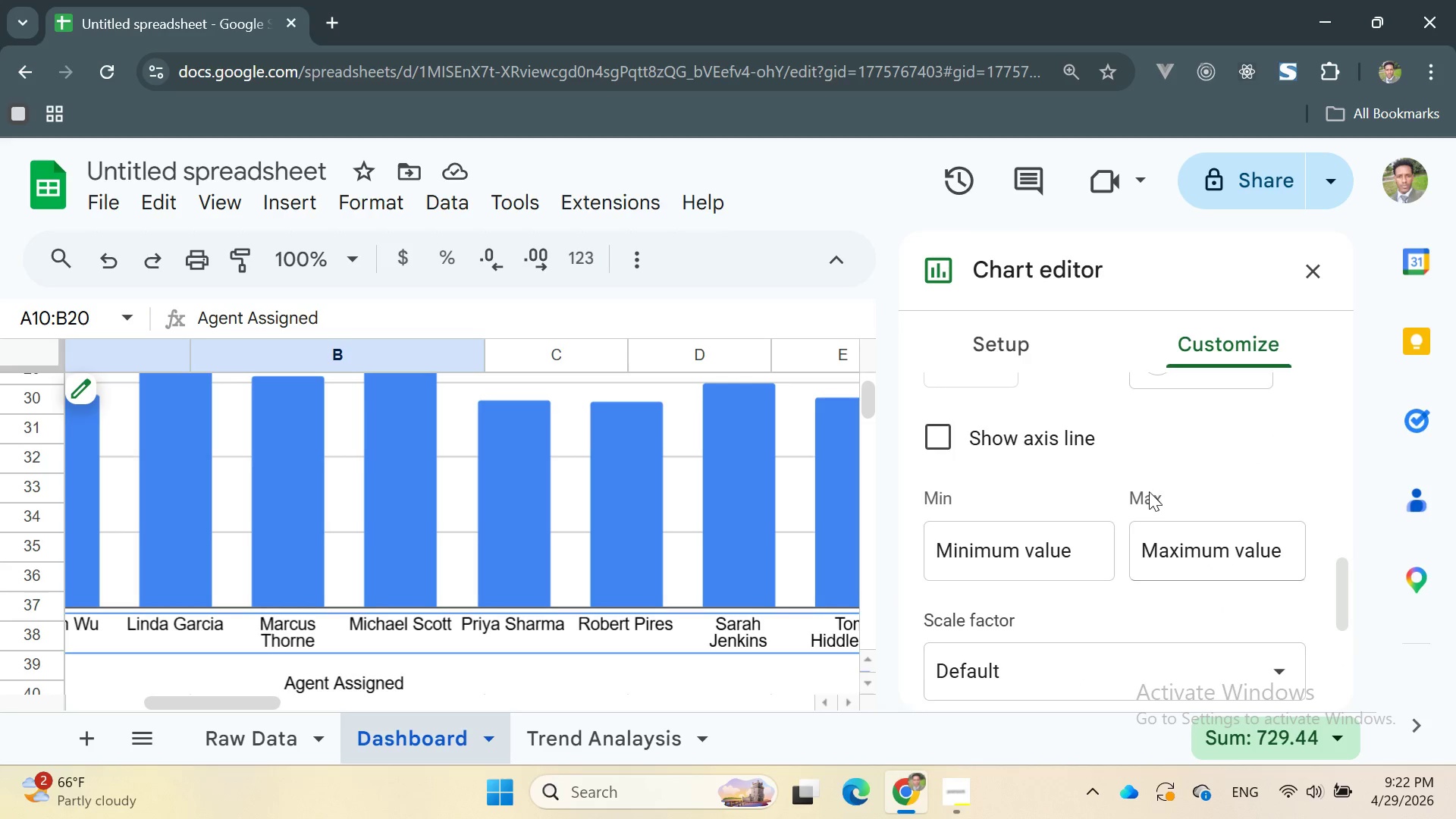 
scroll: coordinate [1140, 486], scroll_direction: none, amount: 0.0
 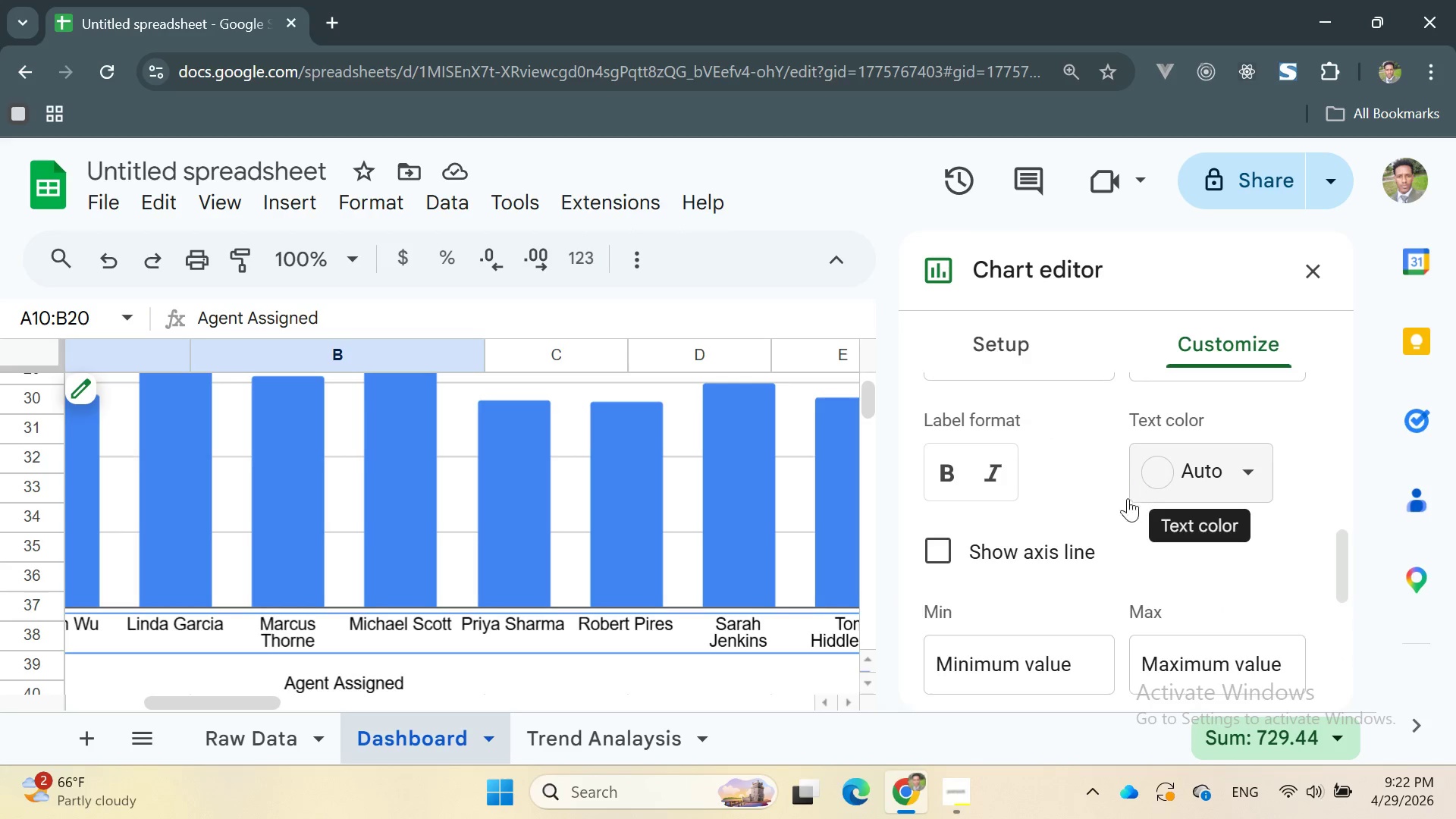 
scroll: coordinate [1159, 483], scroll_direction: up, amount: 5.0
 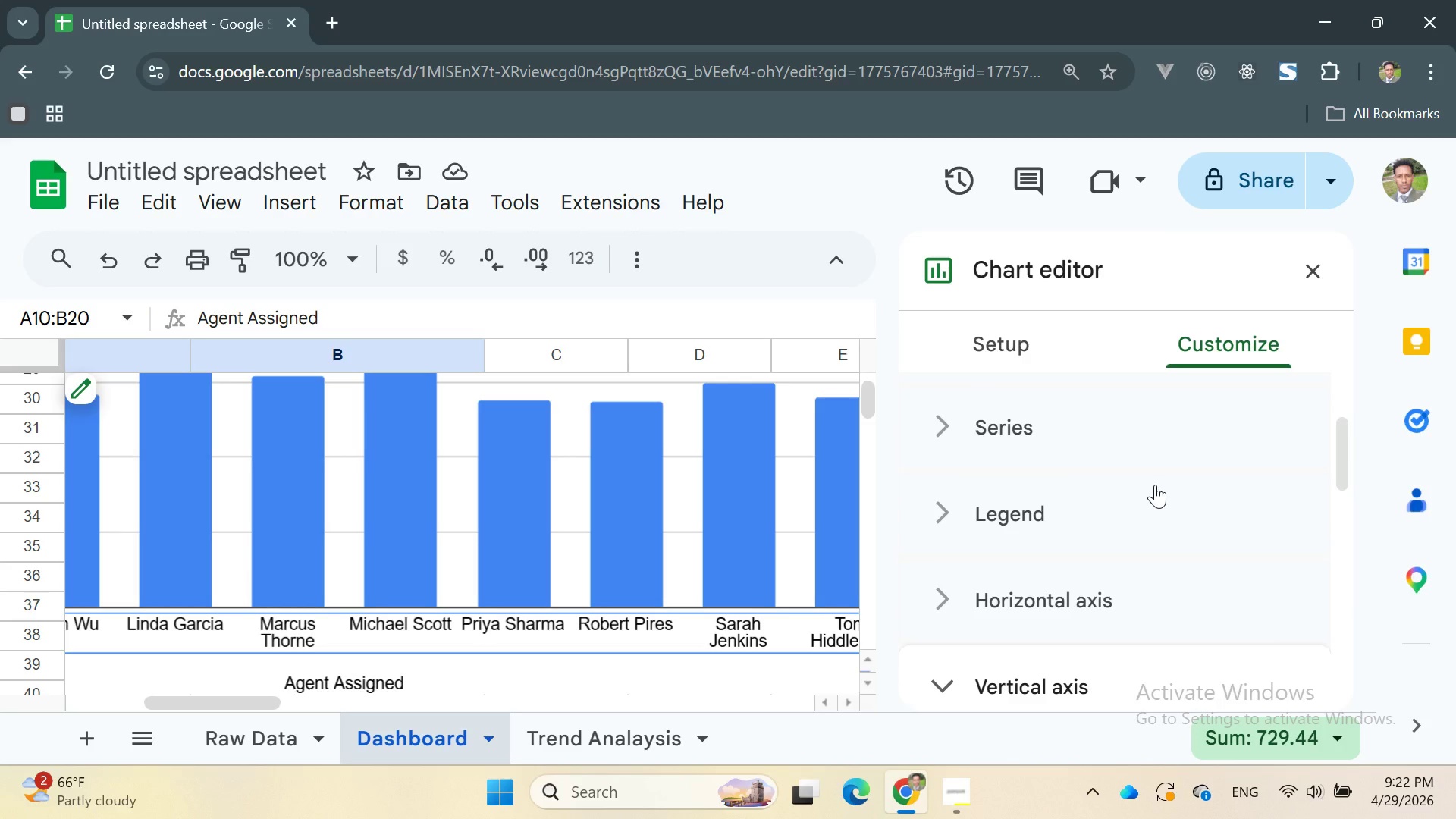 
scroll: coordinate [1155, 485], scroll_direction: none, amount: 0.0
 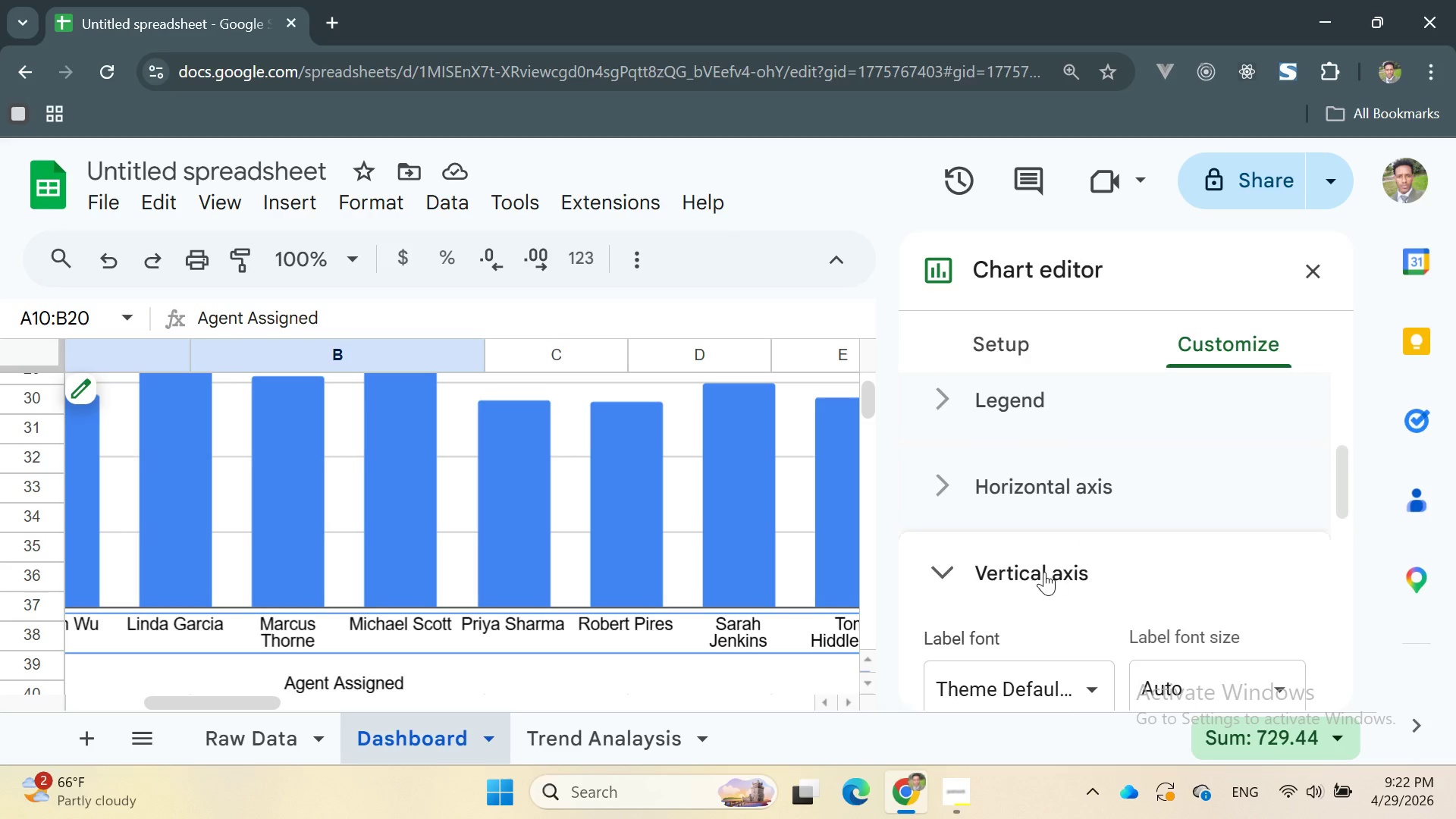 
scroll: coordinate [1061, 523], scroll_direction: down, amount: 2.0
 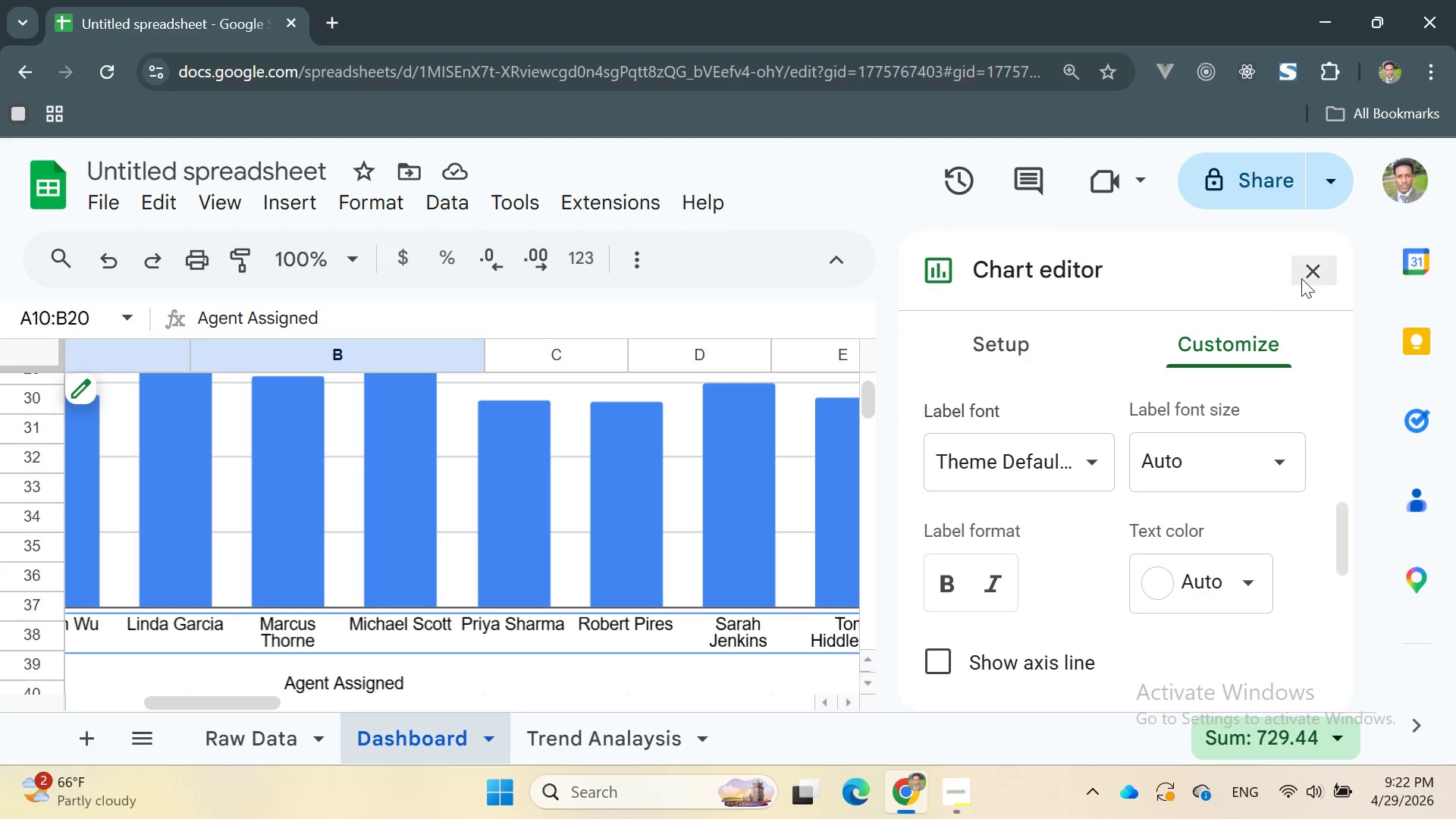 
left_click([1307, 264])
 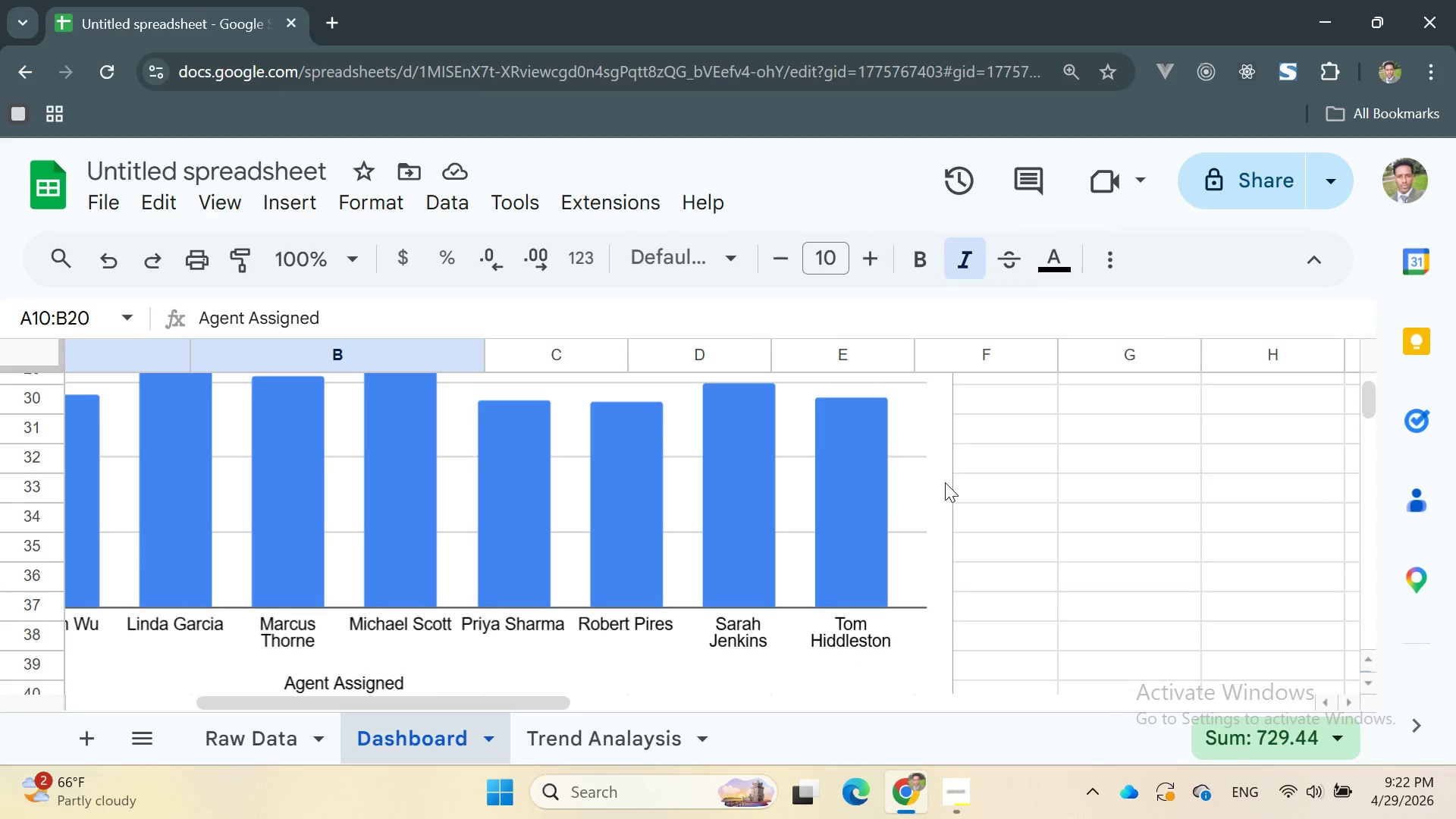 
scroll: coordinate [945, 529], scroll_direction: up, amount: 3.0
 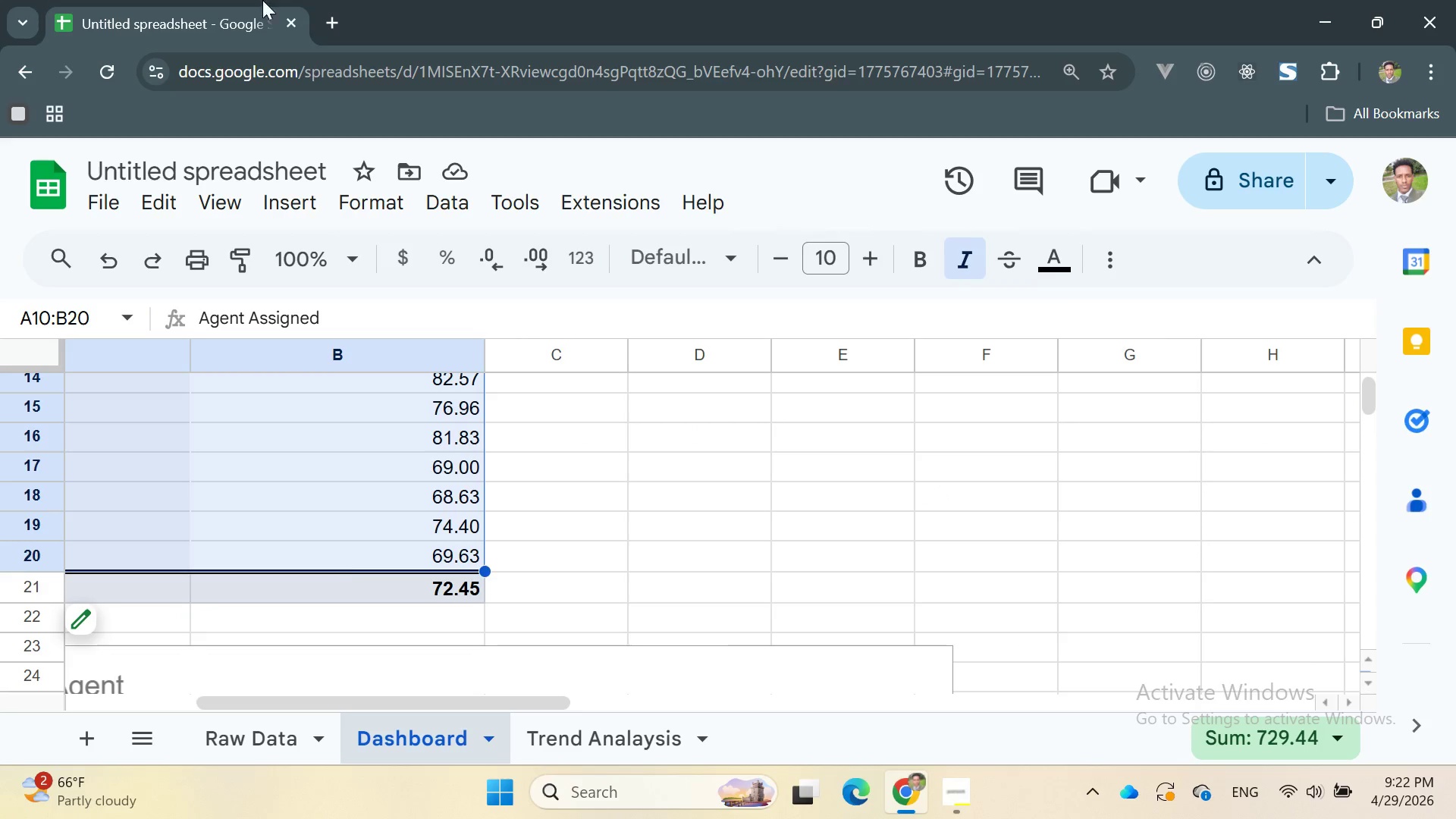 
wait(8.36)
 